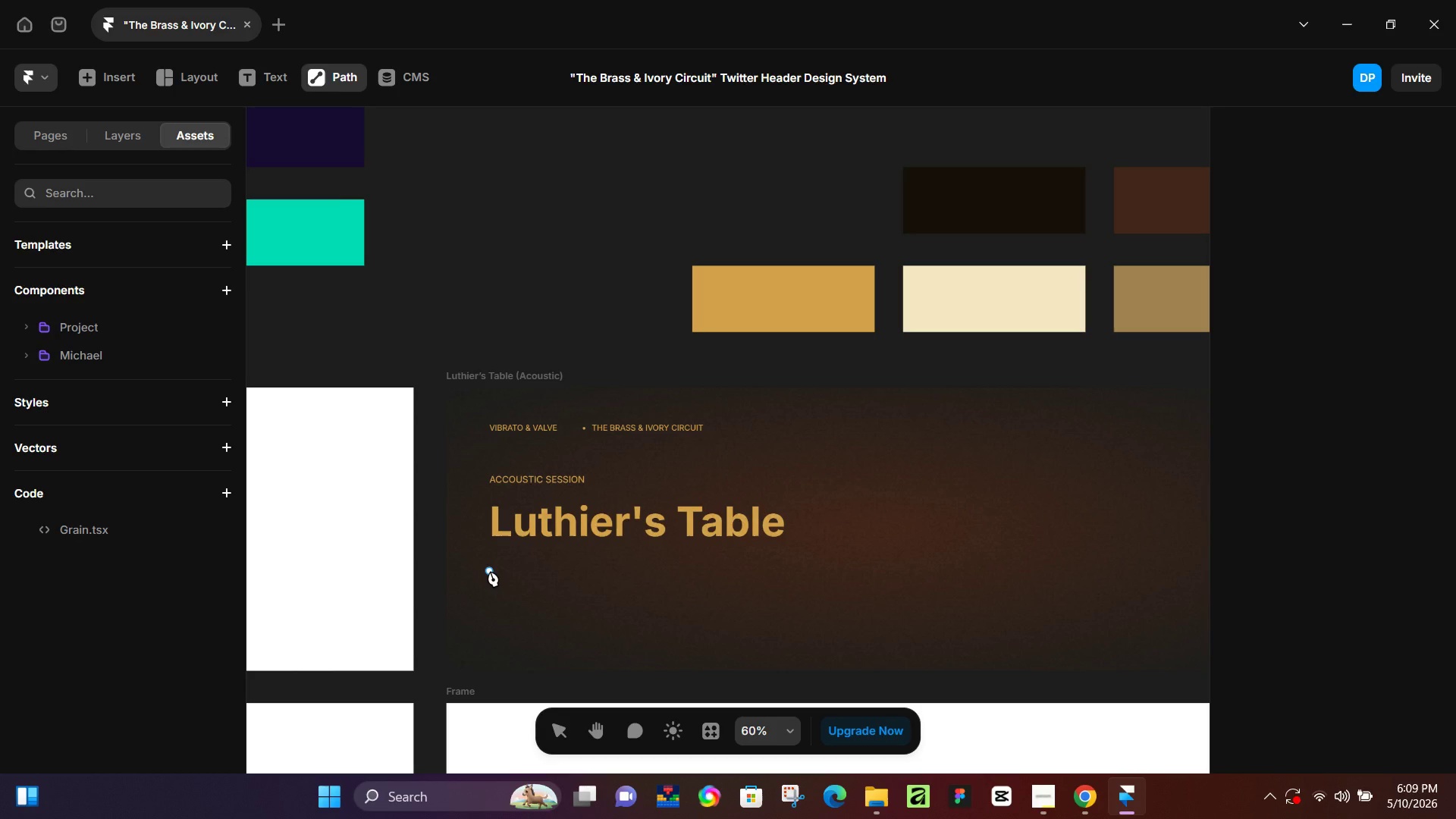 
left_click([495, 545])
 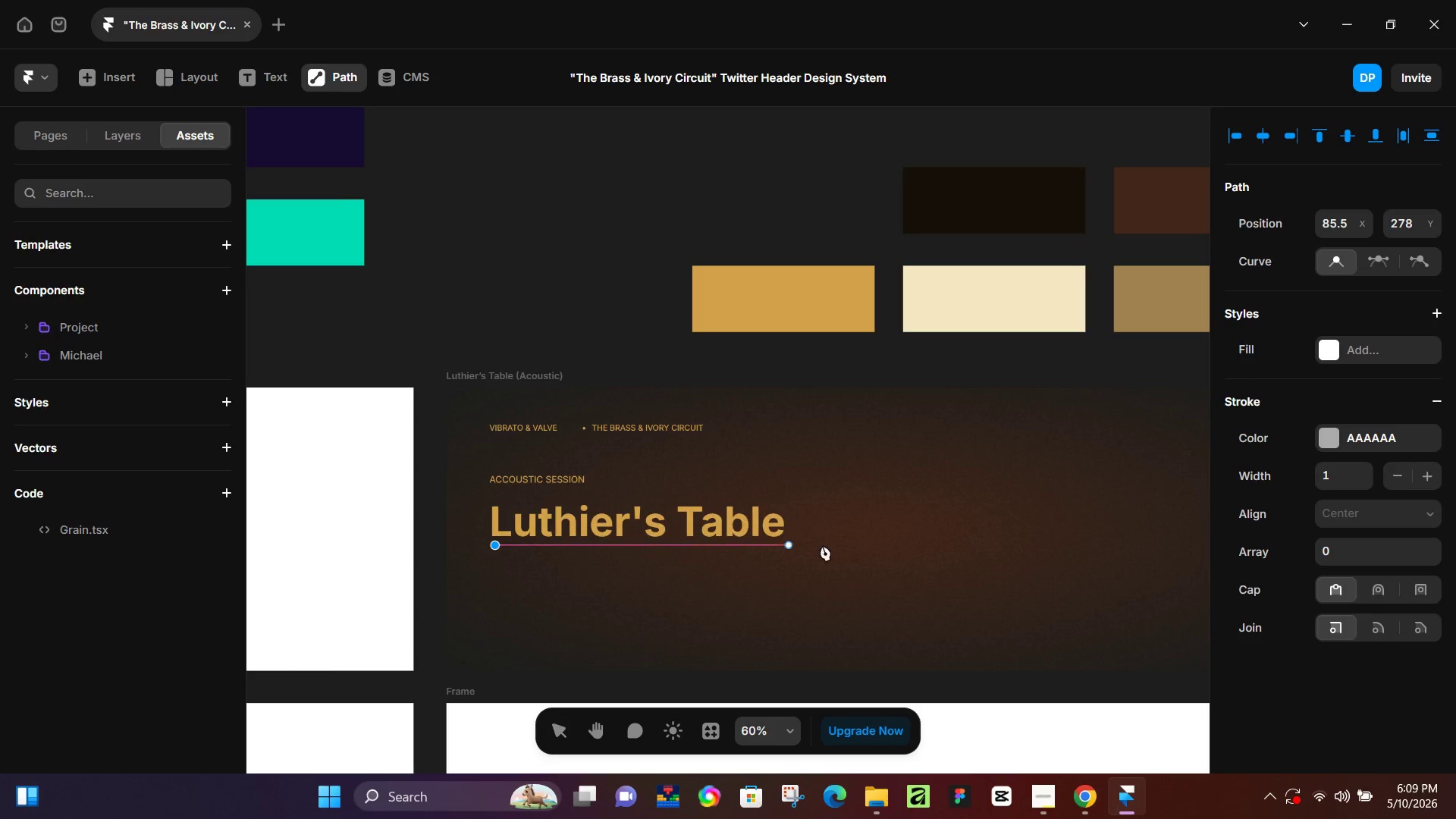 
hold_key(key=ShiftLeft, duration=1.53)
 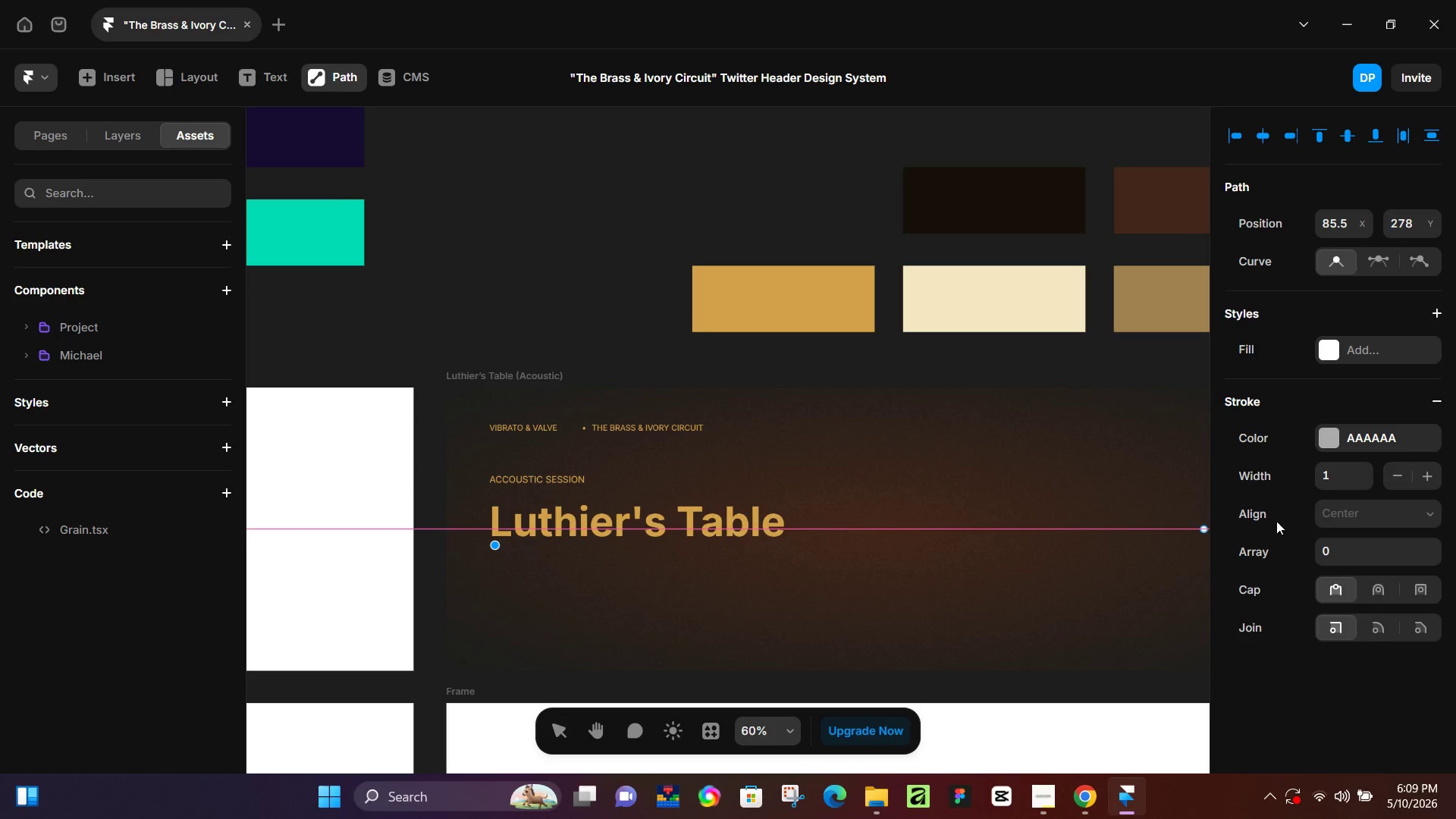 
key(Shift+ShiftLeft)
 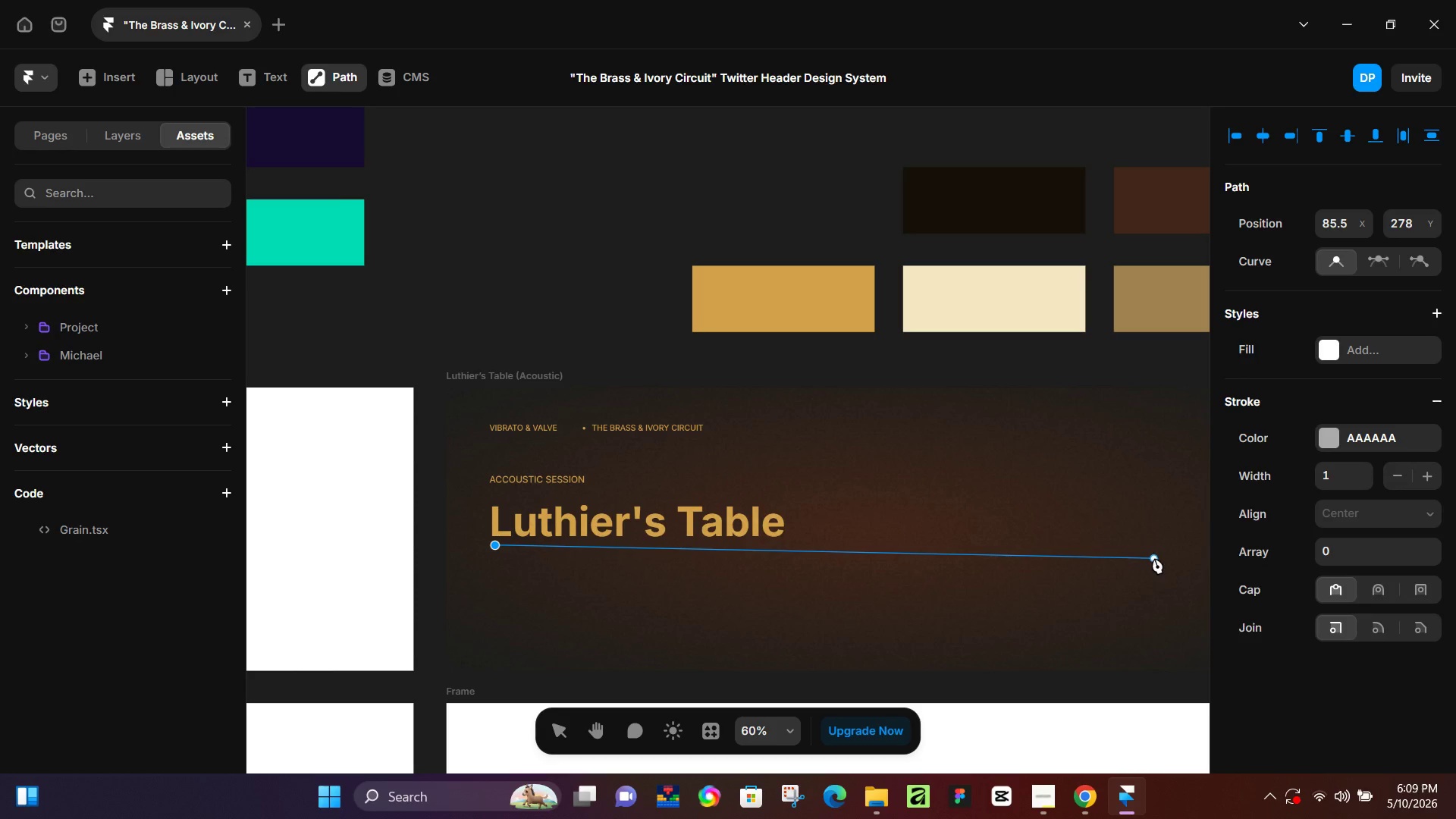 
hold_key(key=ShiftLeft, duration=1.19)
left_click([1181, 535])
 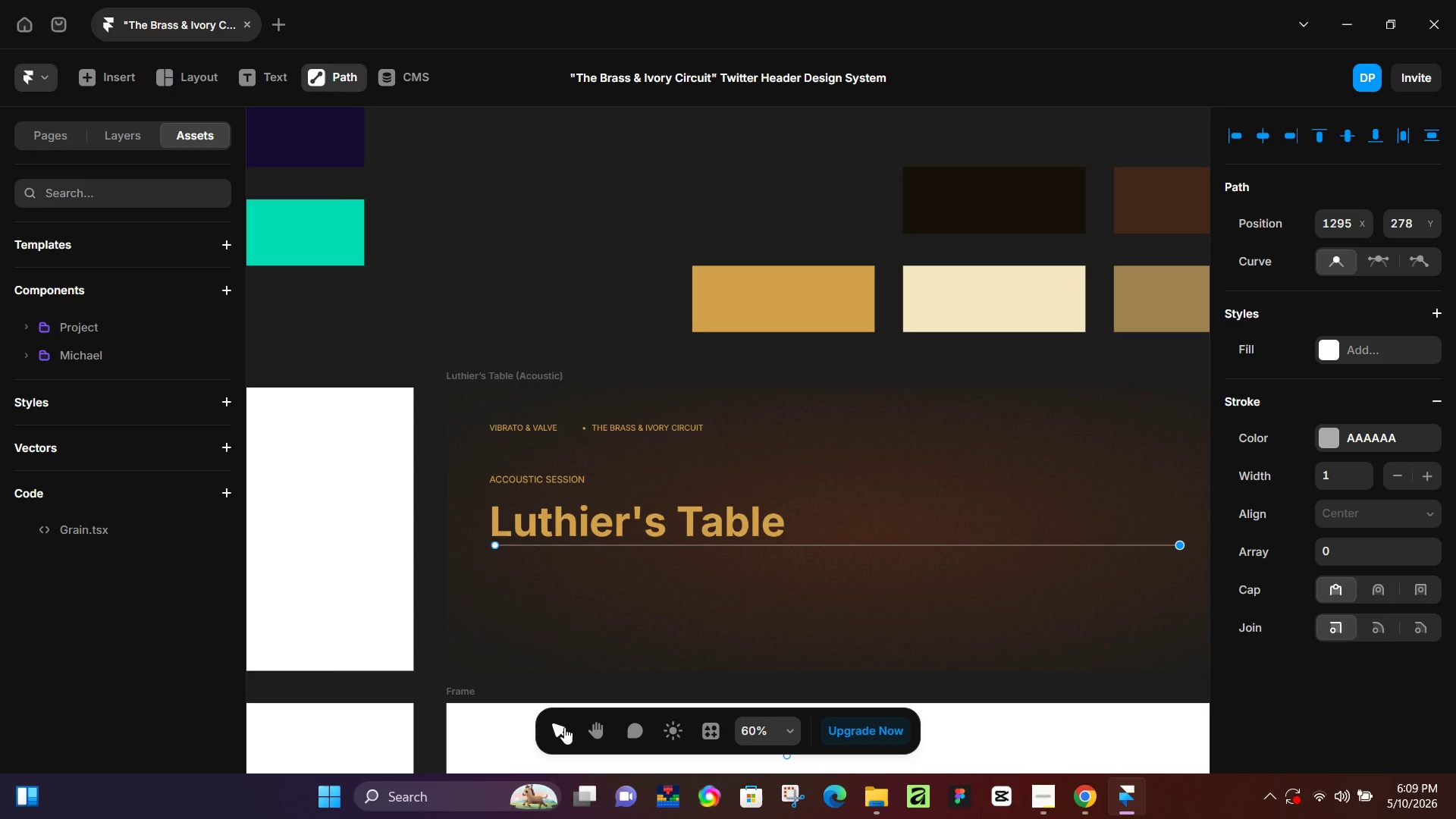 
key(Control+Z)
 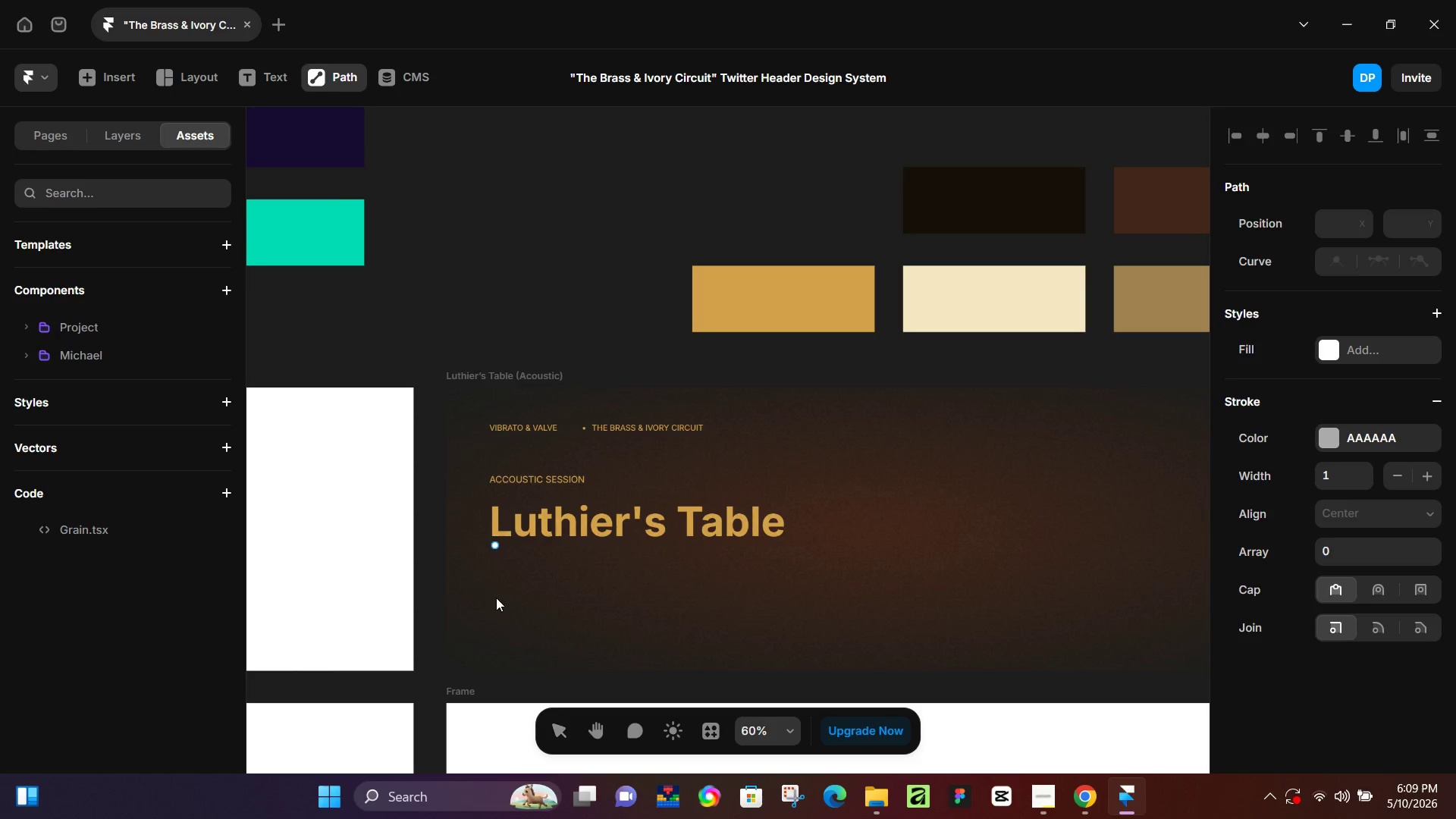 
key(Control+Z)
 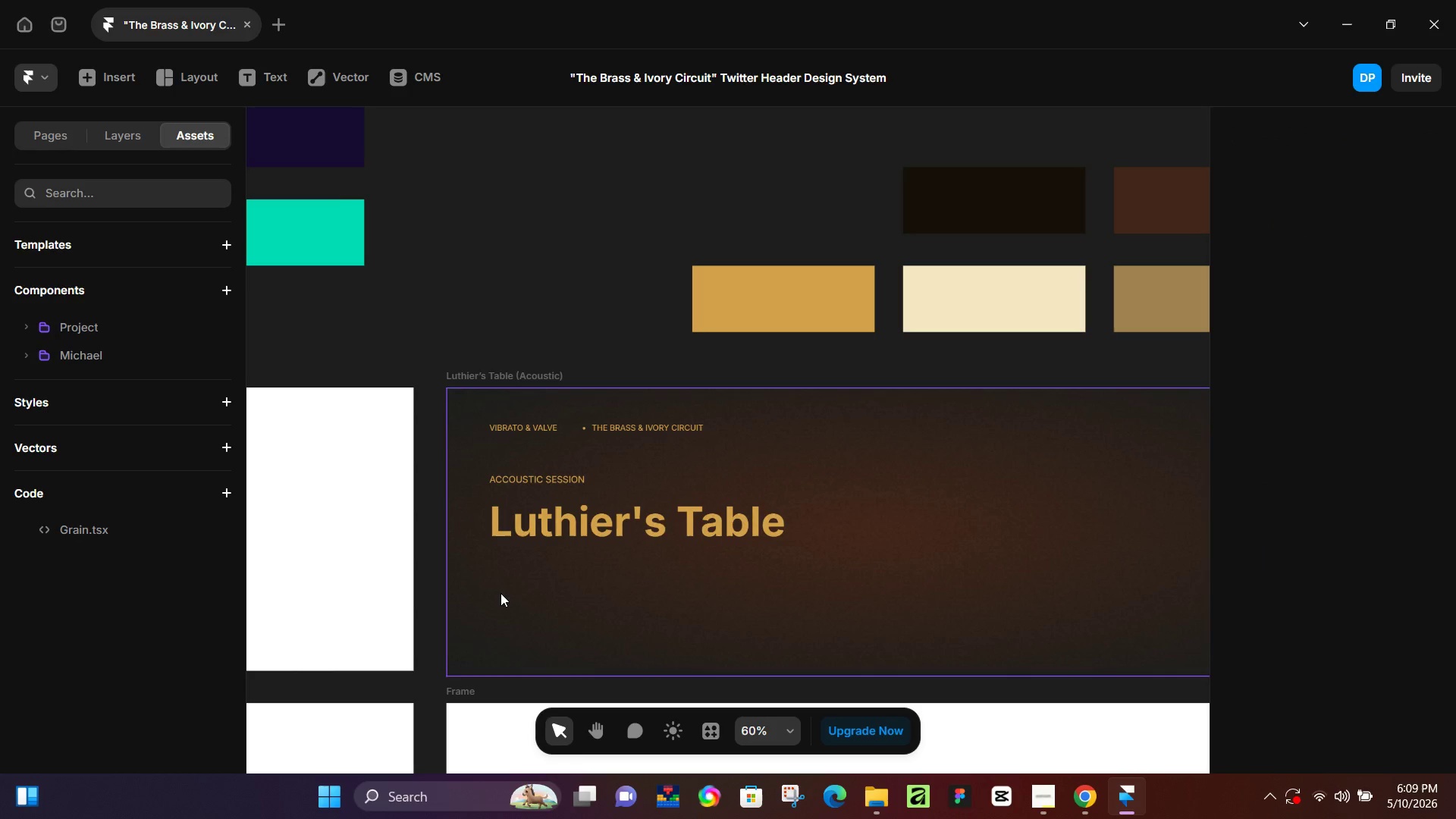 
key(R)
 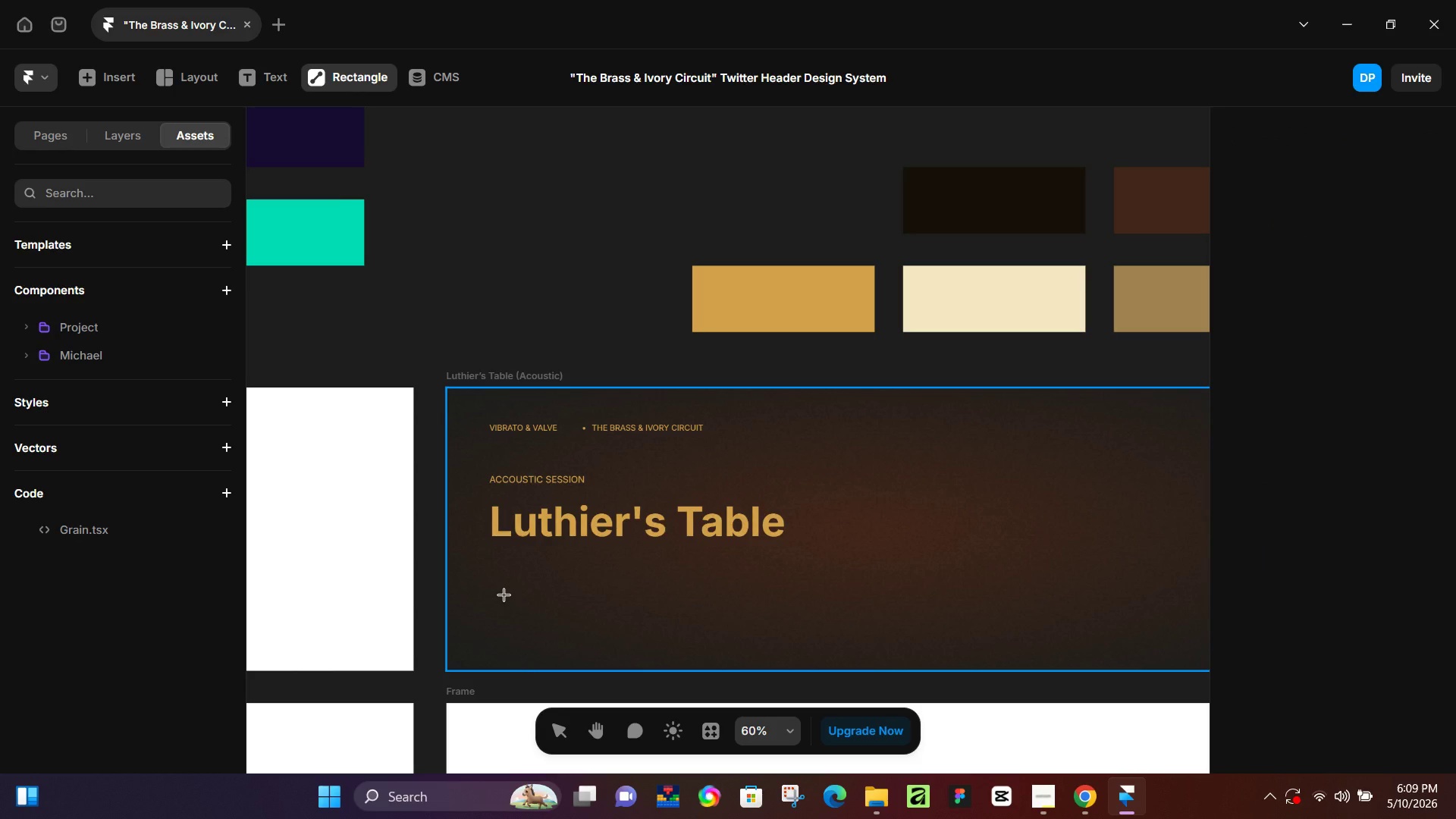 
wait(19.78)
 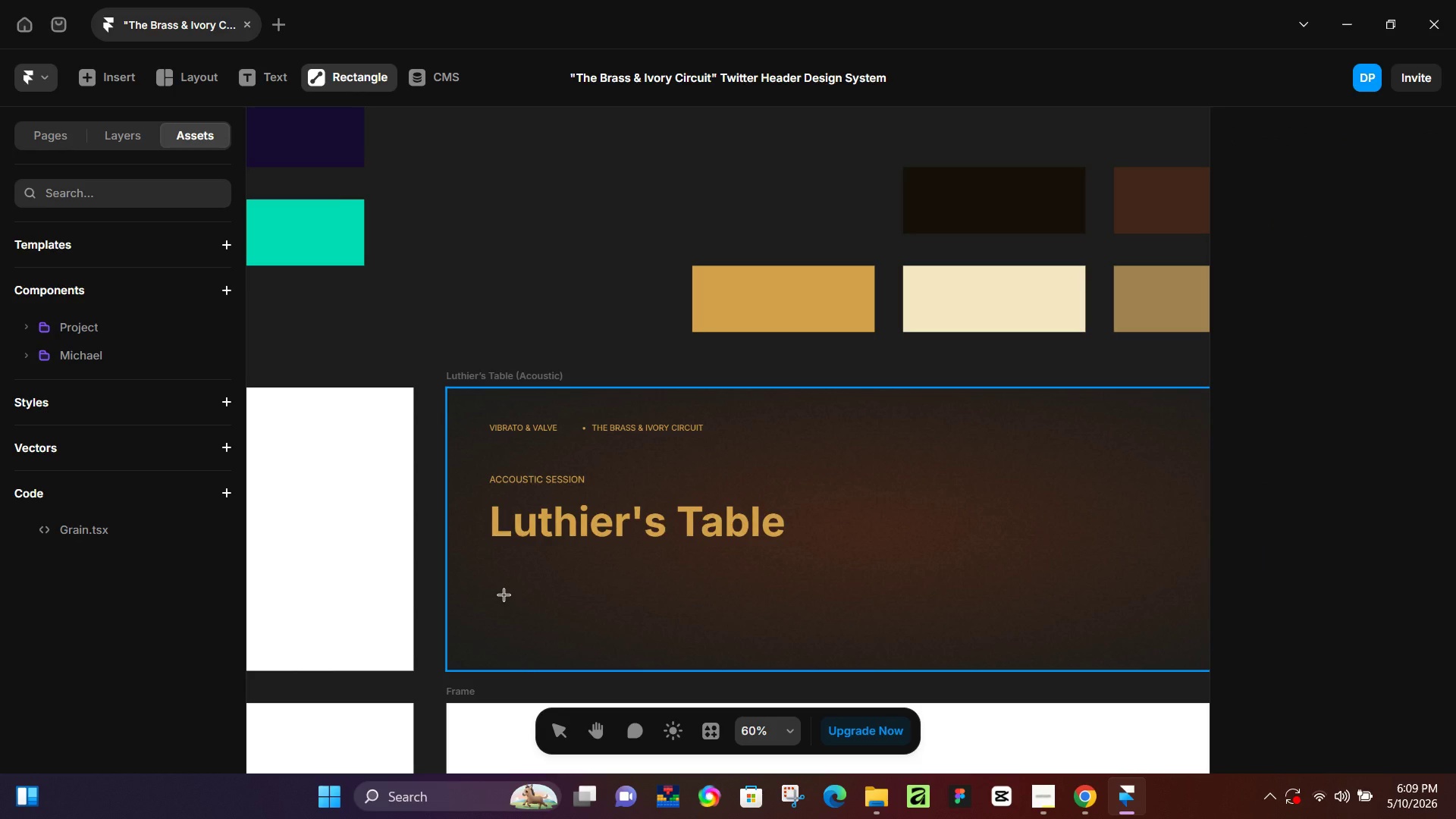 
left_click_drag(start_coordinate=[491, 551], to_coordinate=[1097, 560])
 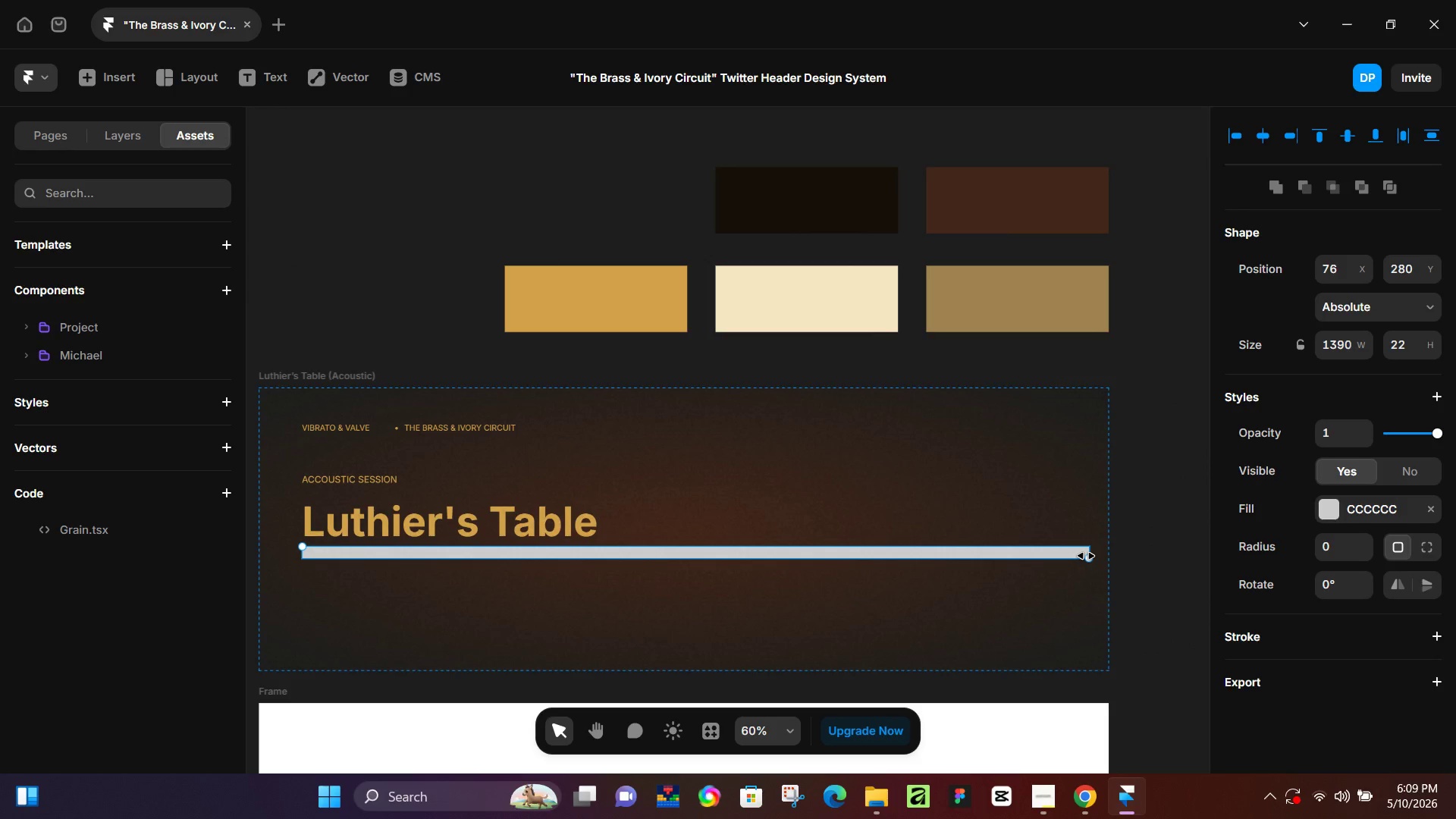 
left_click_drag(start_coordinate=[1086, 556], to_coordinate=[1090, 551])
 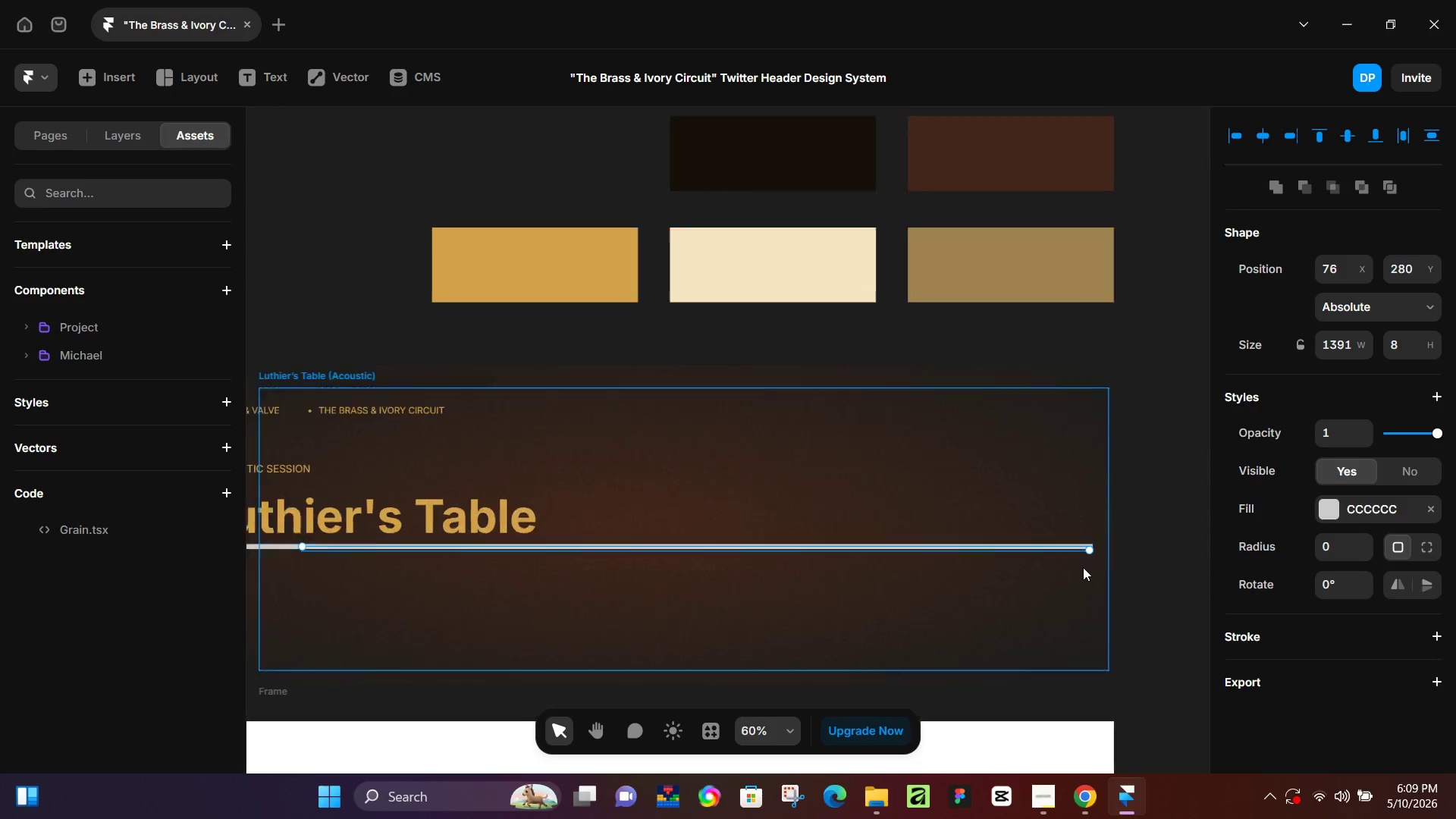 
hold_key(key=ControlLeft, duration=0.83)
 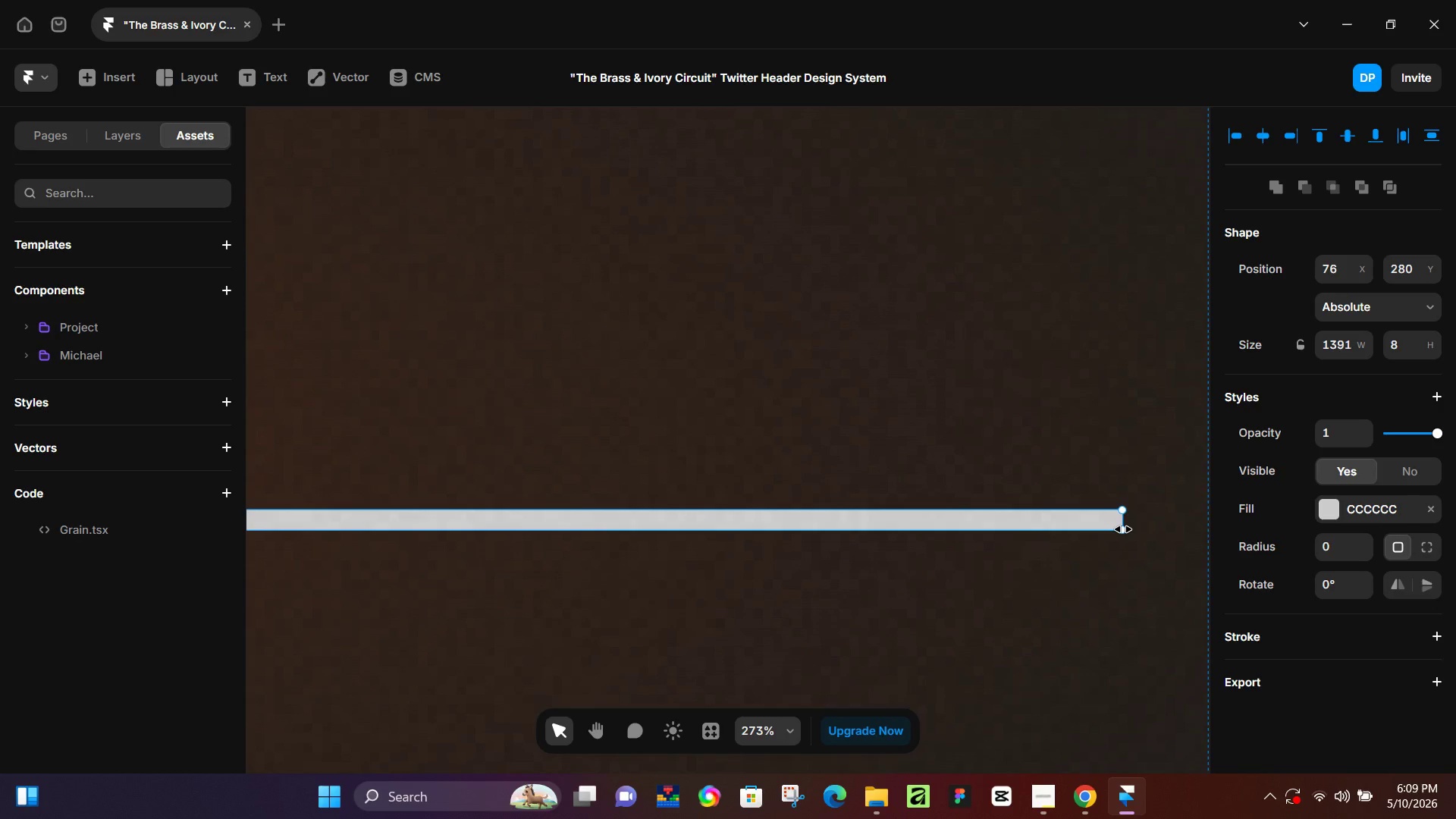 
hold_key(key=ControlLeft, duration=2.22)
 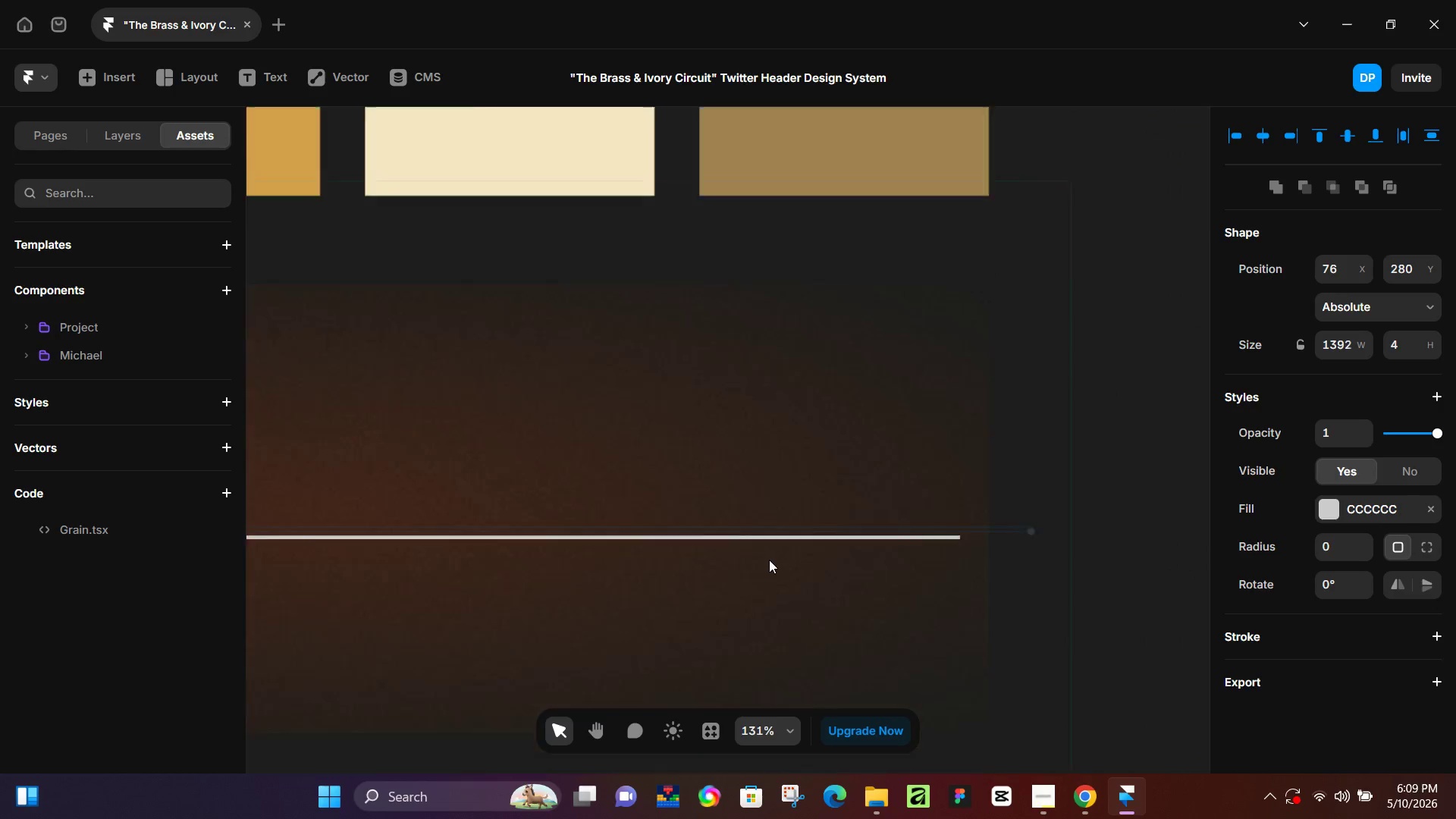 
scroll: coordinate [1088, 537], scroll_direction: up, amount: 14.0
 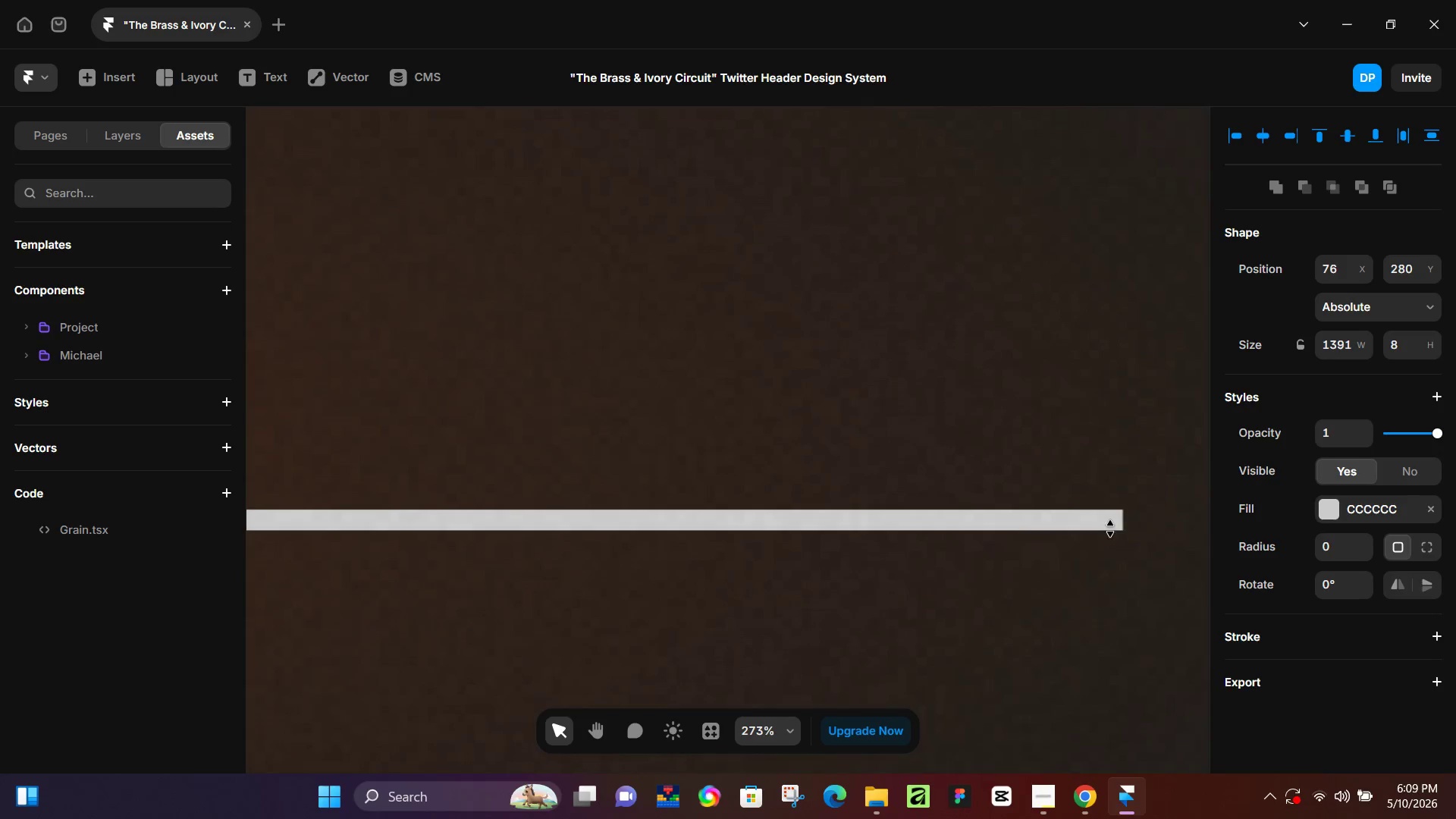 
left_click_drag(start_coordinate=[1123, 529], to_coordinate=[1125, 520])
 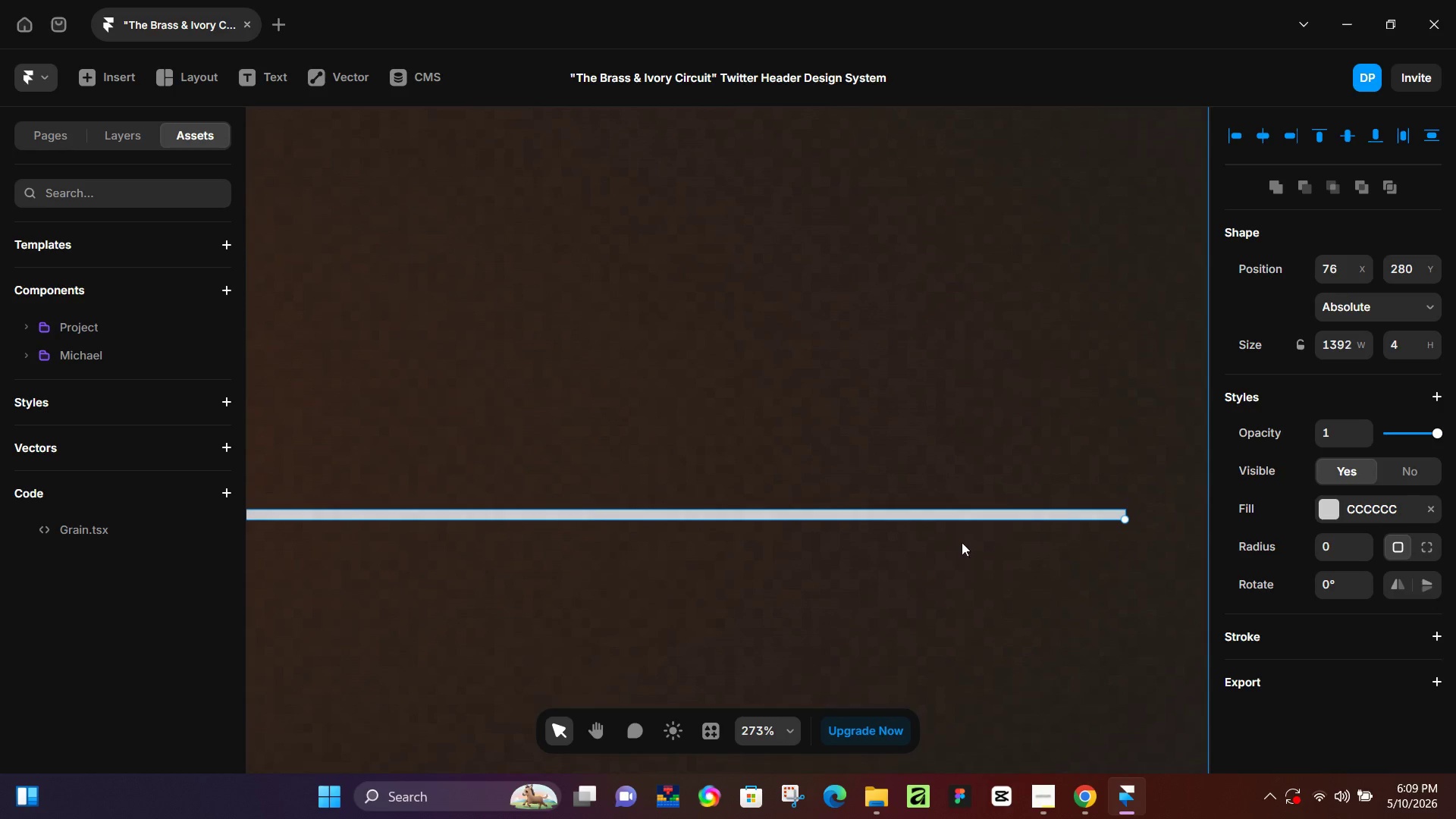 
hold_key(key=ControlLeft, duration=1.03)
 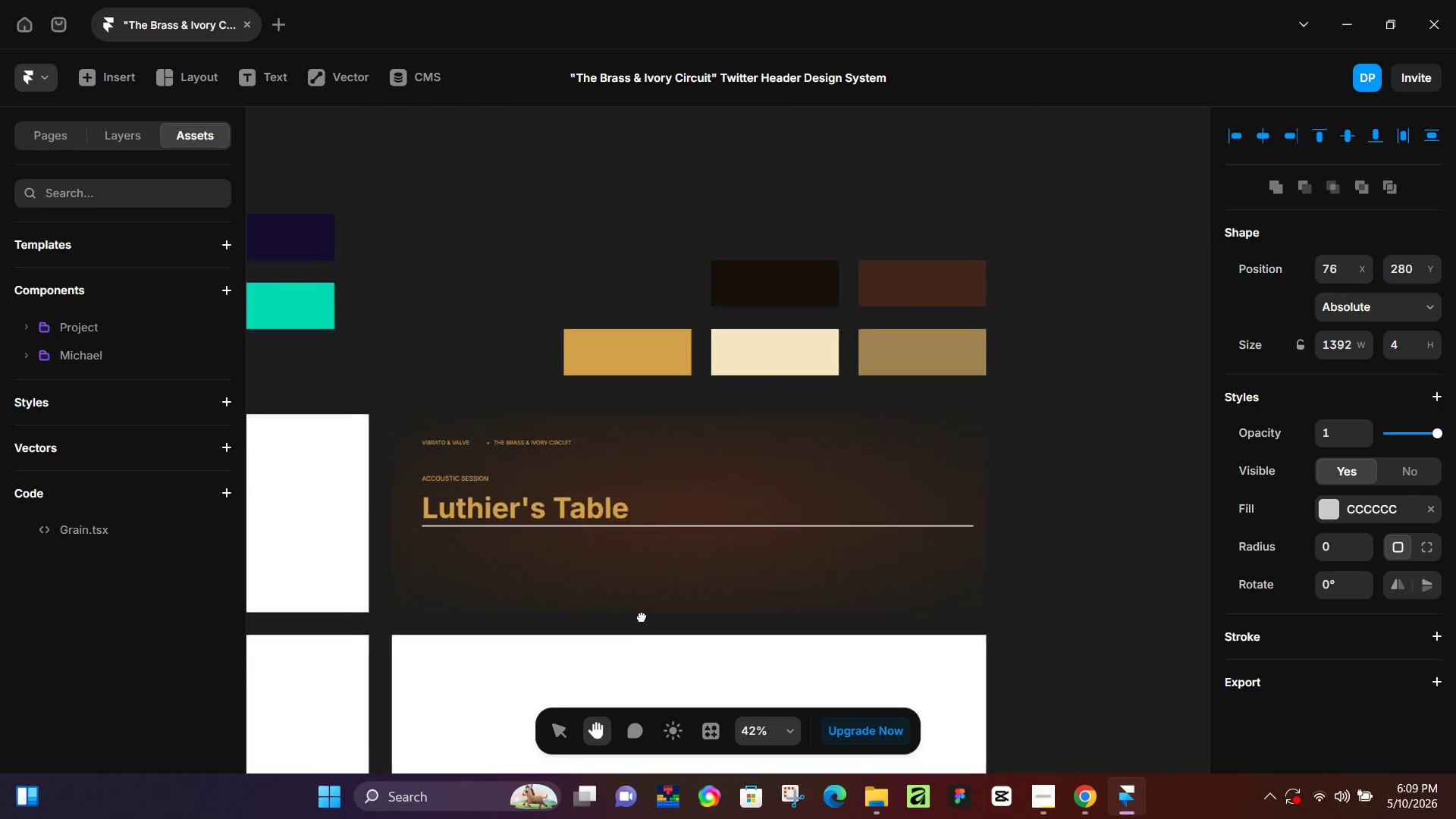 
hold_key(key=Space, duration=0.78)
 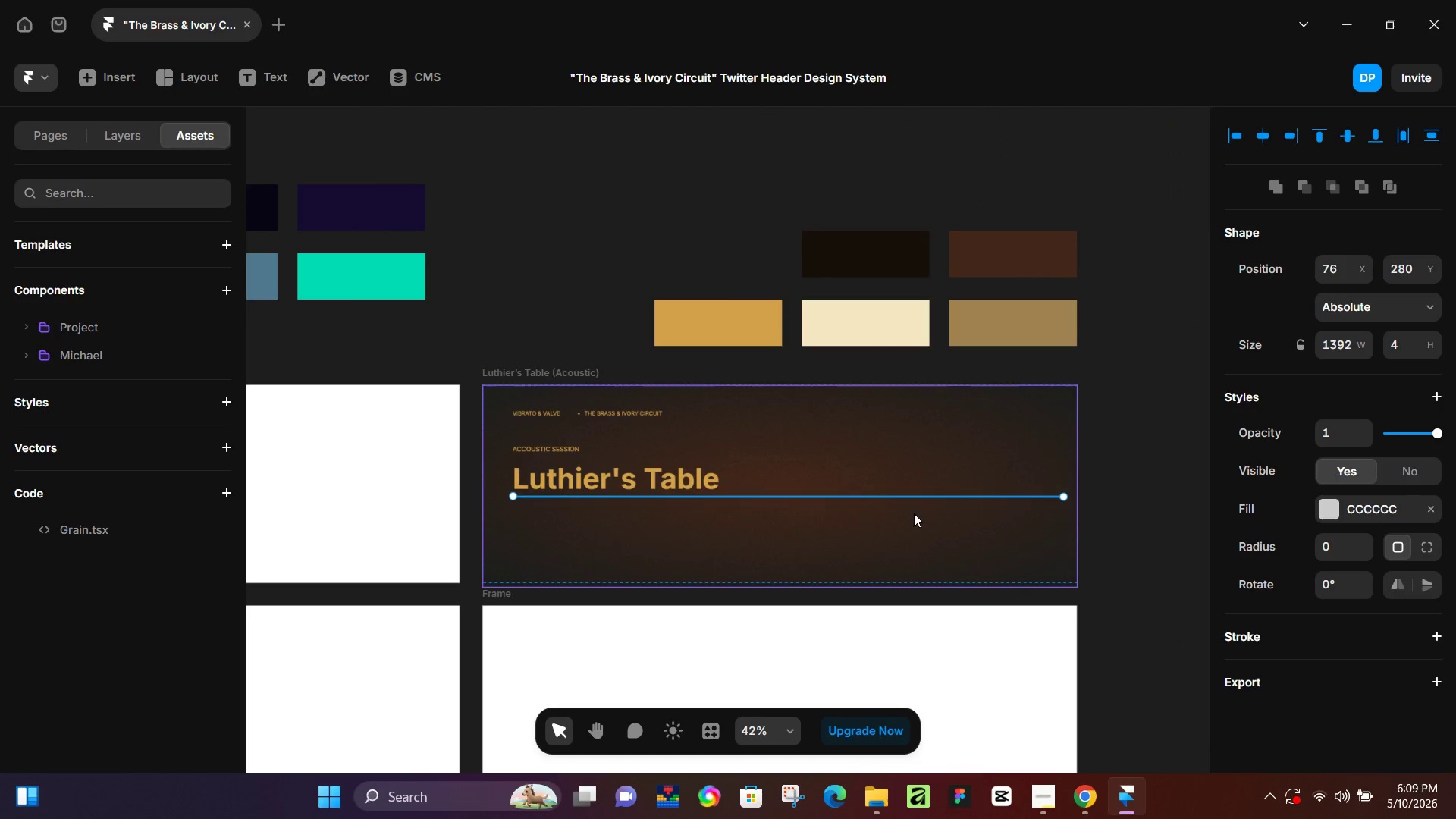 
left_click_drag(start_coordinate=[513, 644], to_coordinate=[728, 588])
 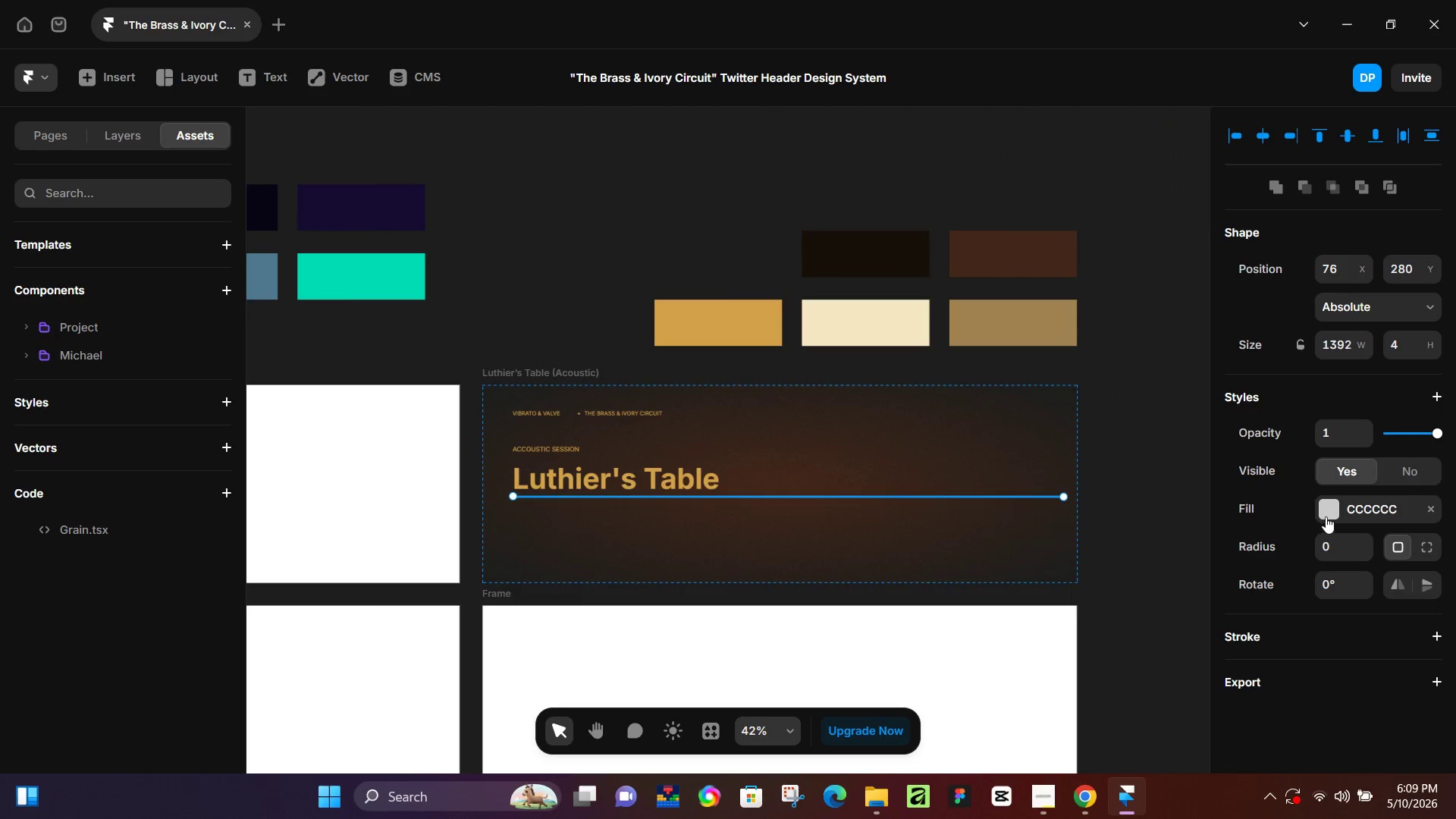 
scroll: coordinate [758, 567], scroll_direction: down, amount: 18.0
 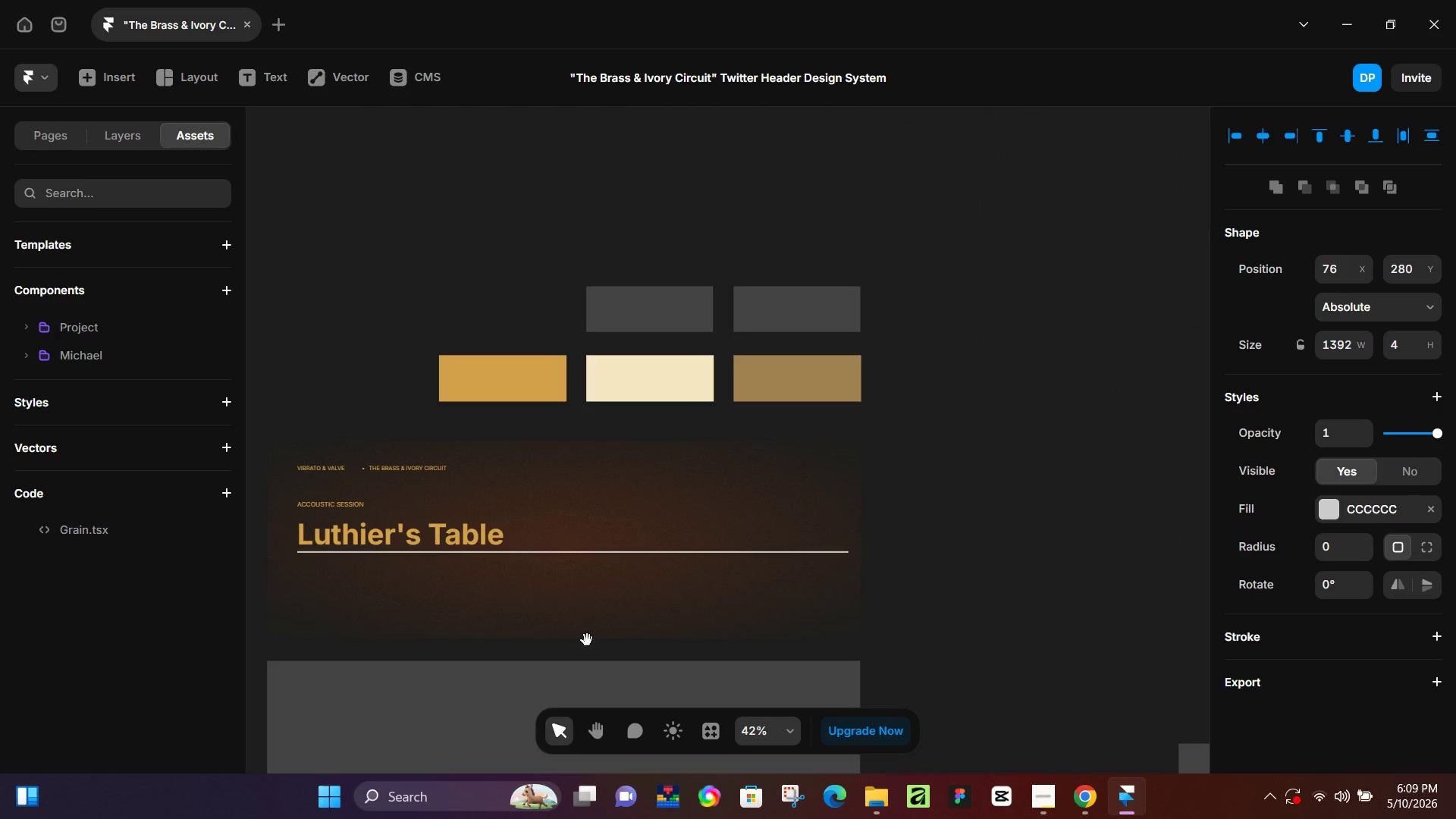 
left_click([1328, 512])
 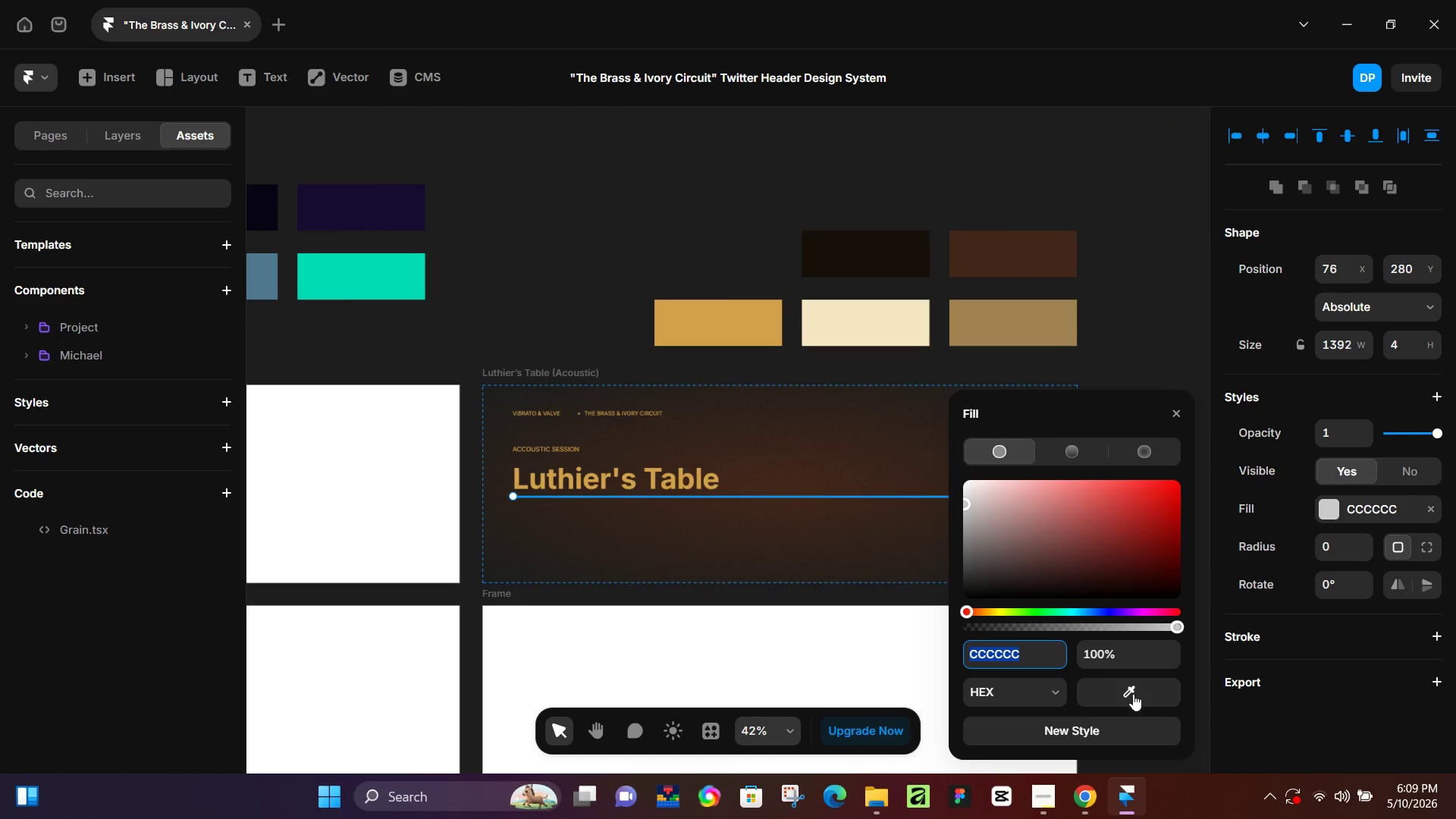 
left_click_drag(start_coordinate=[1133, 694], to_coordinate=[724, 300])
 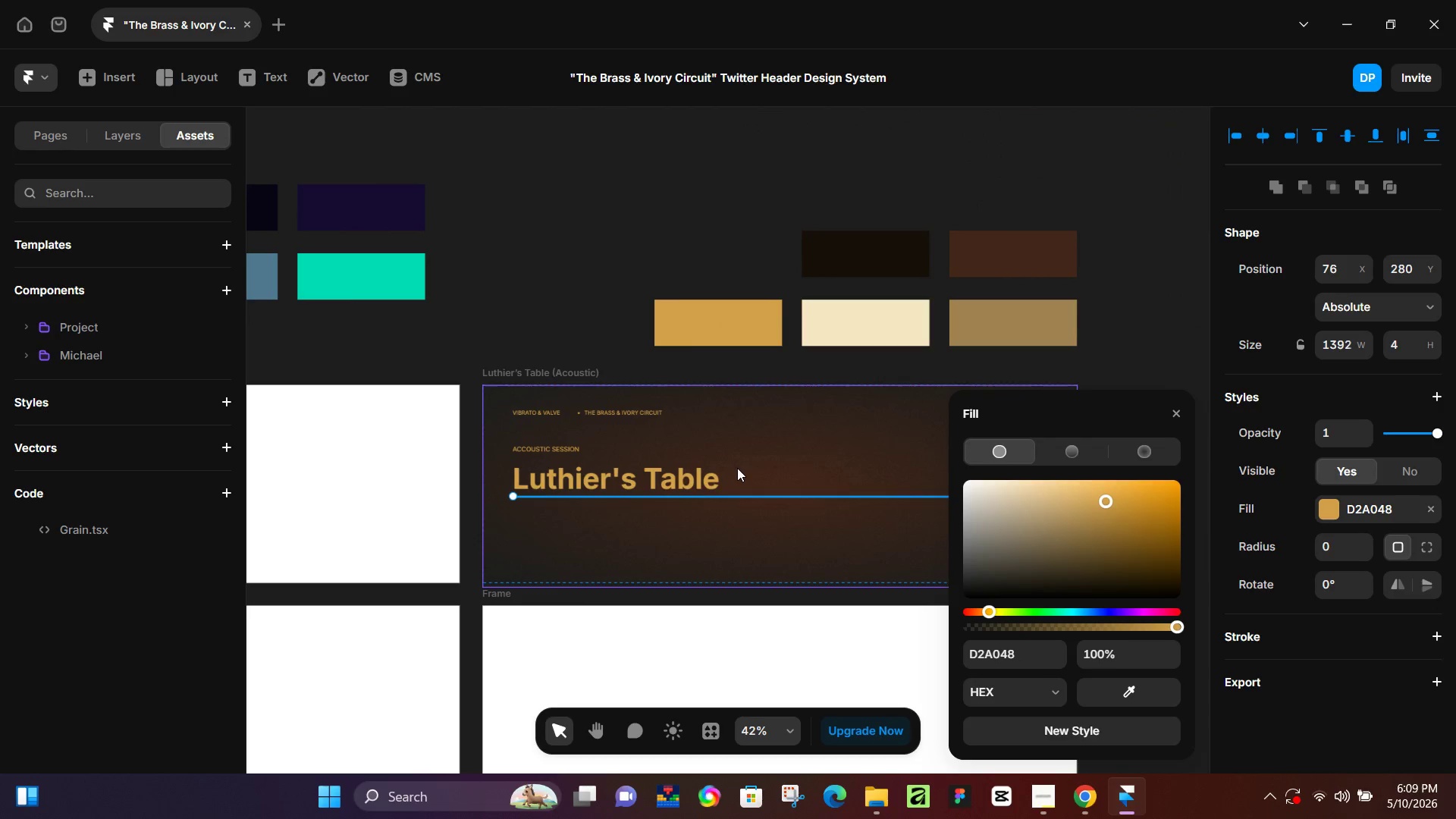 
left_click([805, 455])
 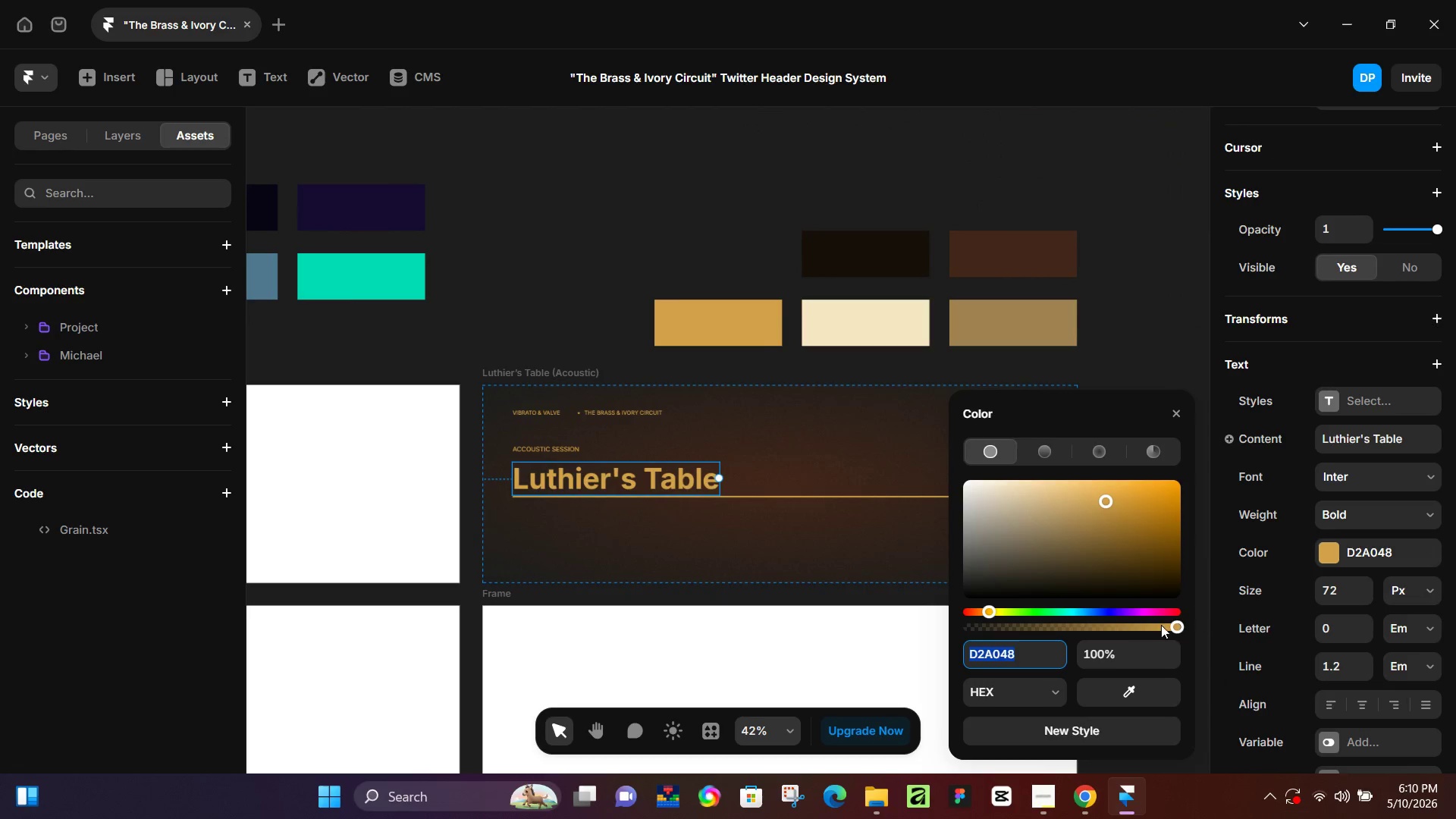 
left_click_drag(start_coordinate=[1127, 686], to_coordinate=[861, 309])
 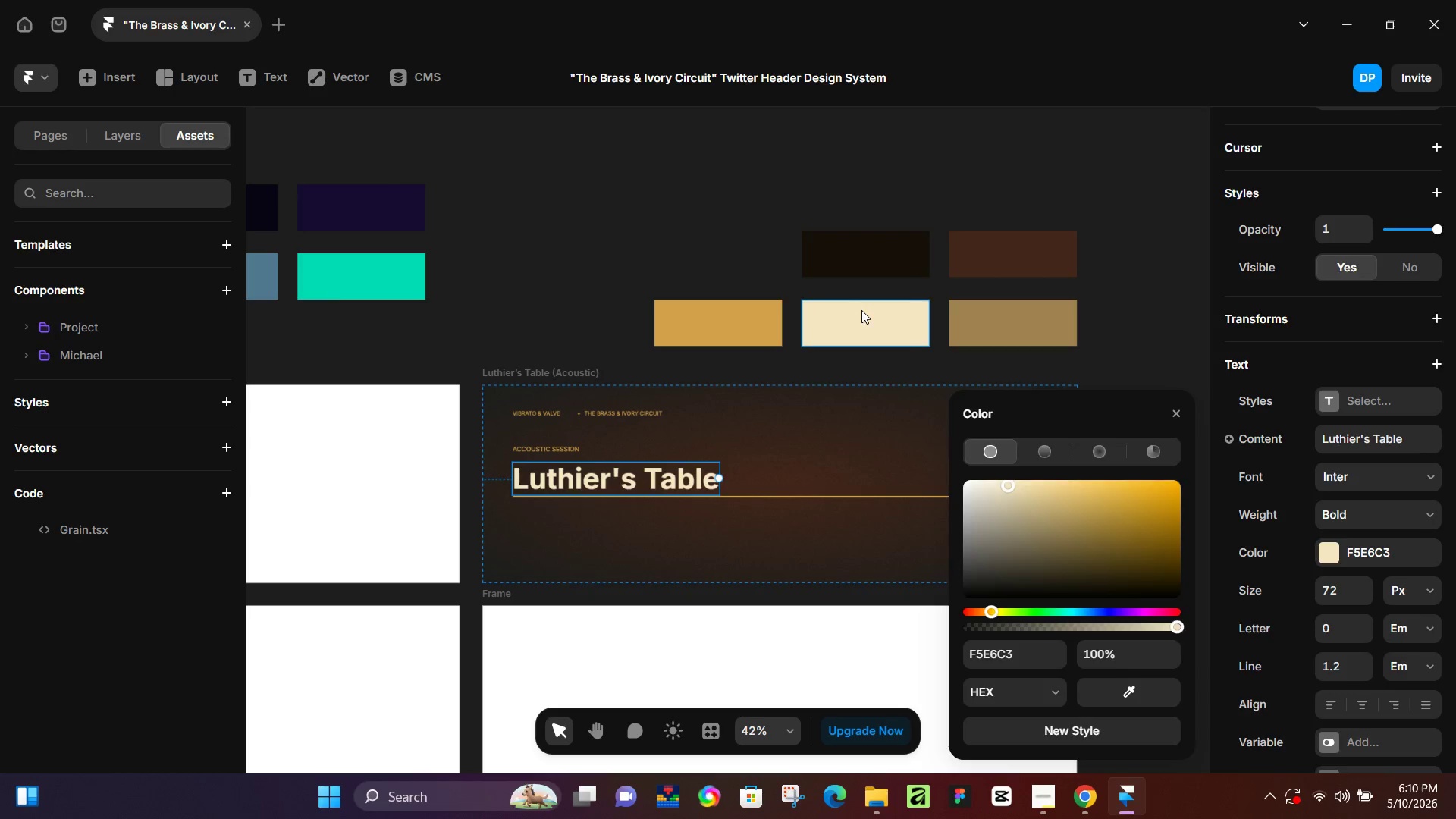 
left_click([861, 310])
 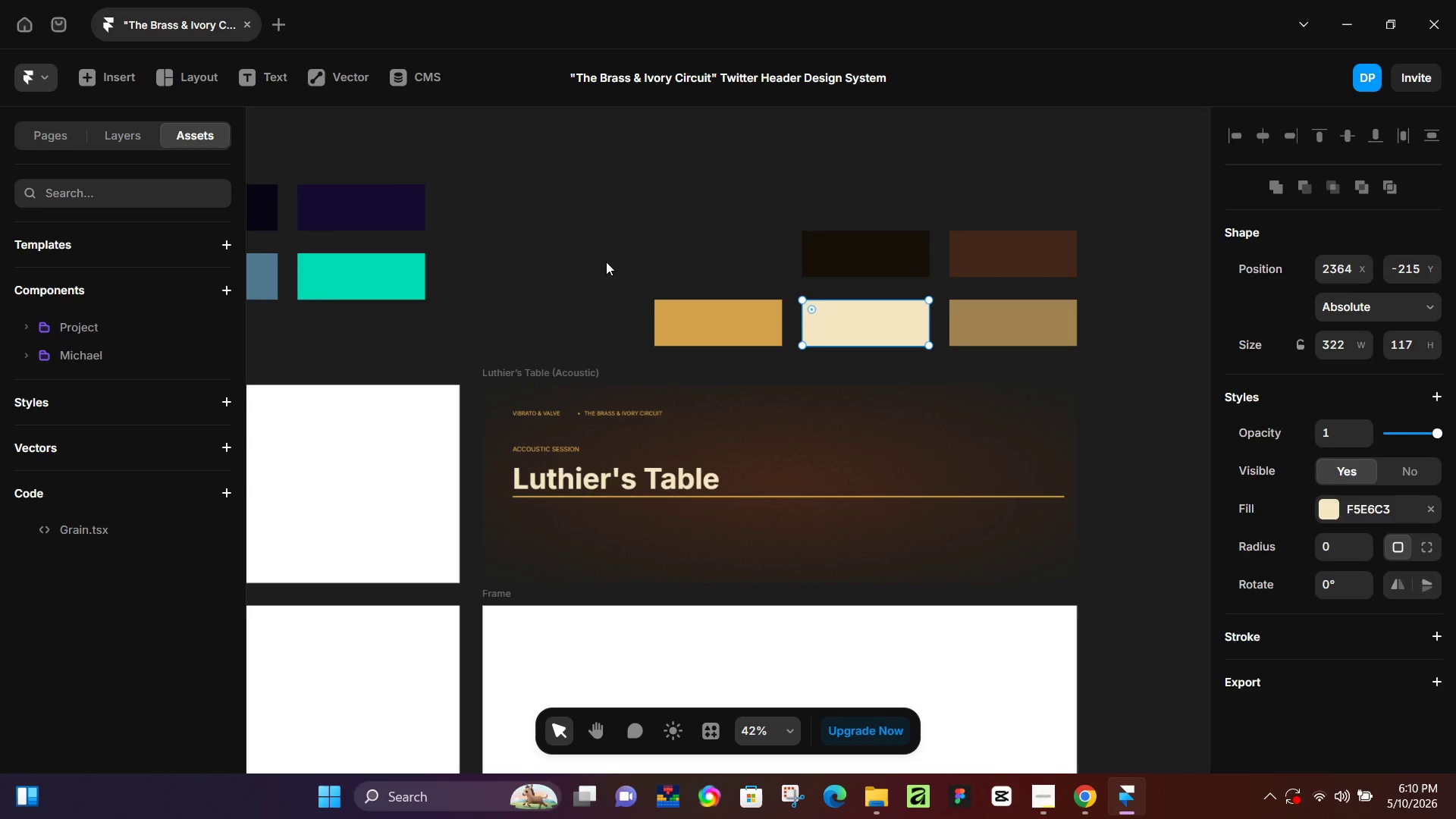 
left_click([605, 260])
 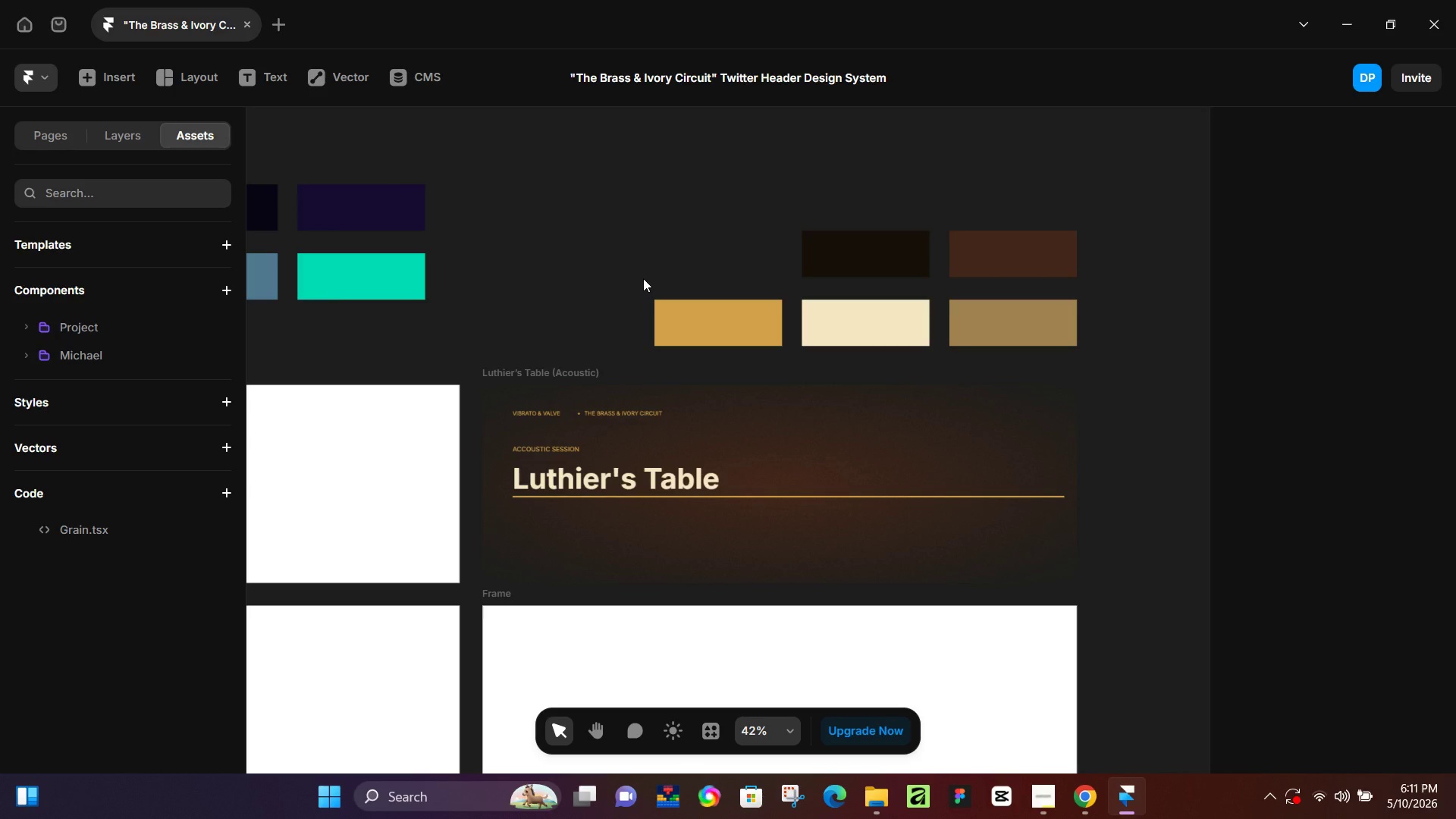 
wait(99.52)
 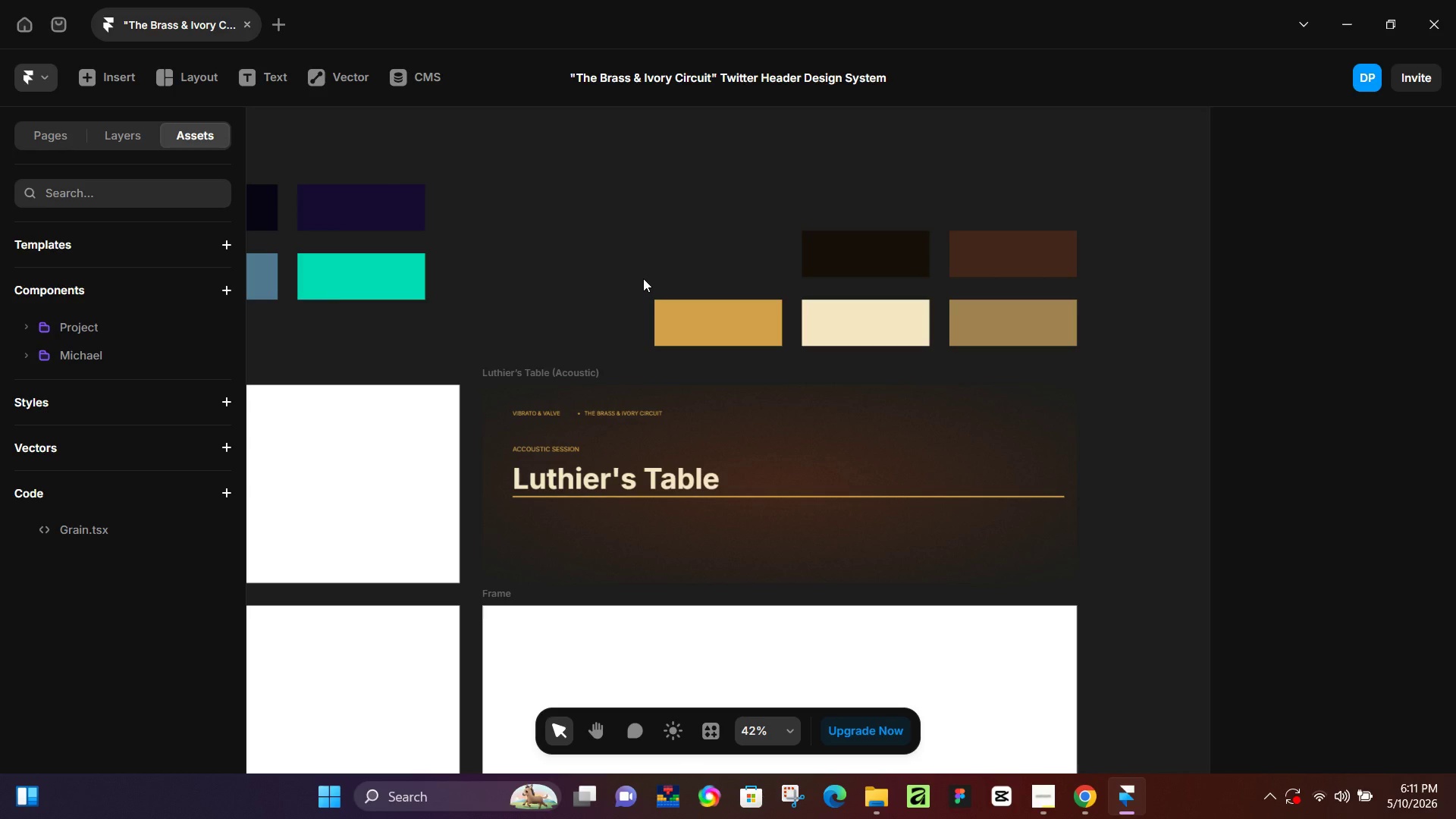 
scroll: coordinate [536, 530], scroll_direction: down, amount: 2.0
 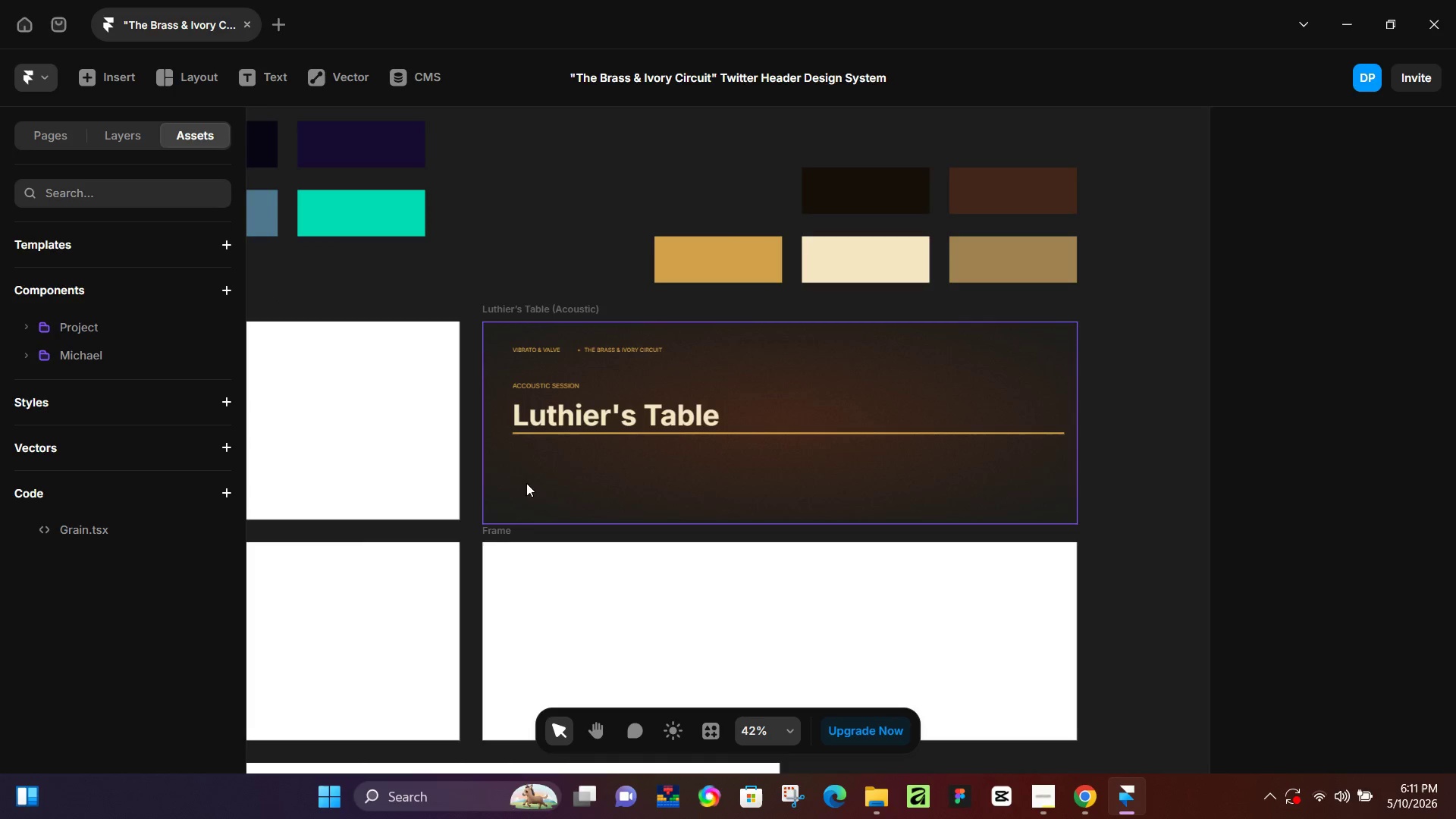 
key(T)
 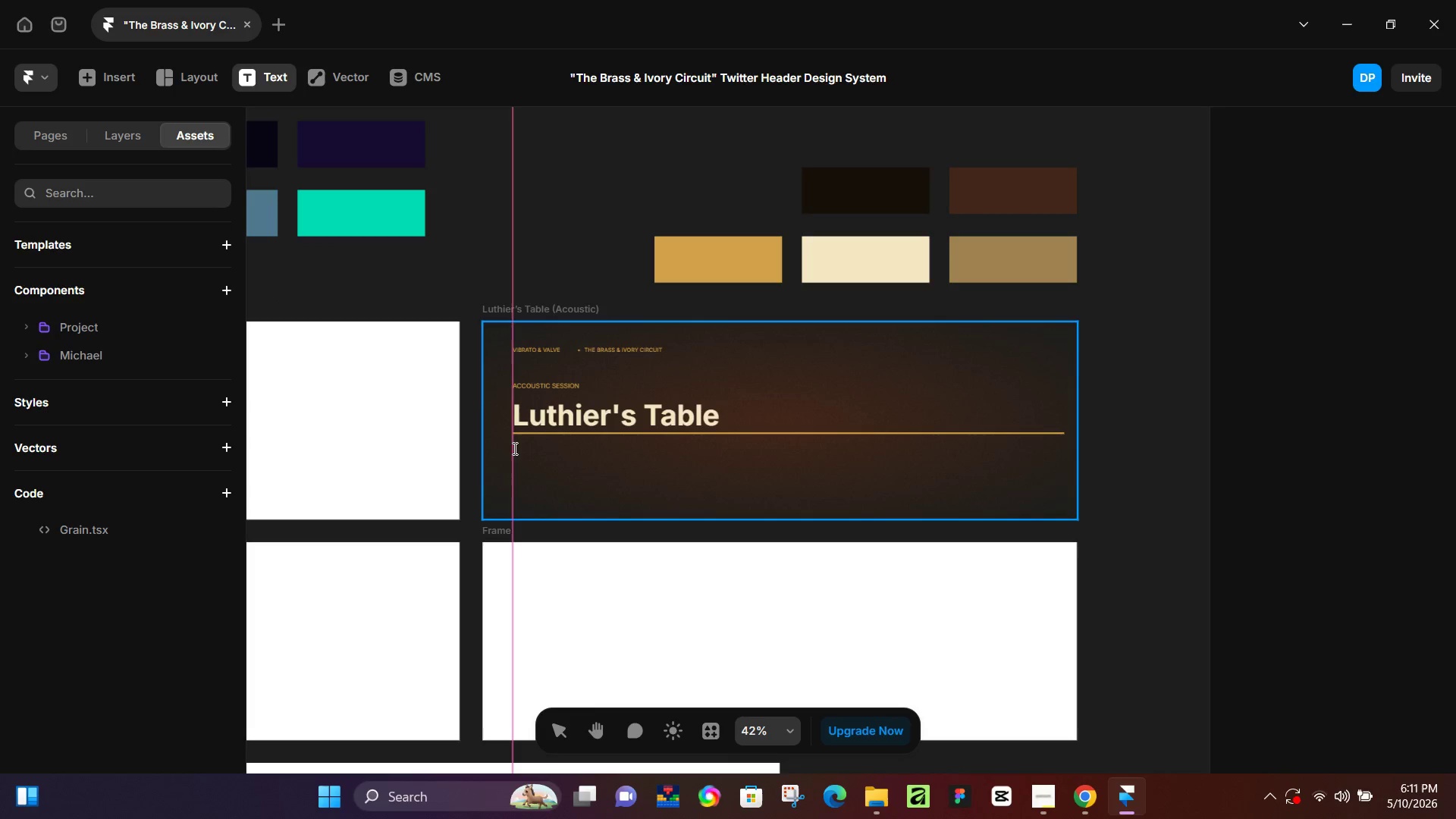 
left_click([513, 448])
 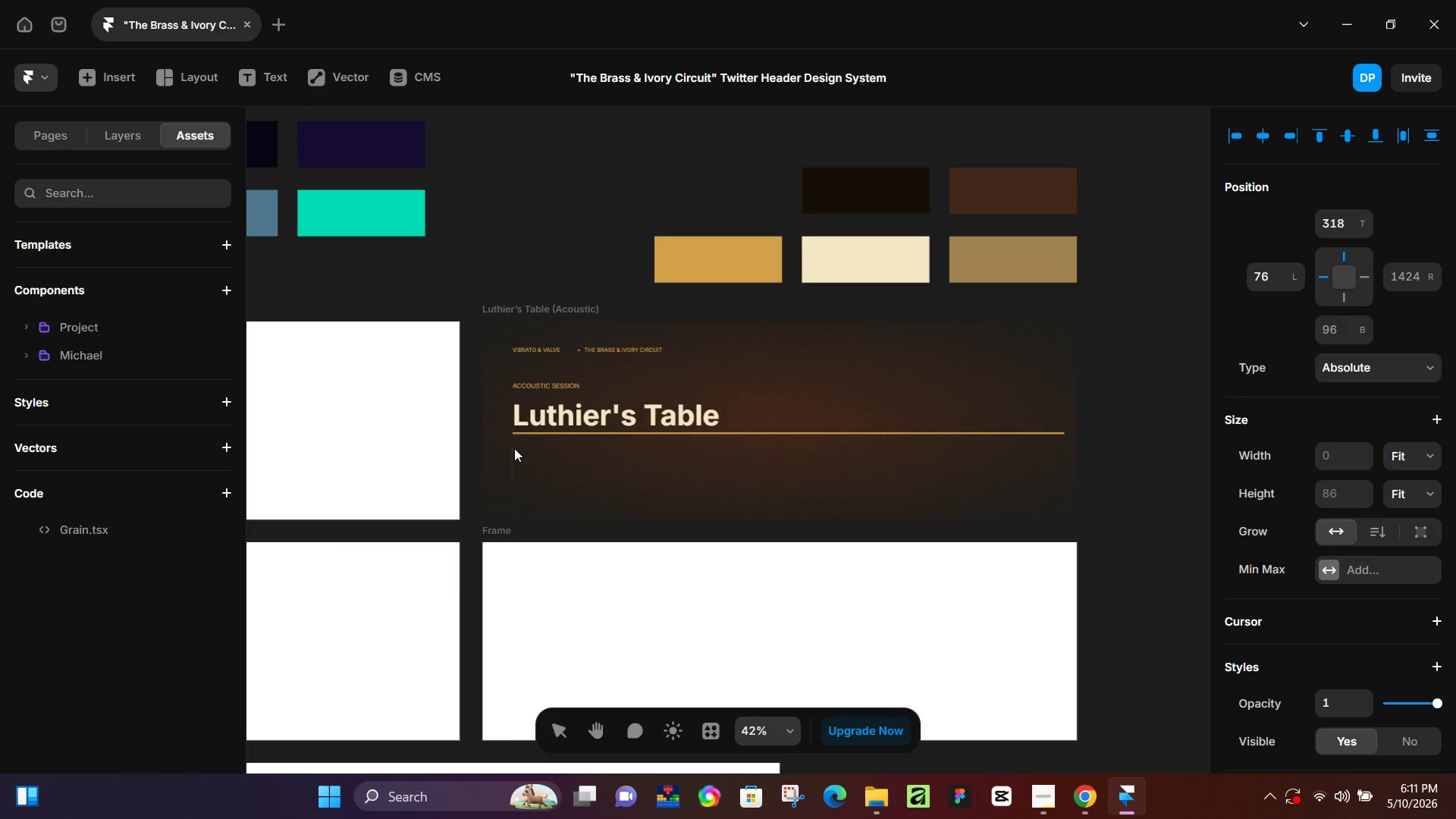 
wait(11.8)
 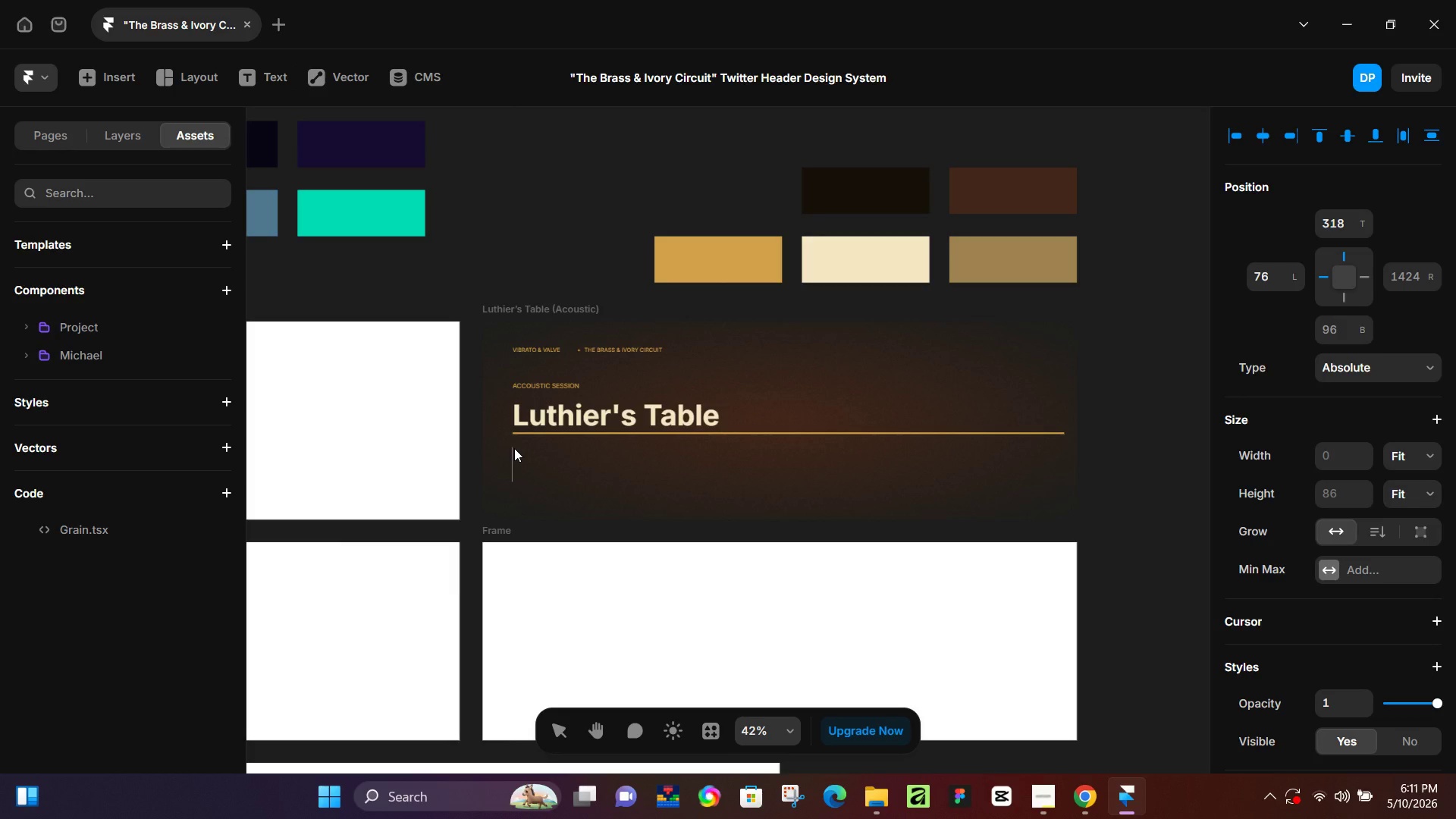 
type(JULY 12, 2025)
 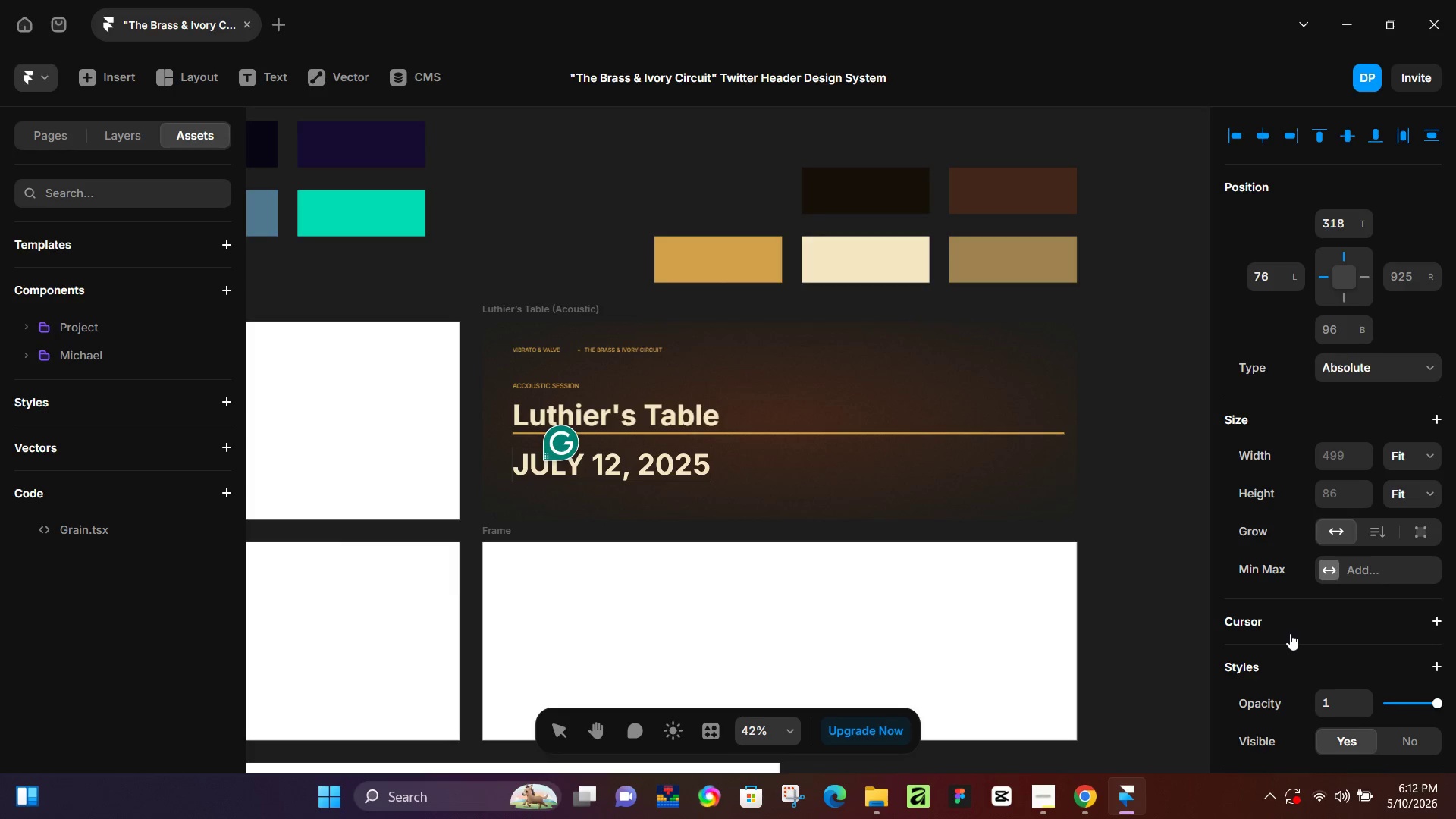 
wait(21.09)
 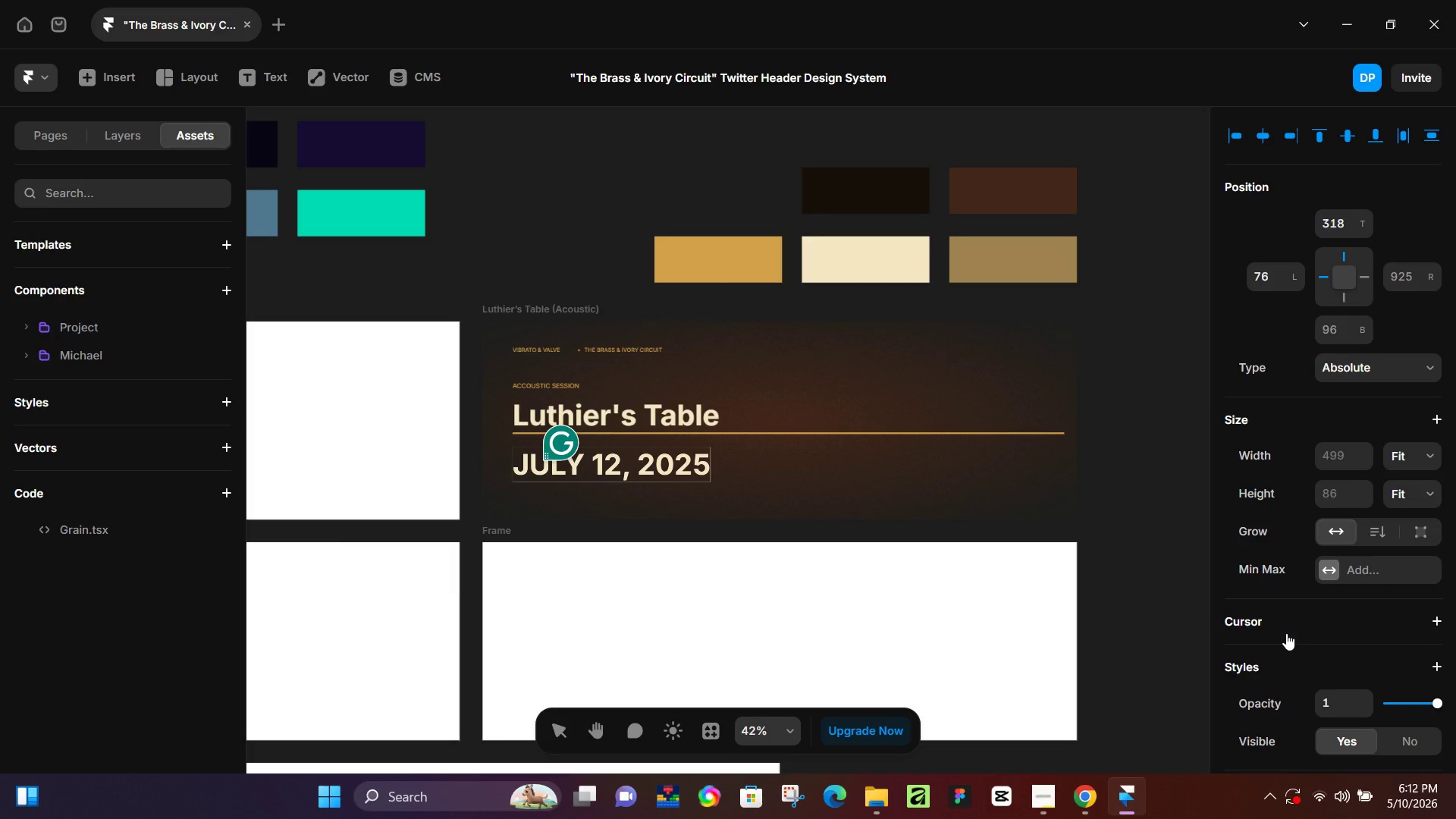 
scroll: coordinate [1312, 731], scroll_direction: down, amount: 3.0
 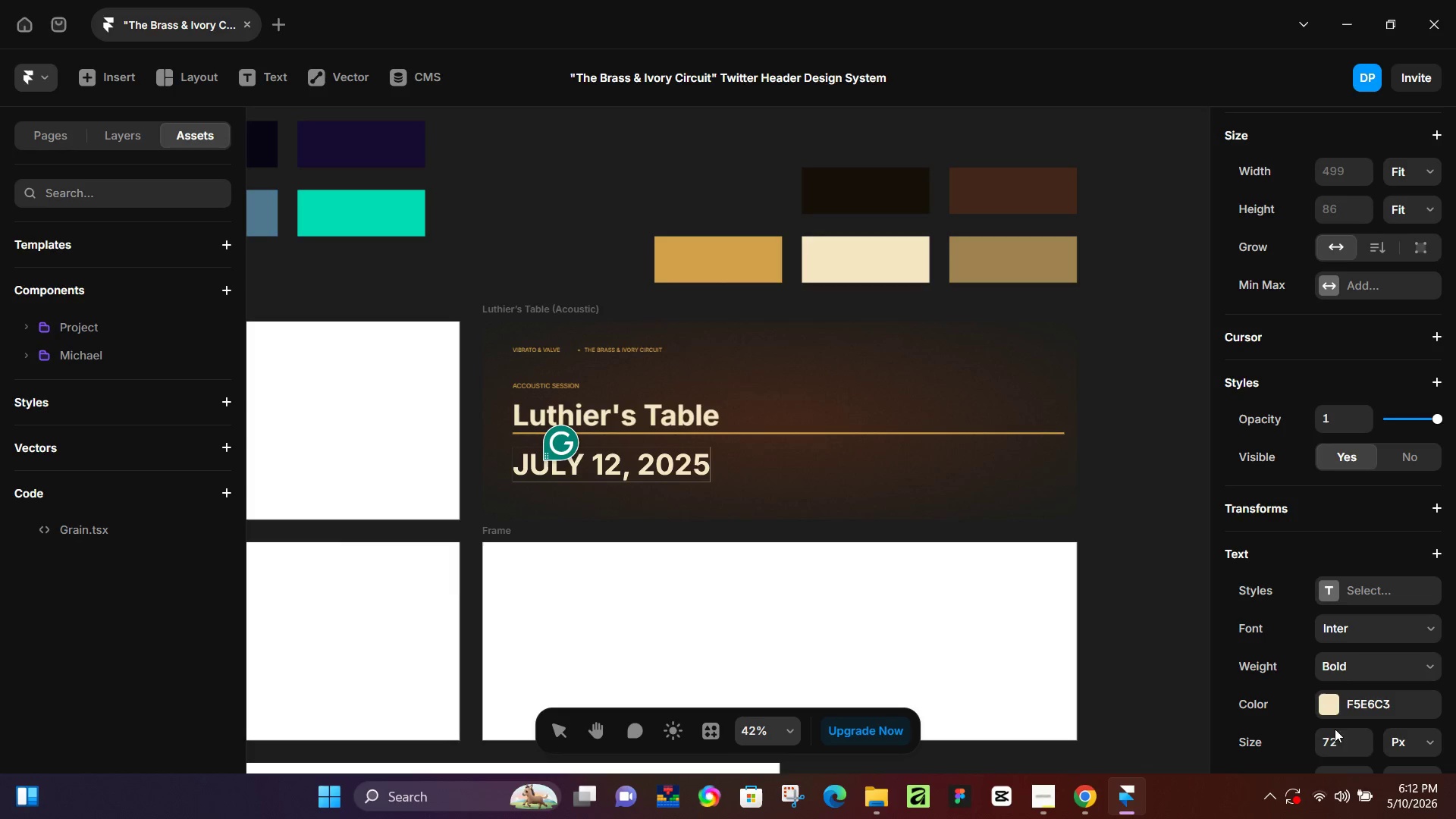 
left_click([1338, 739])
 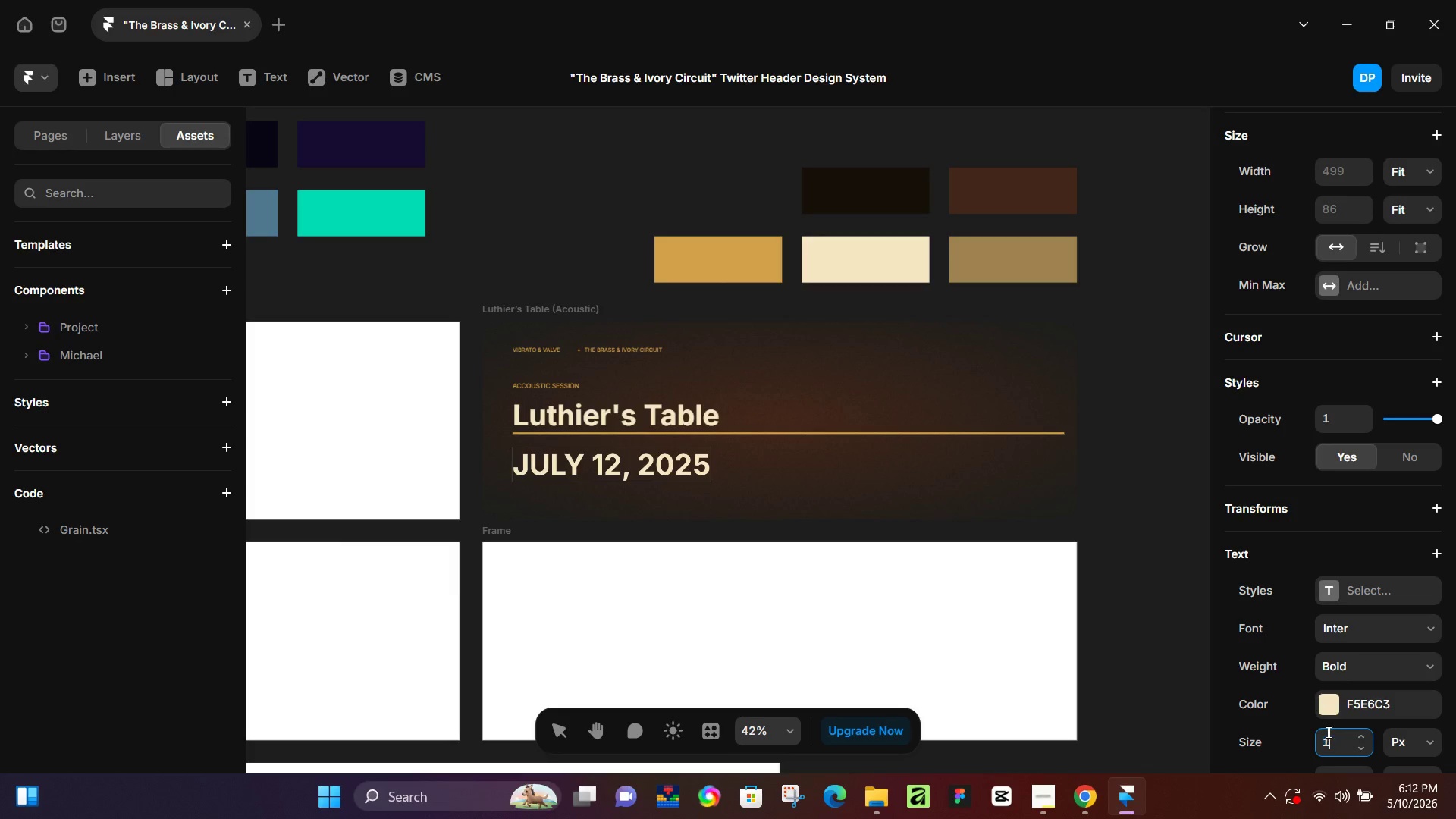 
type(14)
key(NumpadEnter)
 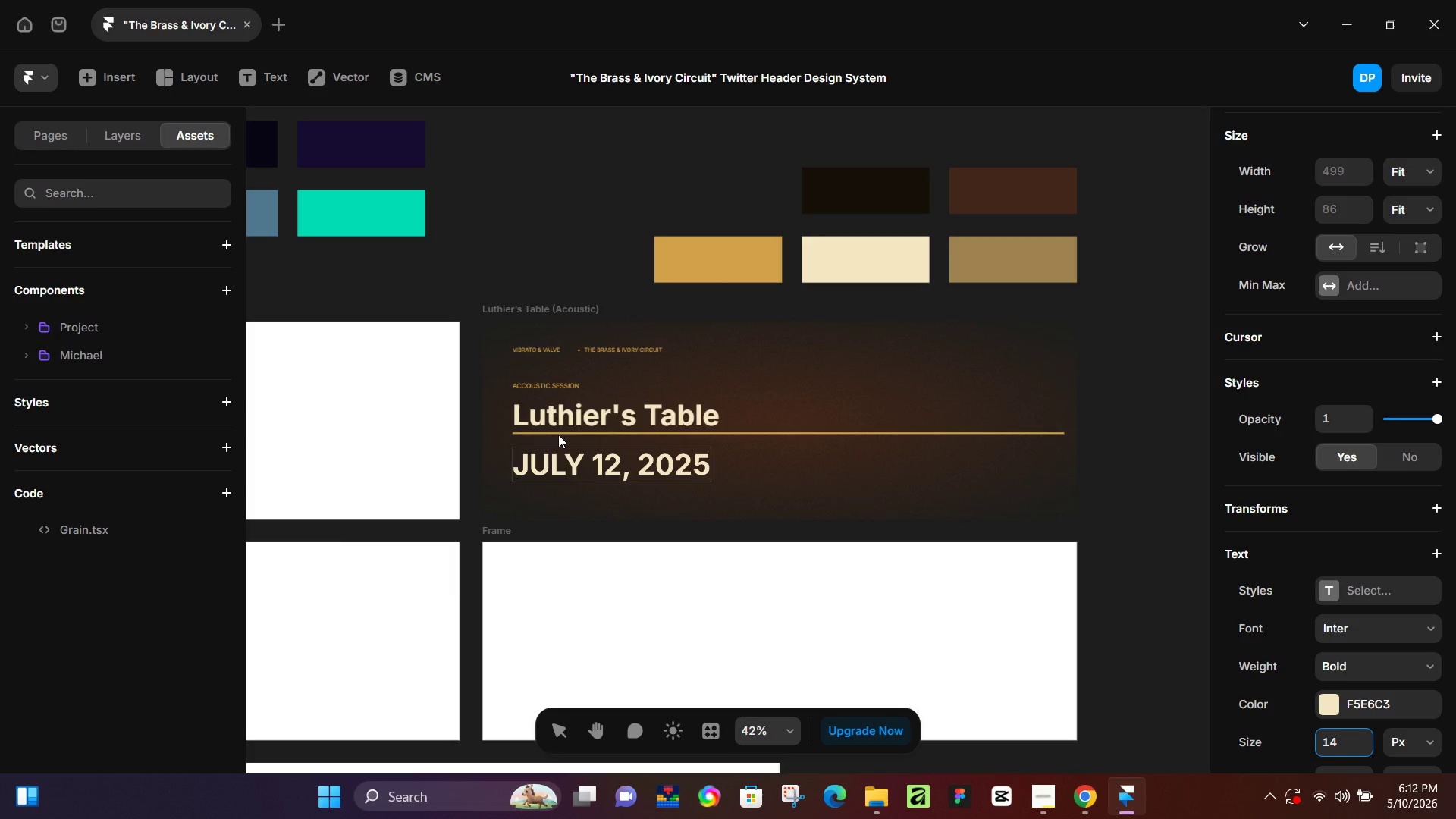 
key(Control+A)
 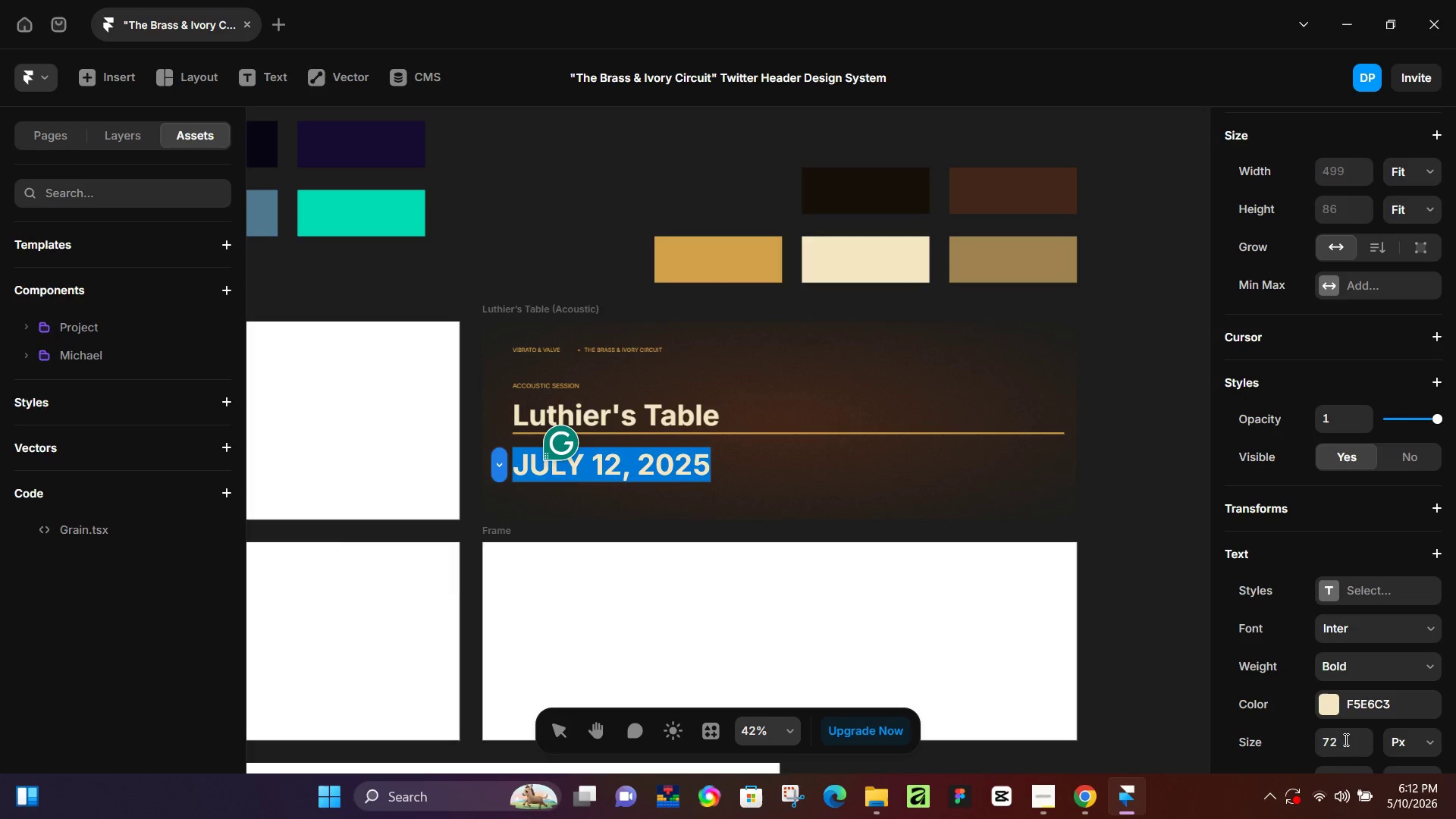 
left_click([1339, 746])
 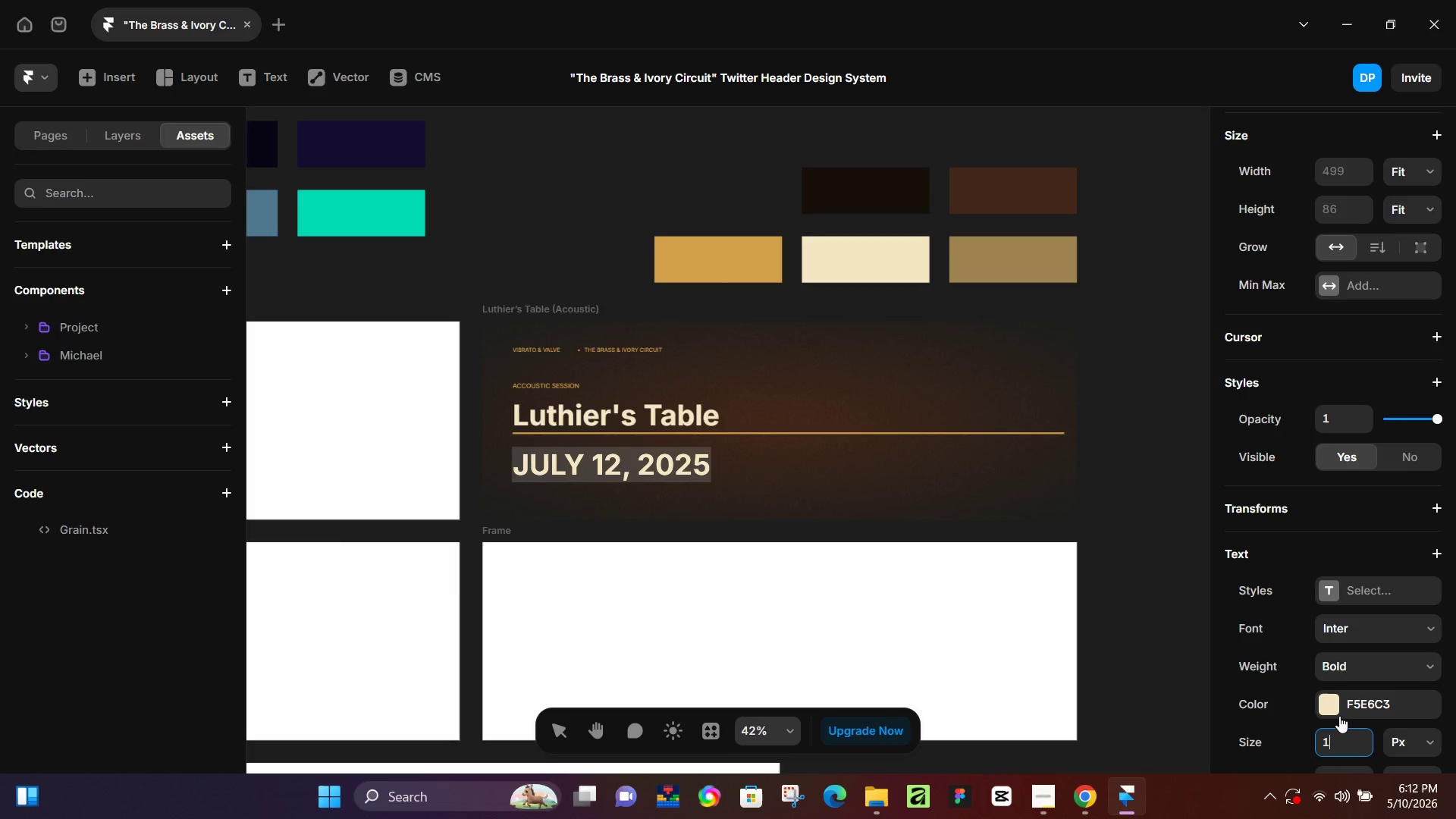 
type(12)
key(Backspace)
type(4)
 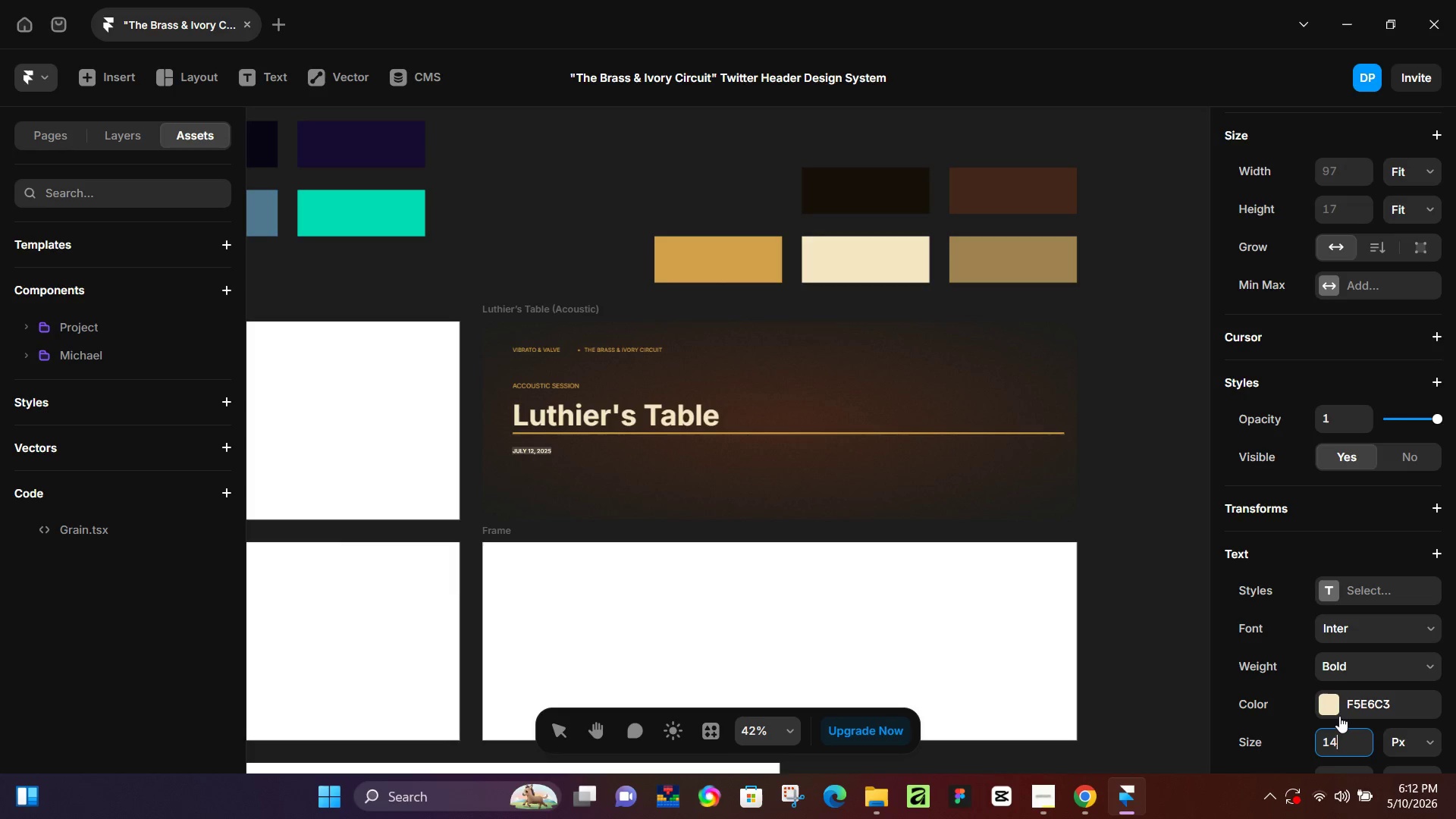 
key(Enter)
 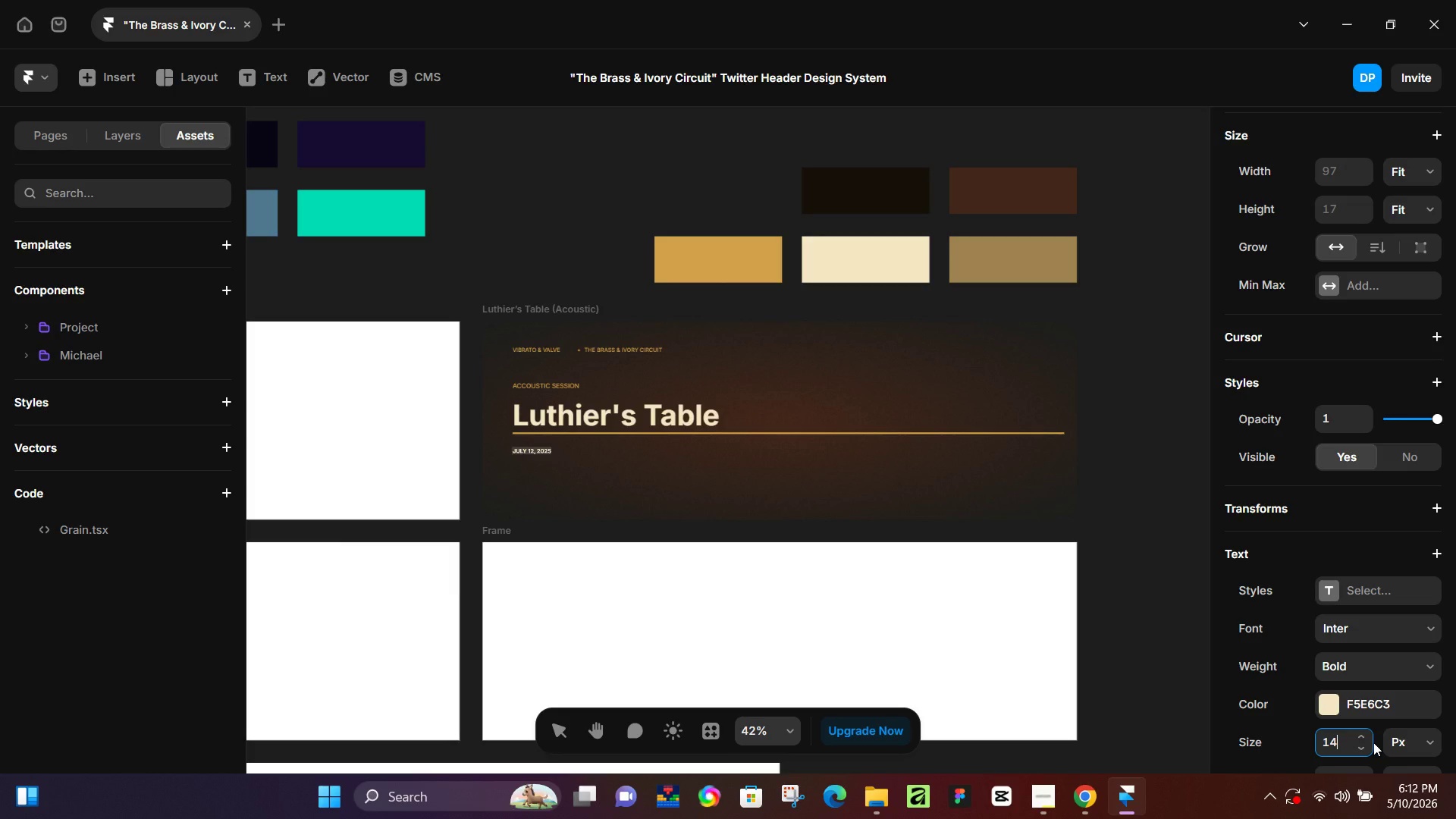 
wait(6.92)
 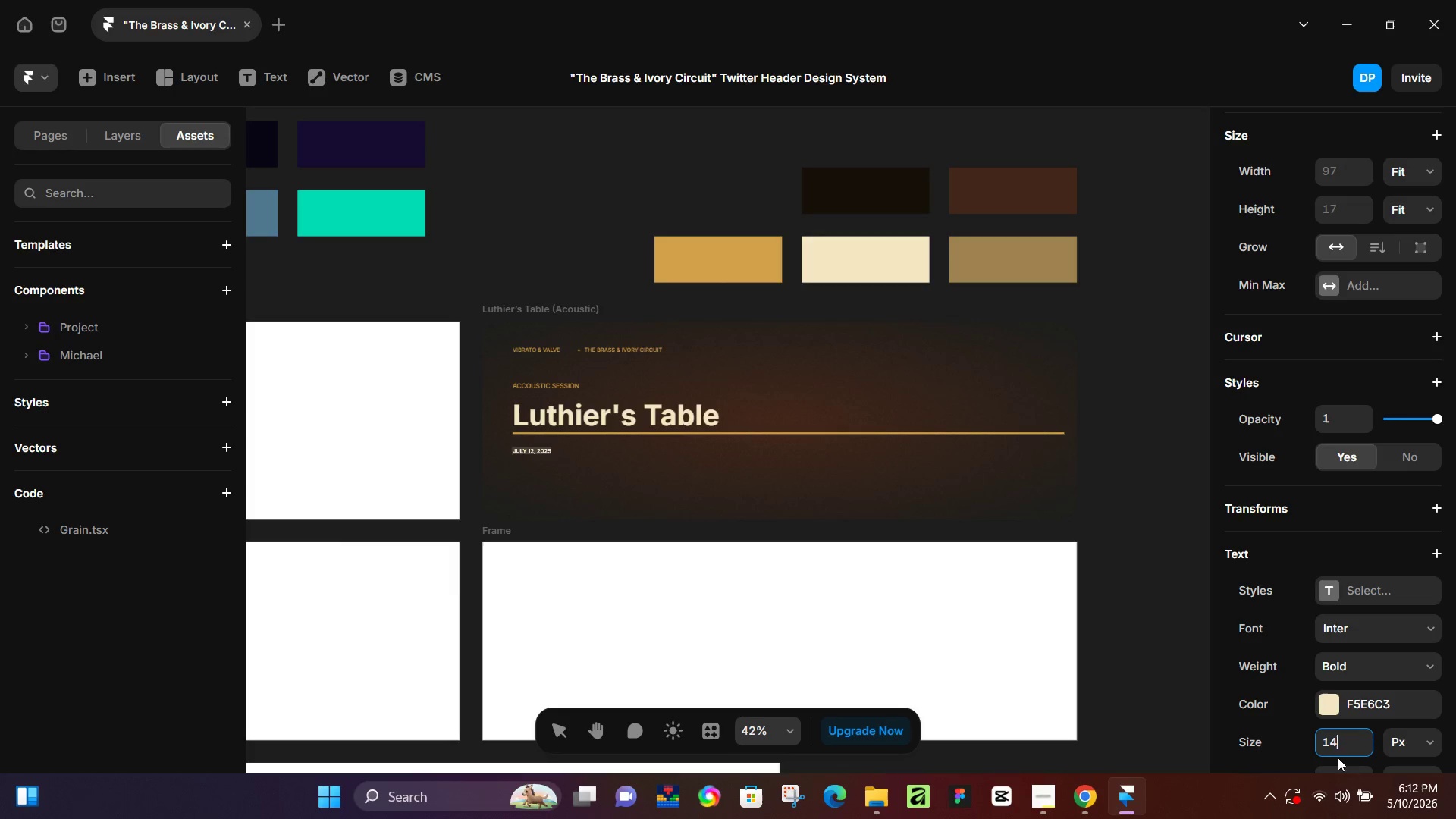 
key(Backspace)
key(Backspace)
key(Backspace)
type(20)
 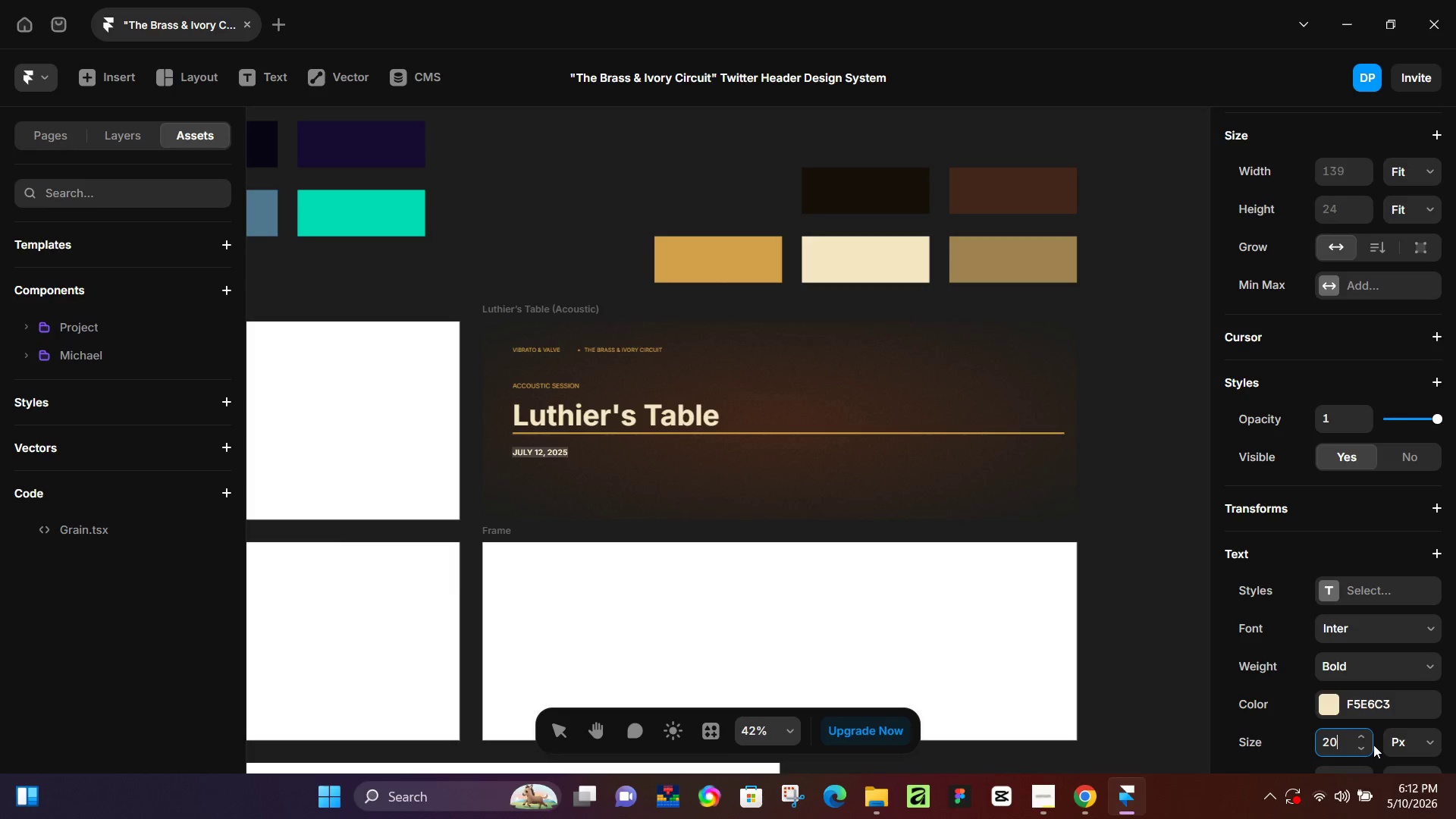 
key(Enter)
 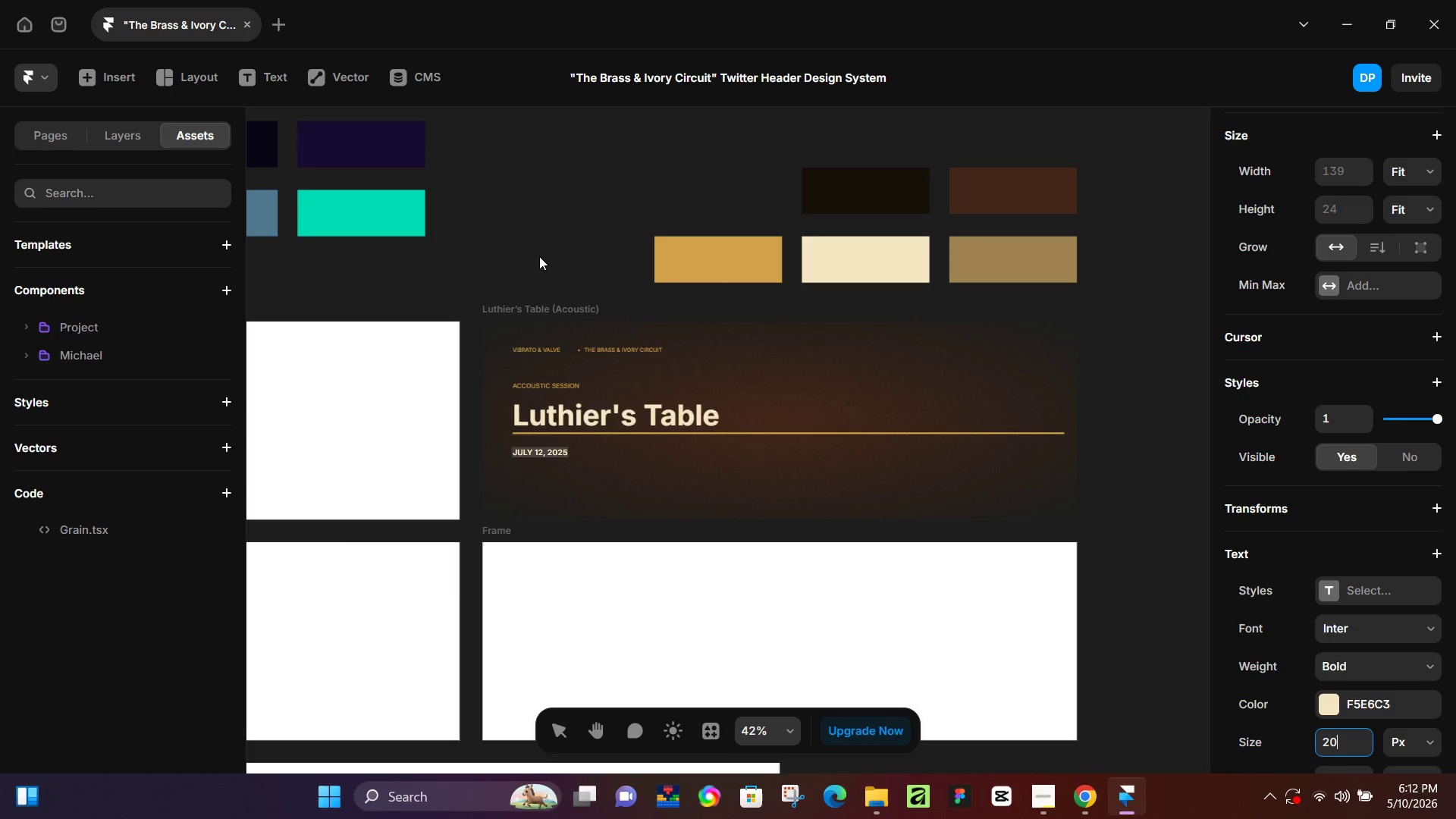 
hold_key(key=ControlLeft, duration=0.66)
scroll: coordinate [513, 563], scroll_direction: up, amount: 5.0
 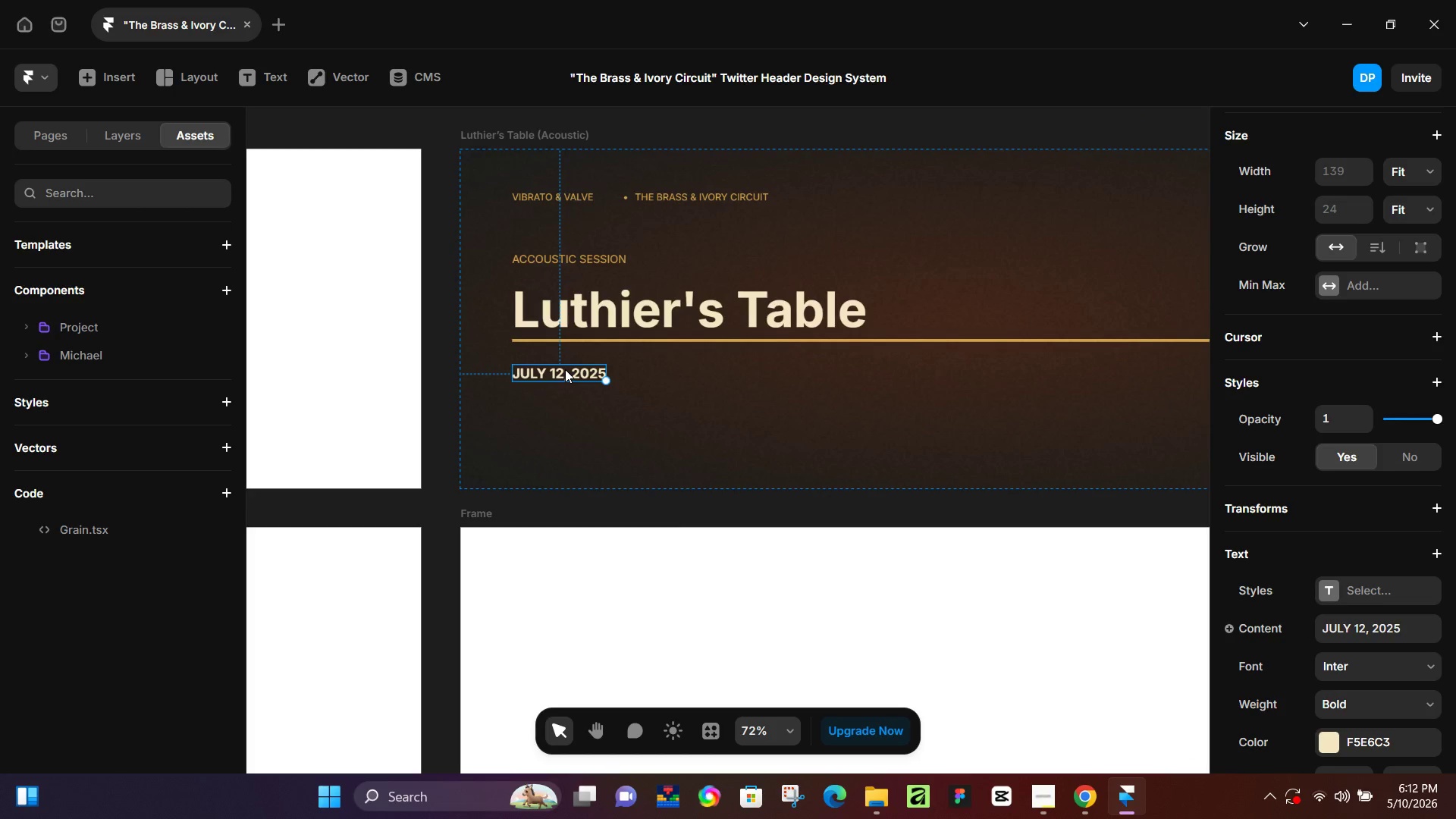 
left_click_drag(start_coordinate=[565, 369], to_coordinate=[563, 352])
 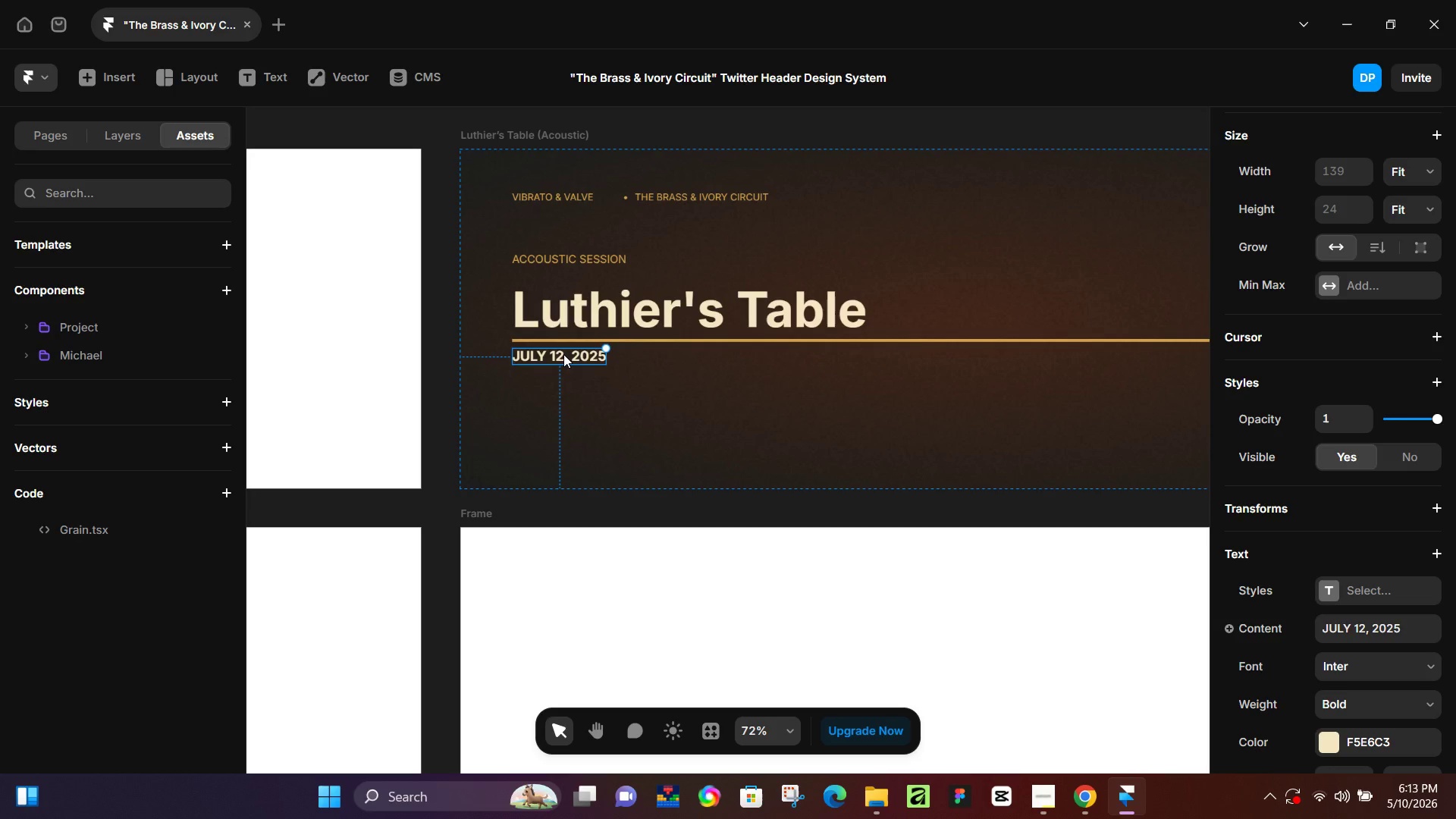 
wait(23.08)
 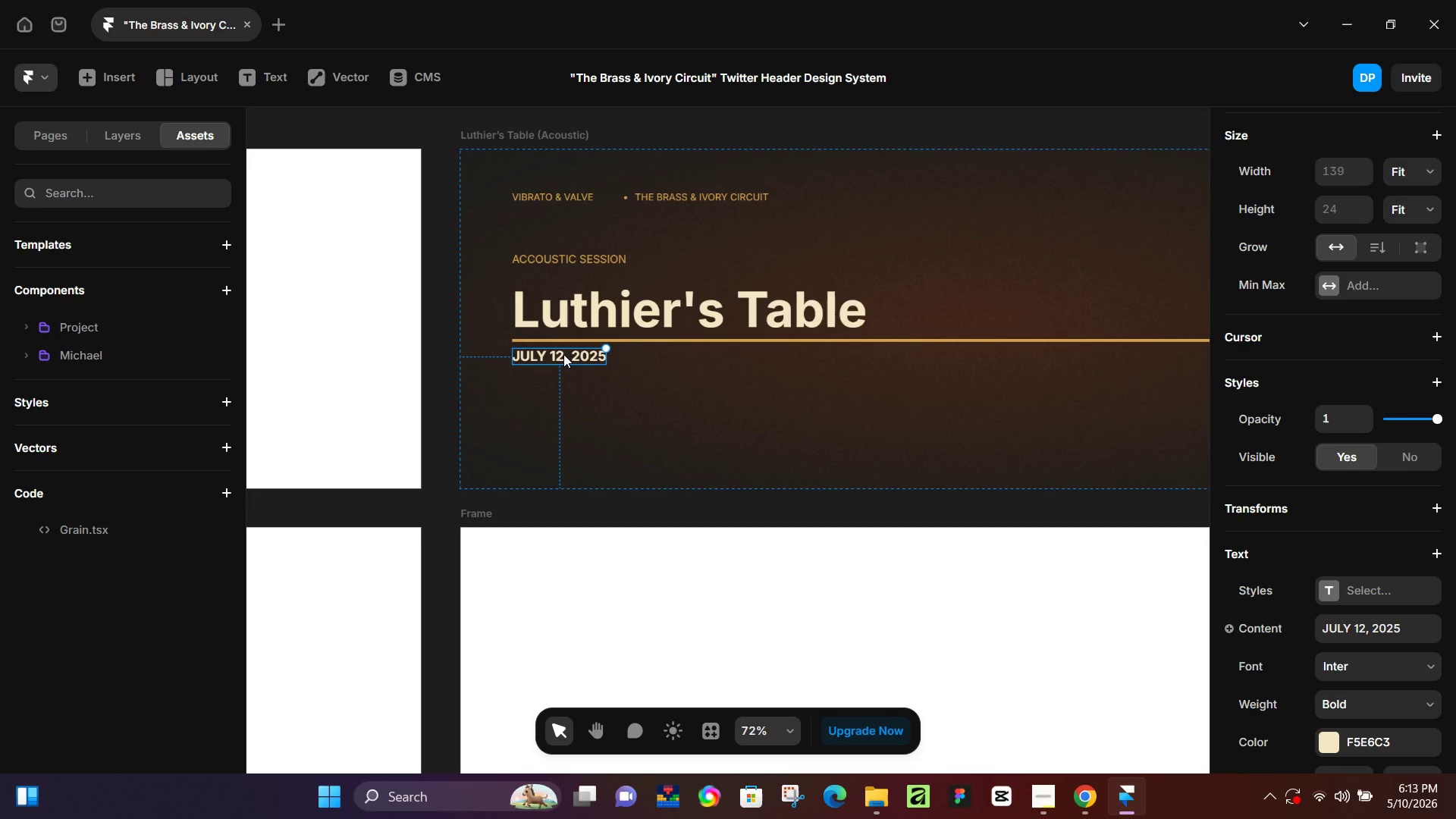 
left_click([650, 426])
 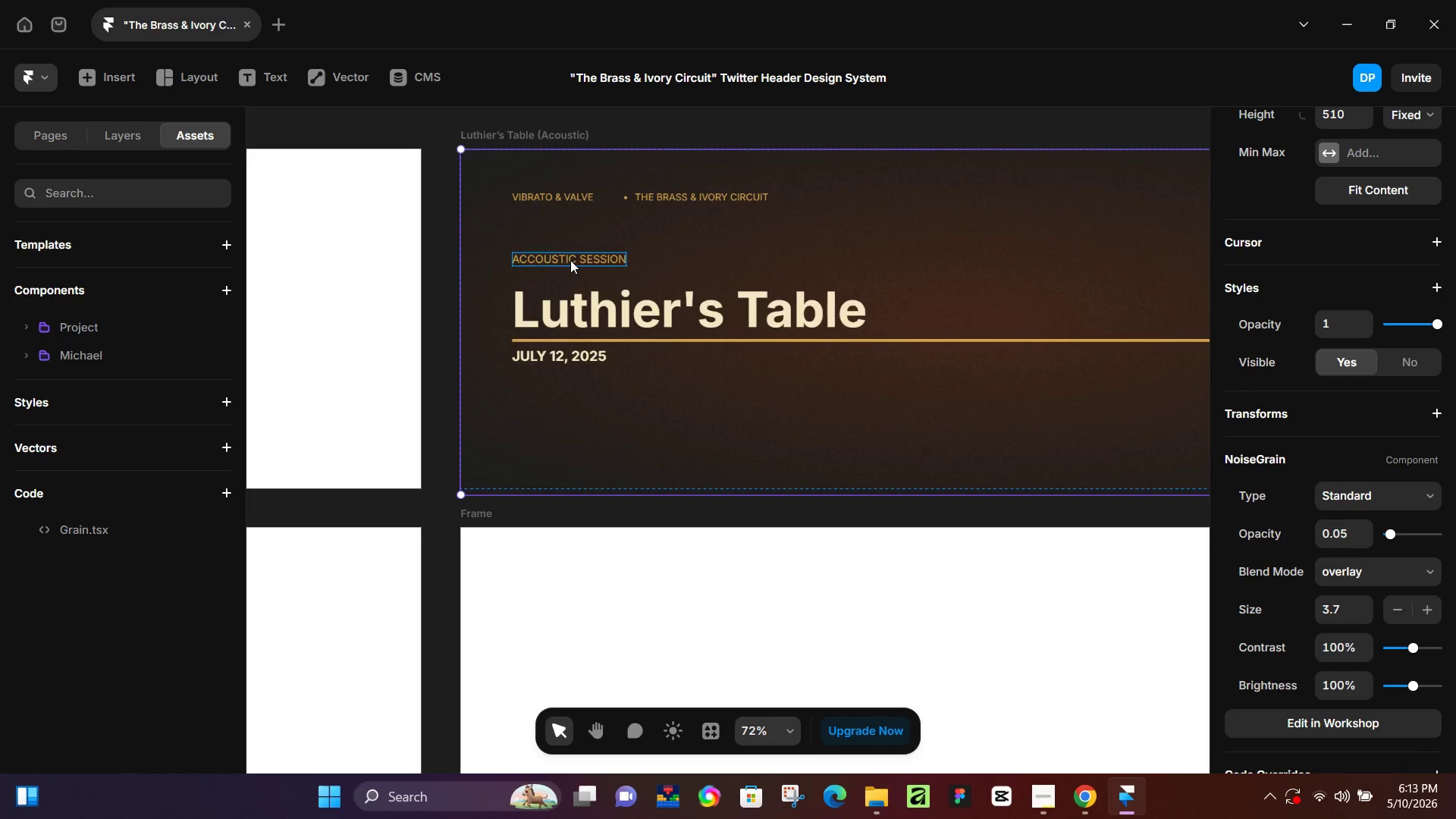 
left_click([573, 259])
 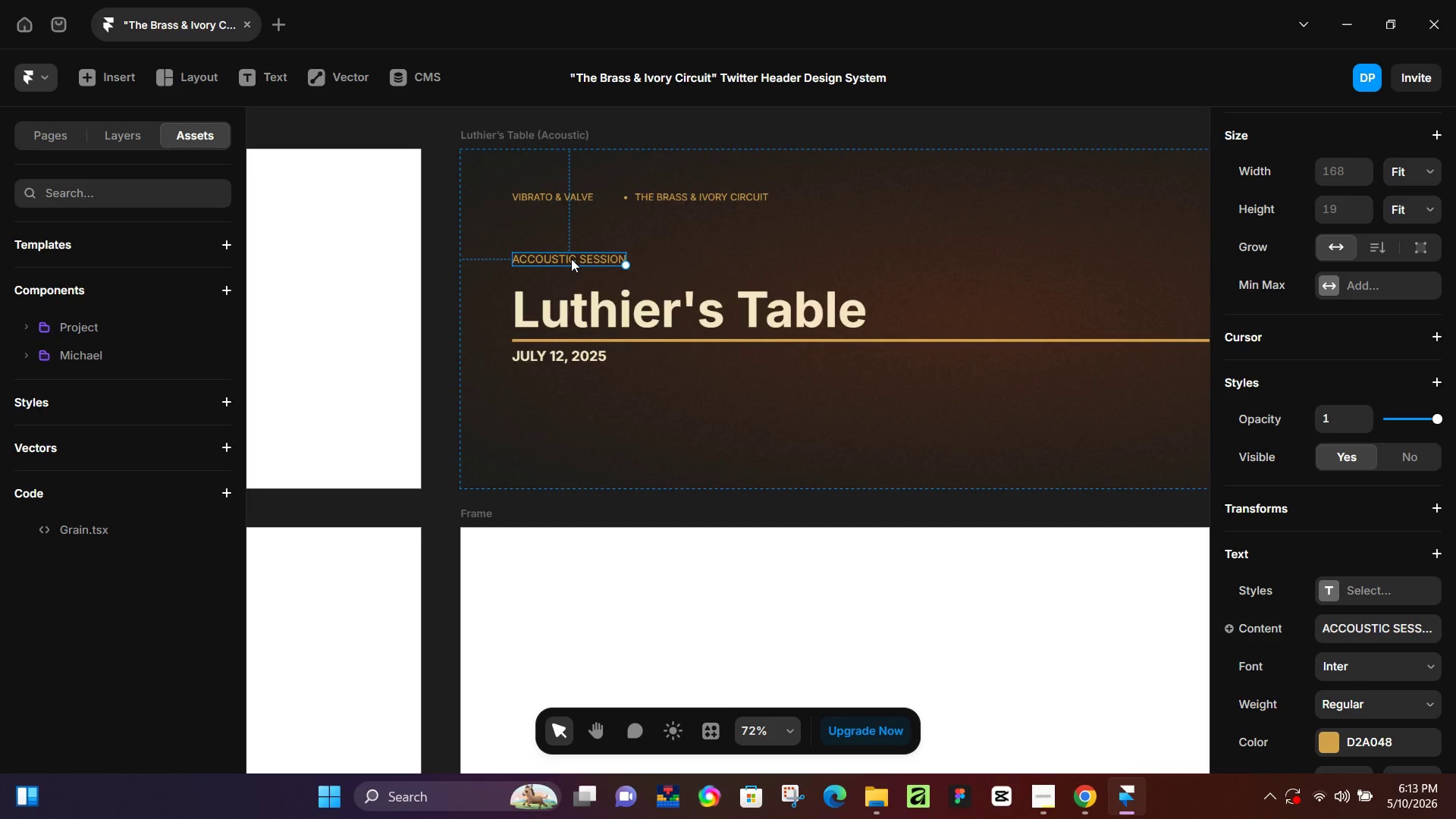 
hold_key(key=AltLeft, duration=1.51)
left_click_drag(start_coordinate=[570, 259], to_coordinate=[570, 373])
 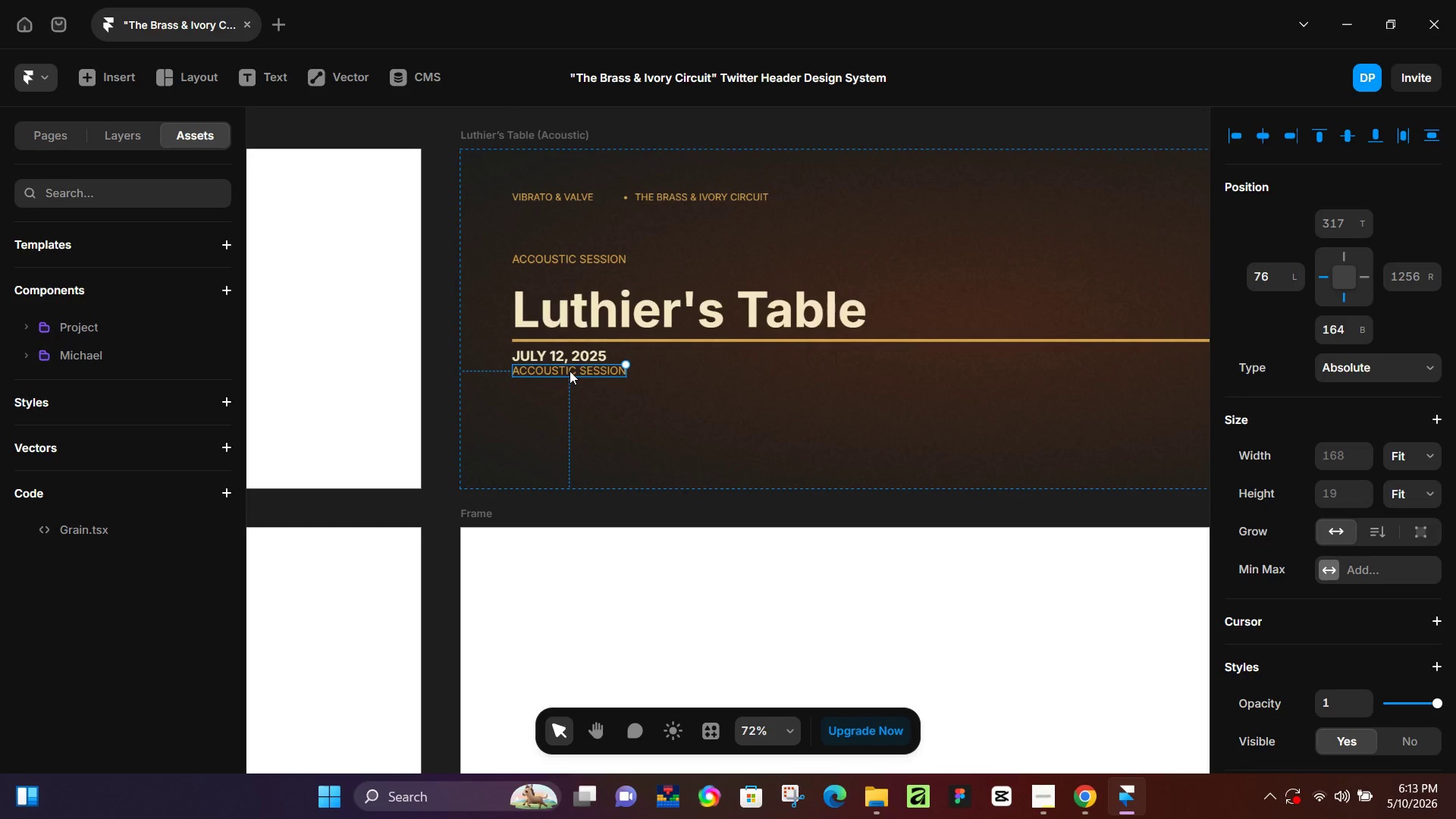 
hold_key(key=AltLeft, duration=1.52)
 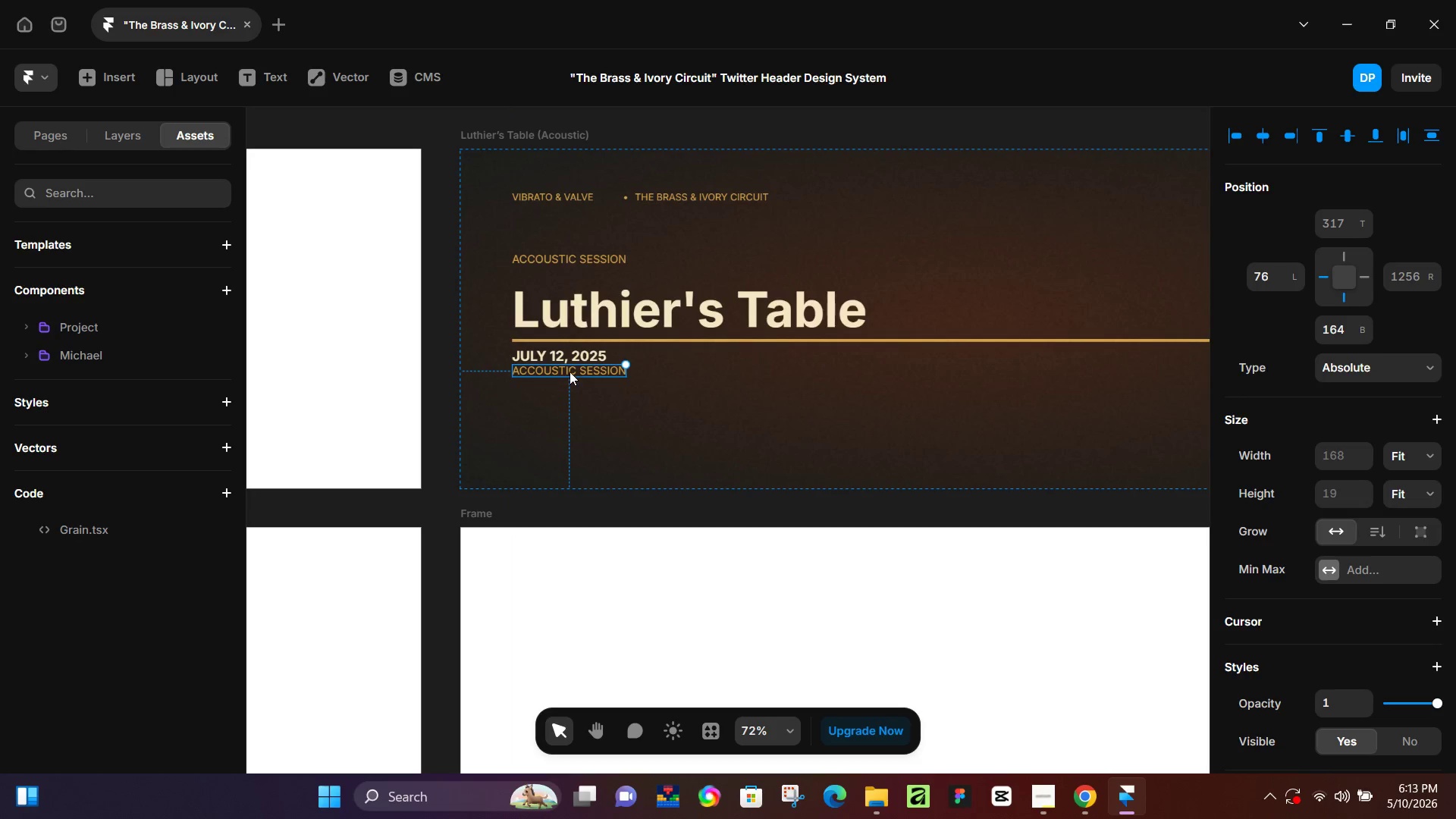 
hold_key(key=AltLeft, duration=0.45)
 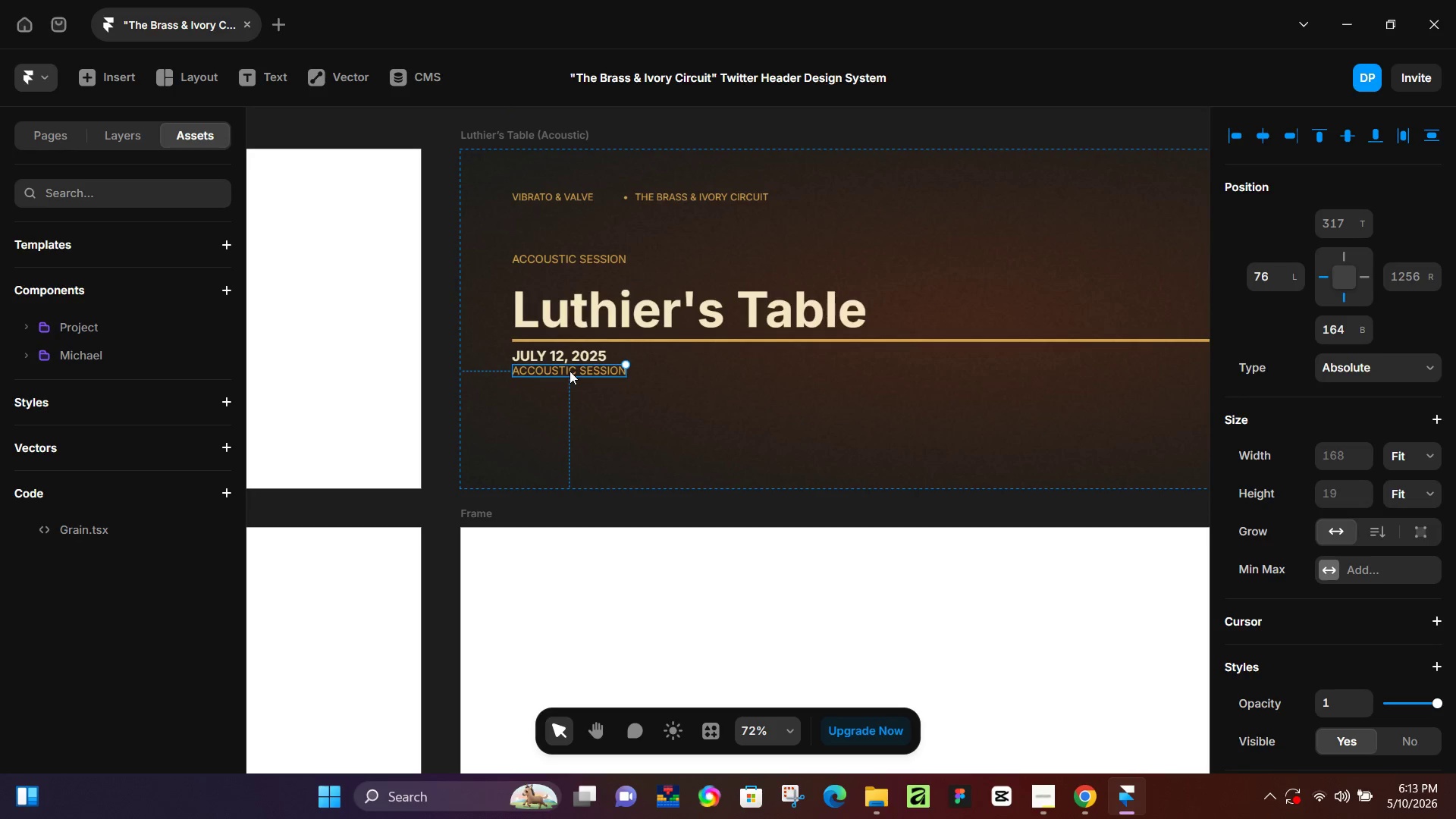 
double_click([570, 371])
 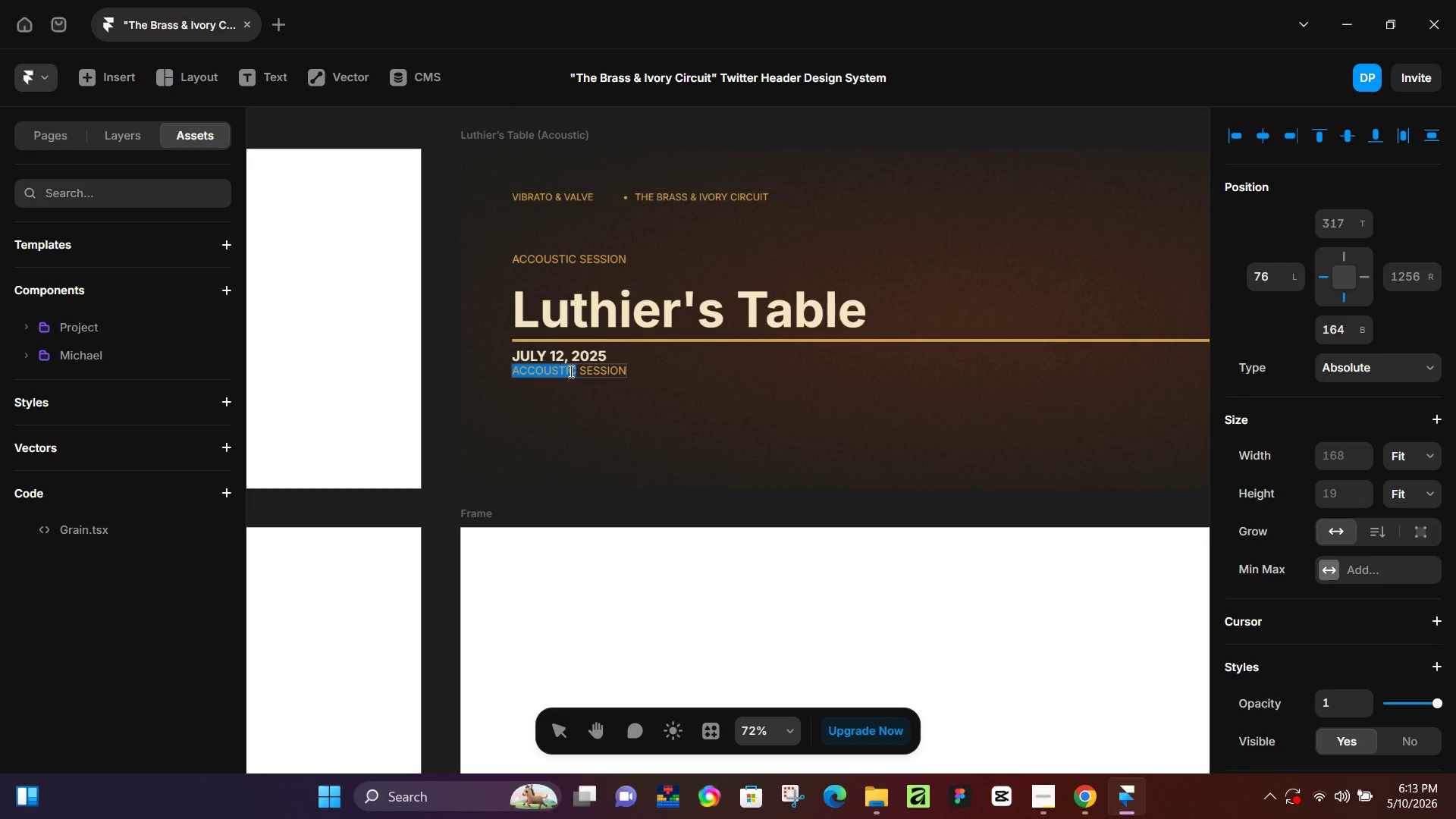 
key(Control+A)
 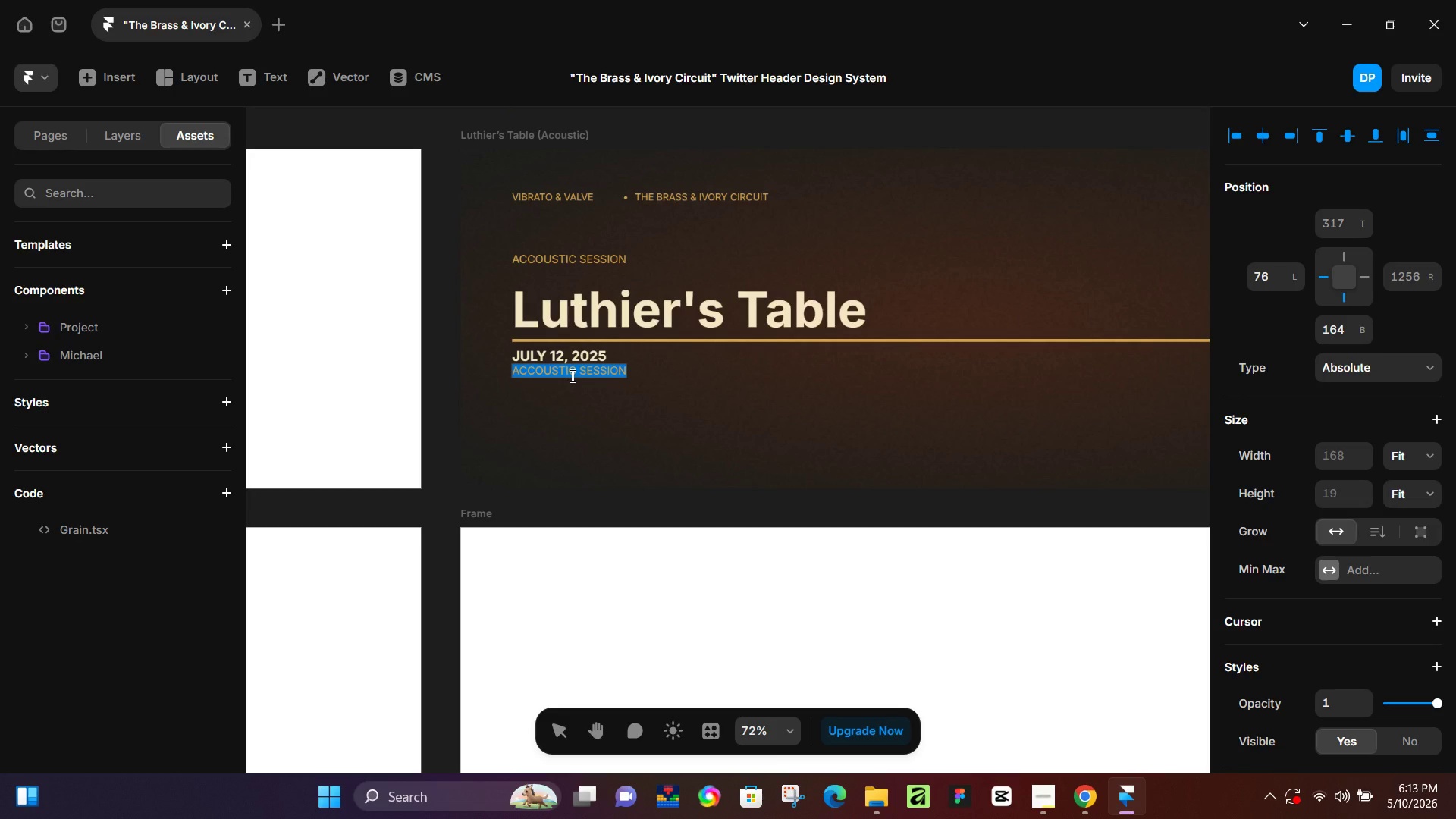 
wait(19.44)
 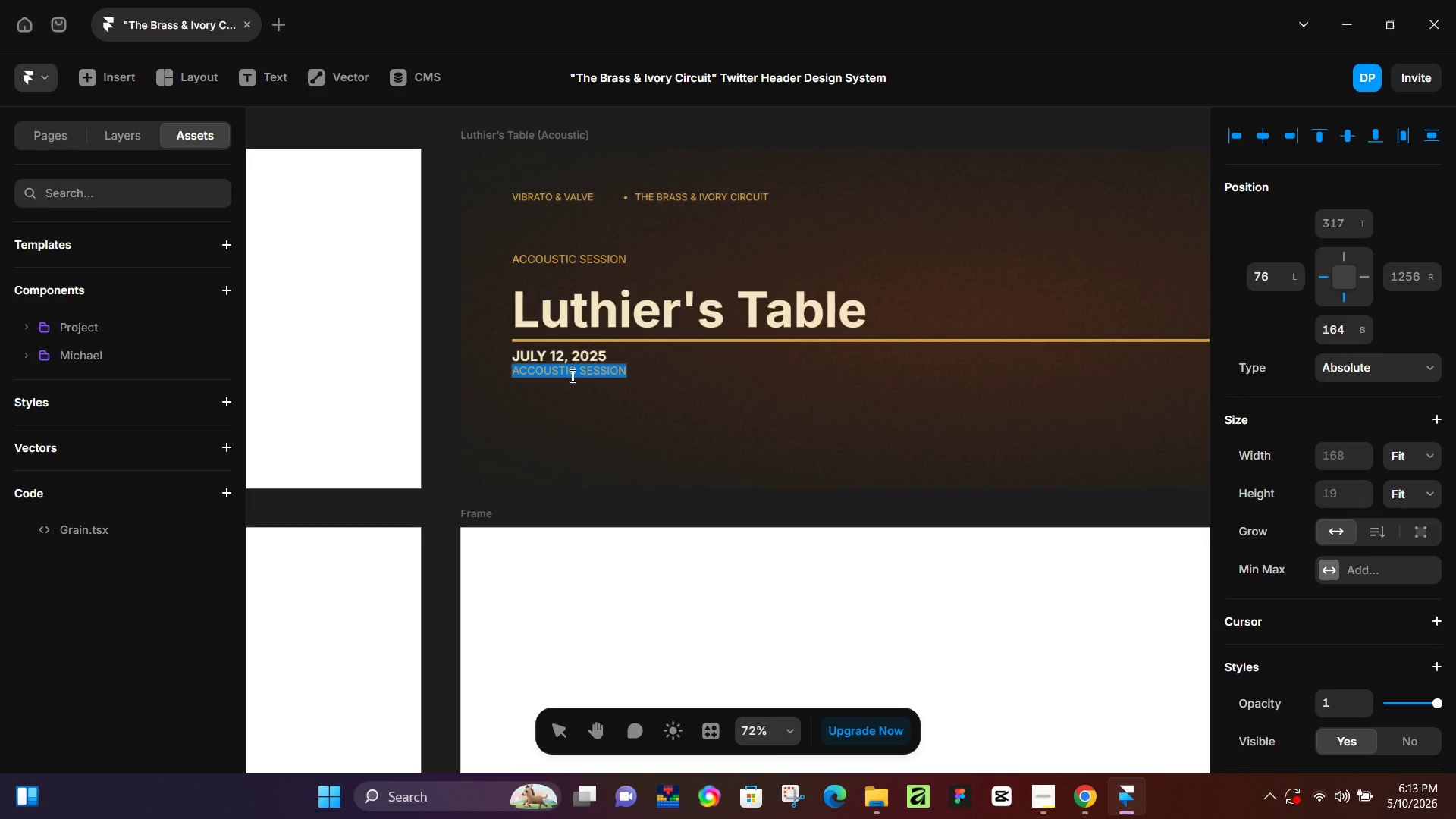 
type(Resonance)
 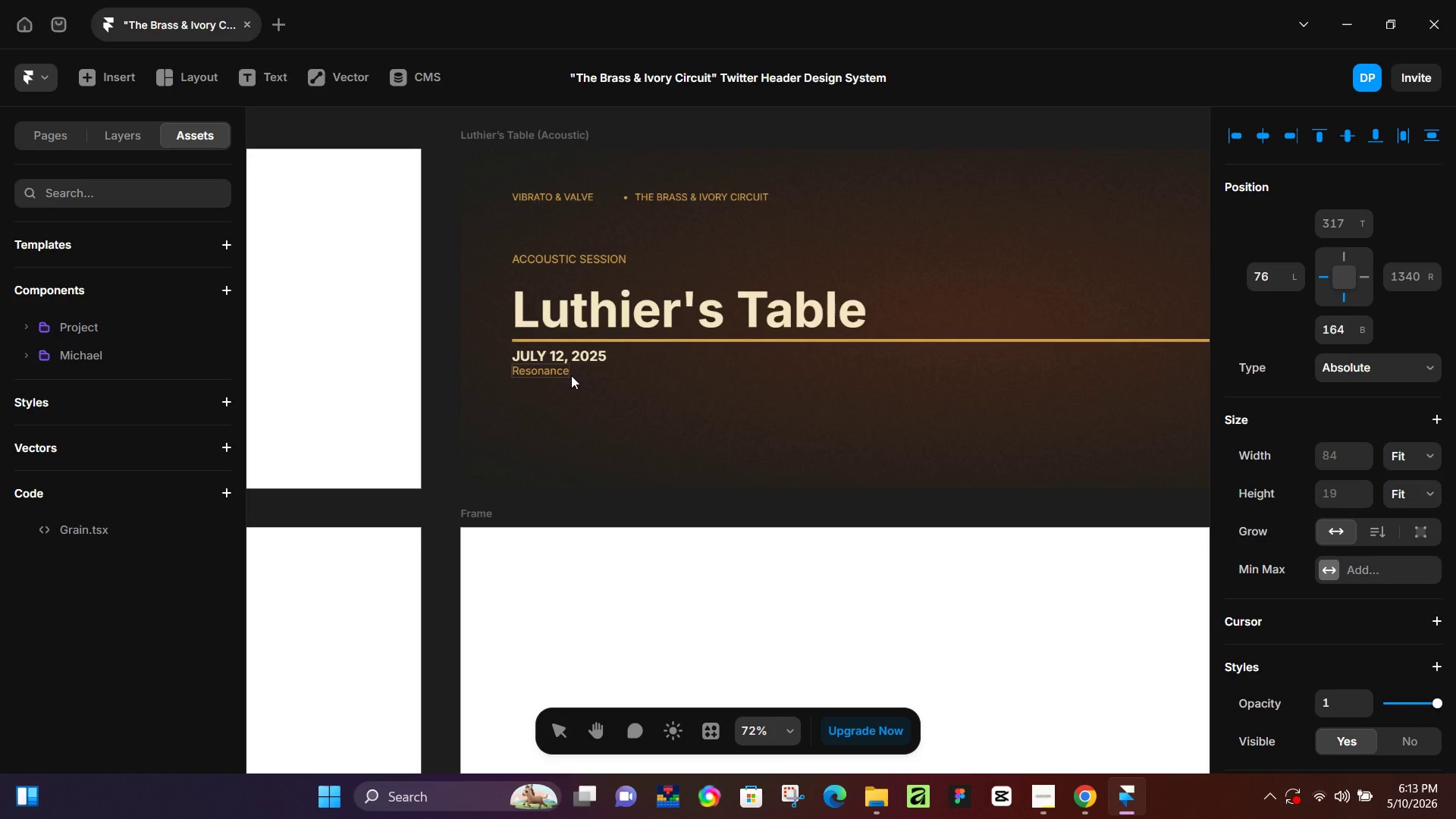 
type( Guitars)
 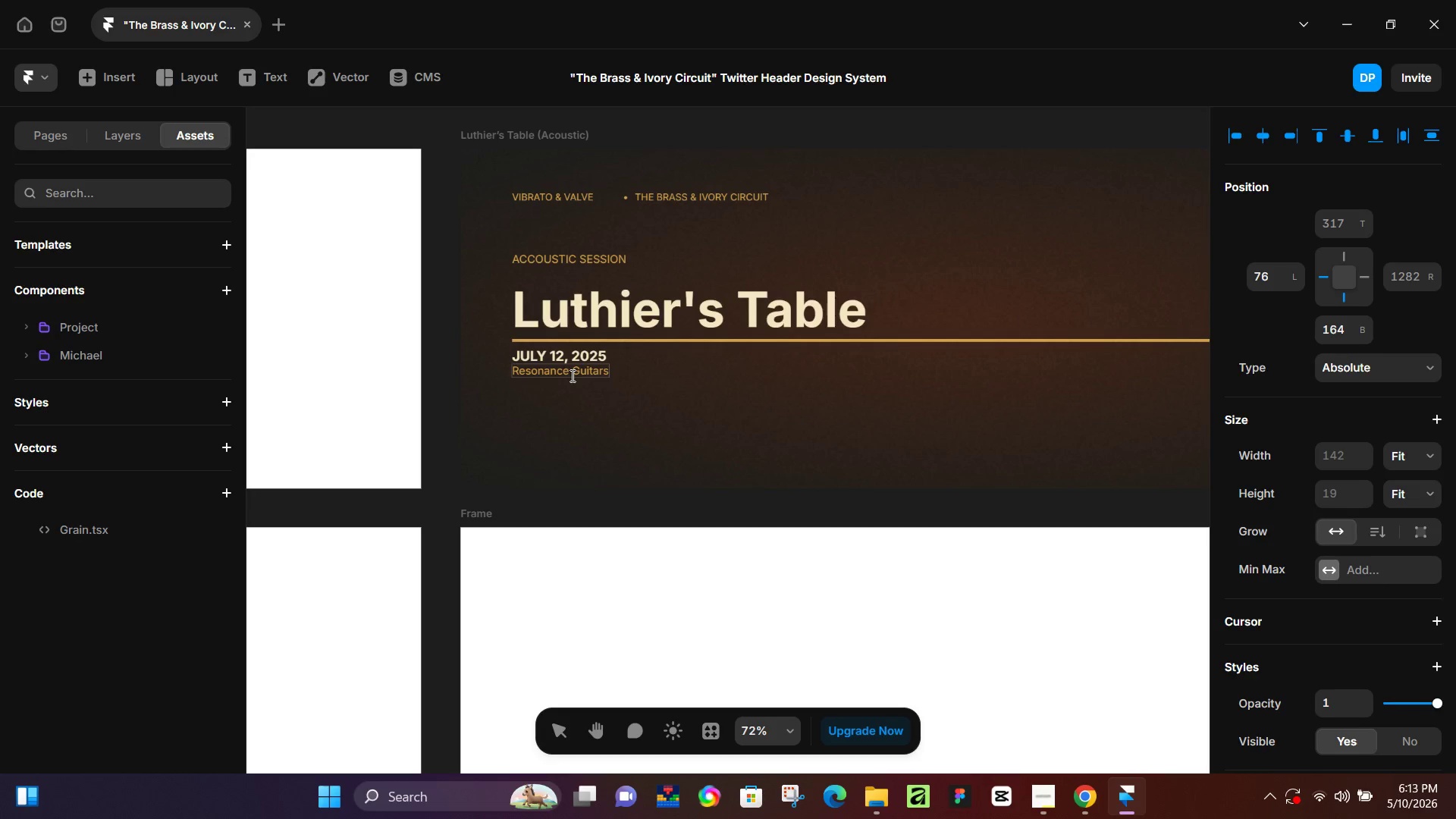 
wait(7.92)
 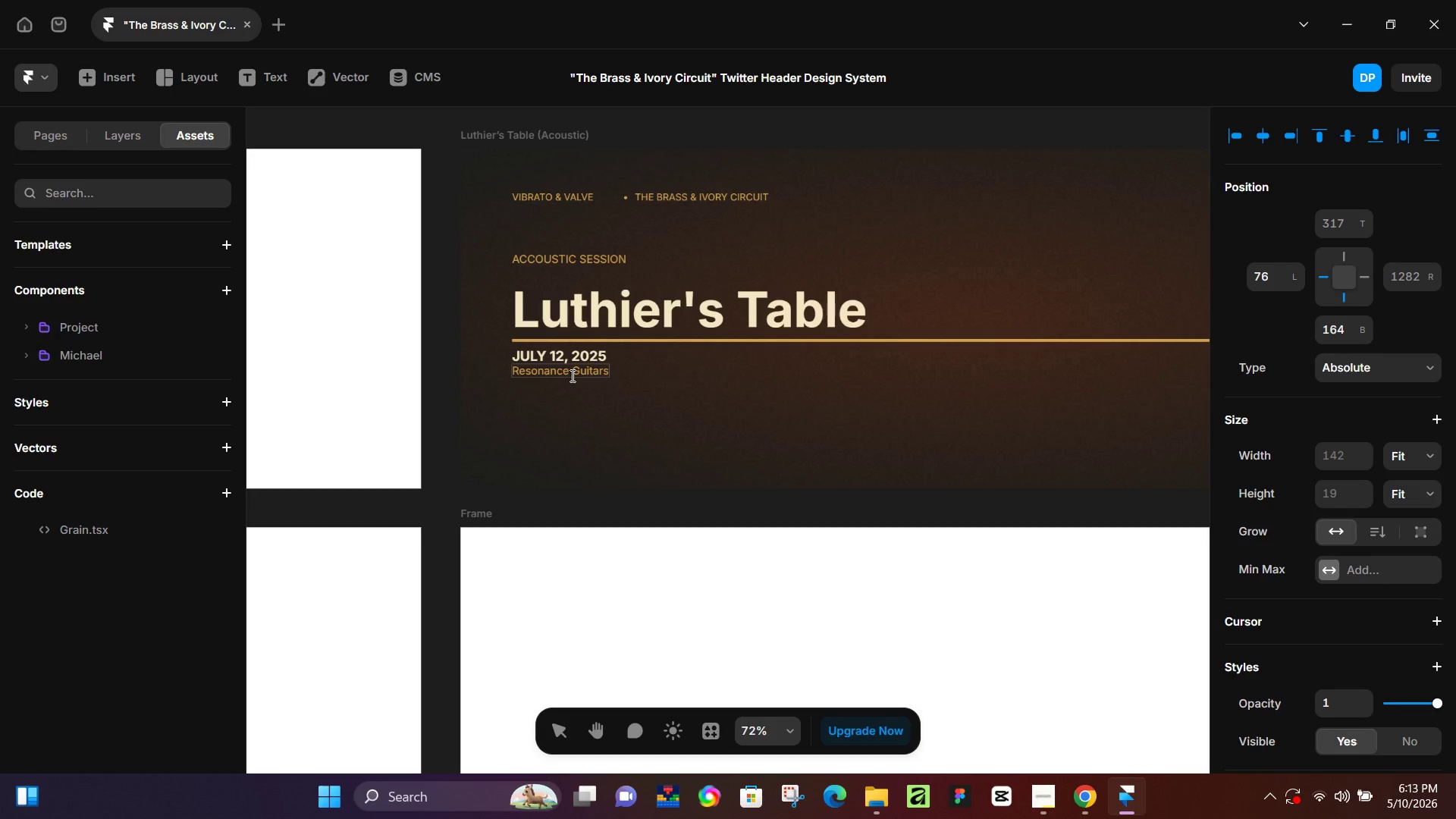 
left_click([443, 374])
 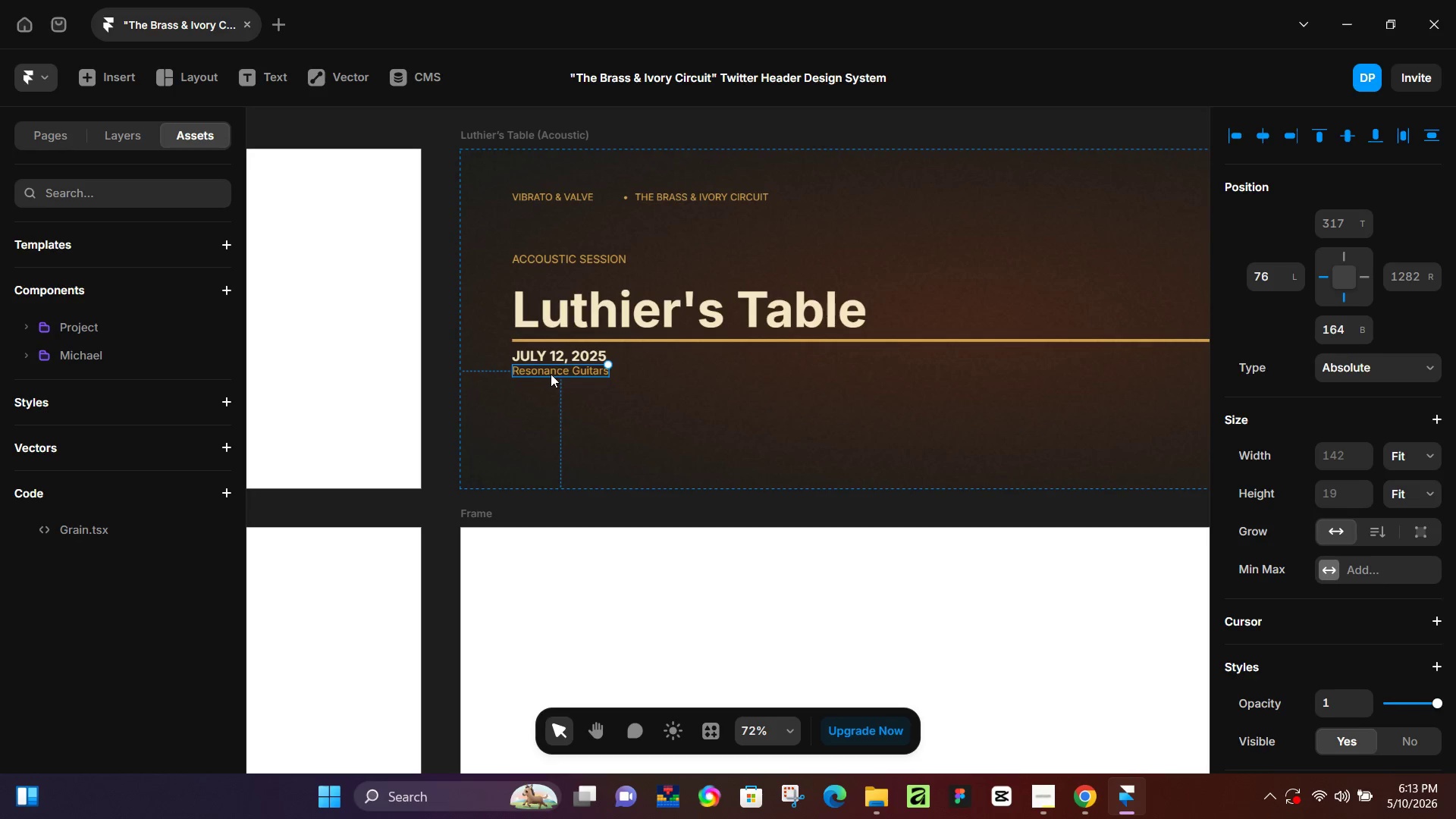 
hold_key(key=AltLeft, duration=1.51)
left_click_drag(start_coordinate=[555, 368], to_coordinate=[666, 366])
 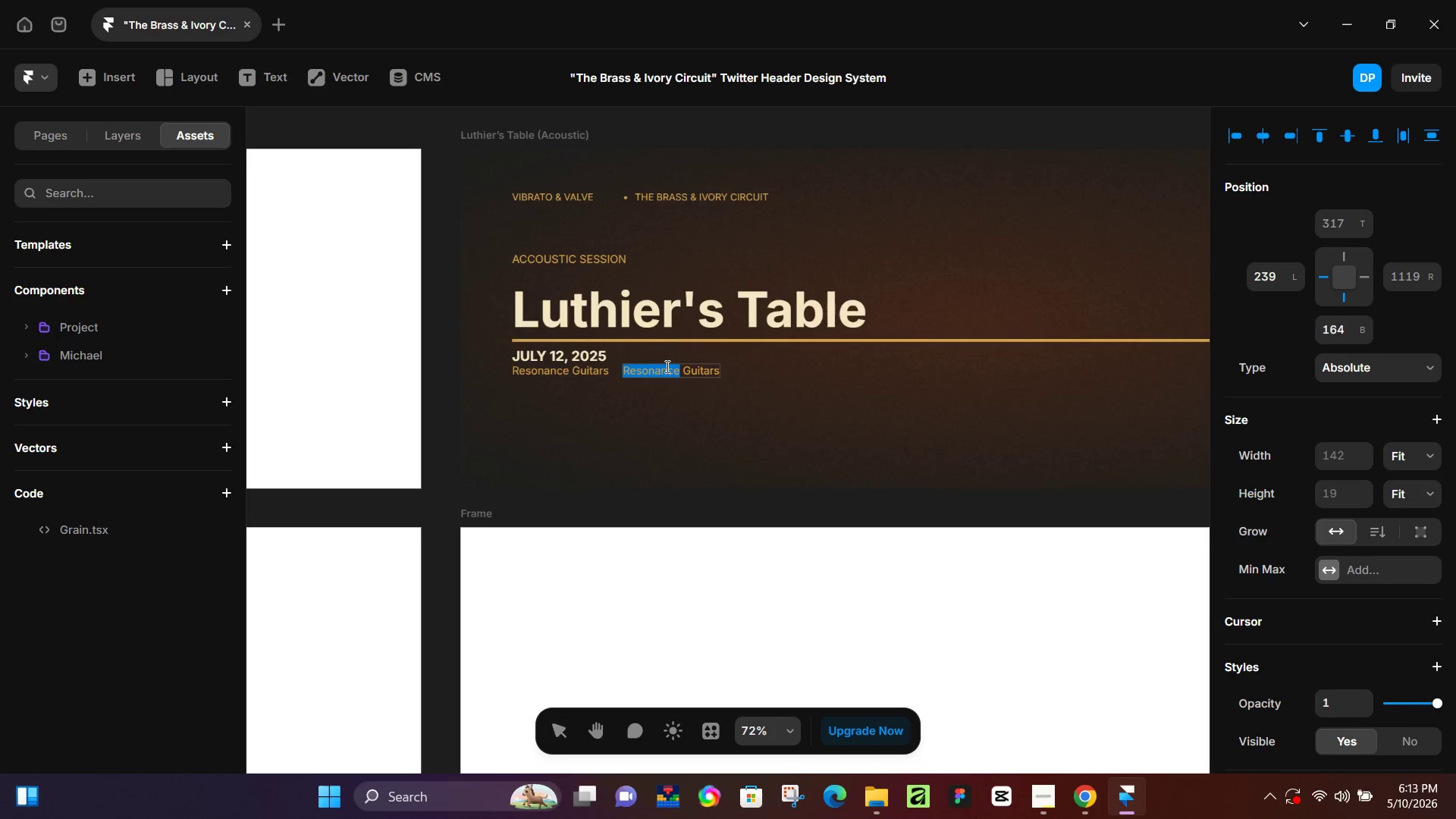 
key(Alt+AltLeft)
 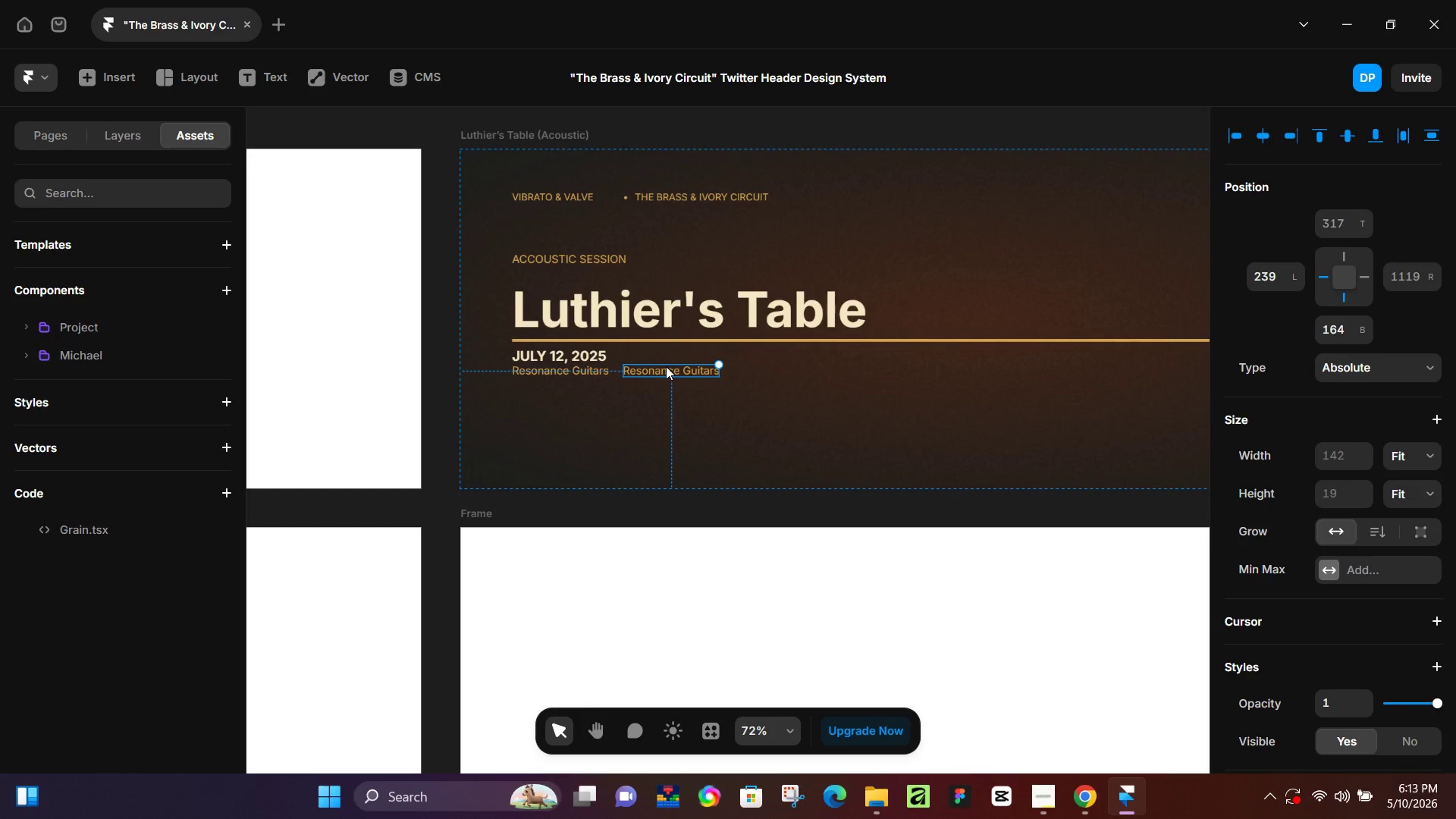 
key(Alt+AltLeft)
 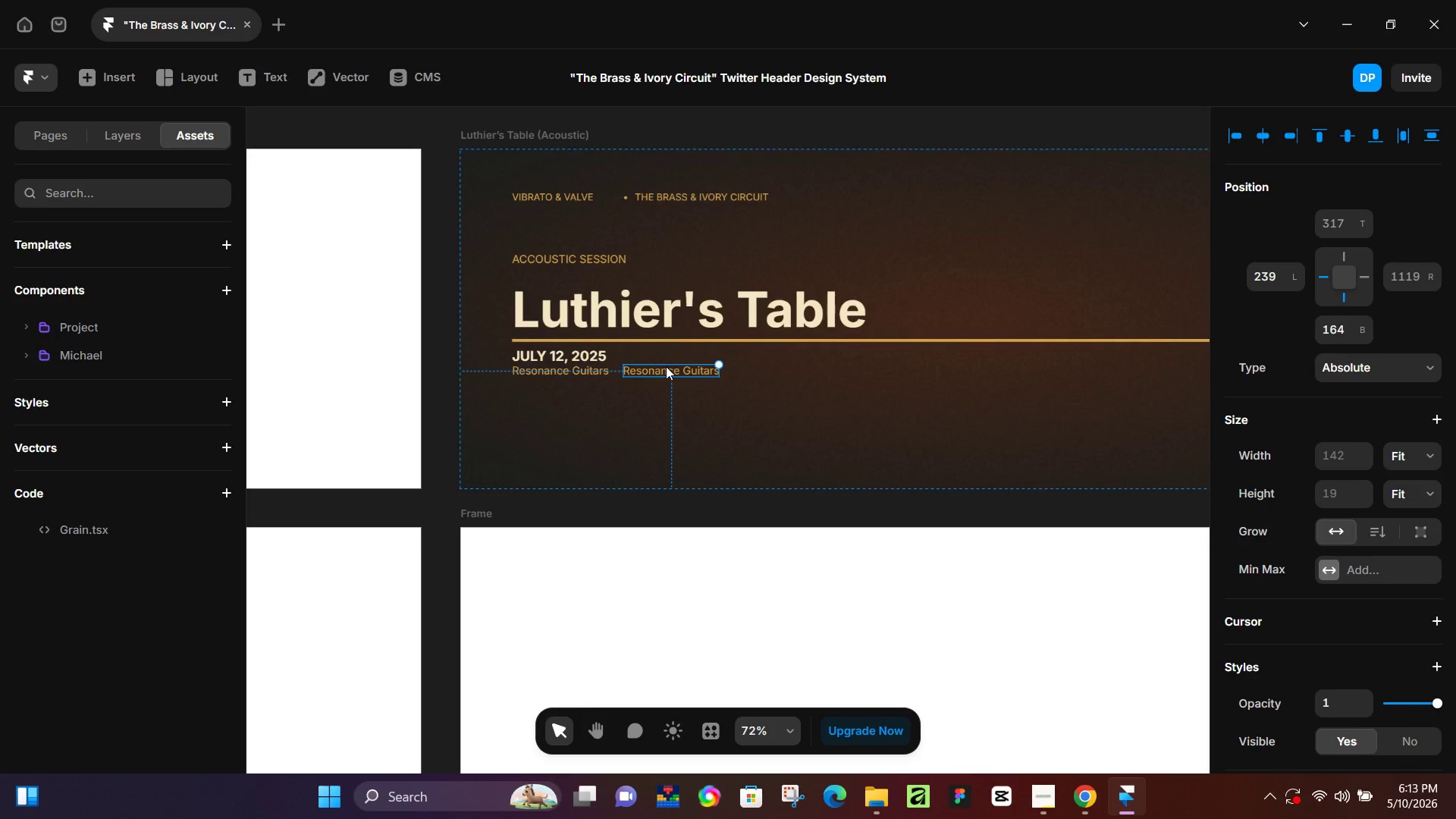 
key(Alt+AltLeft)
 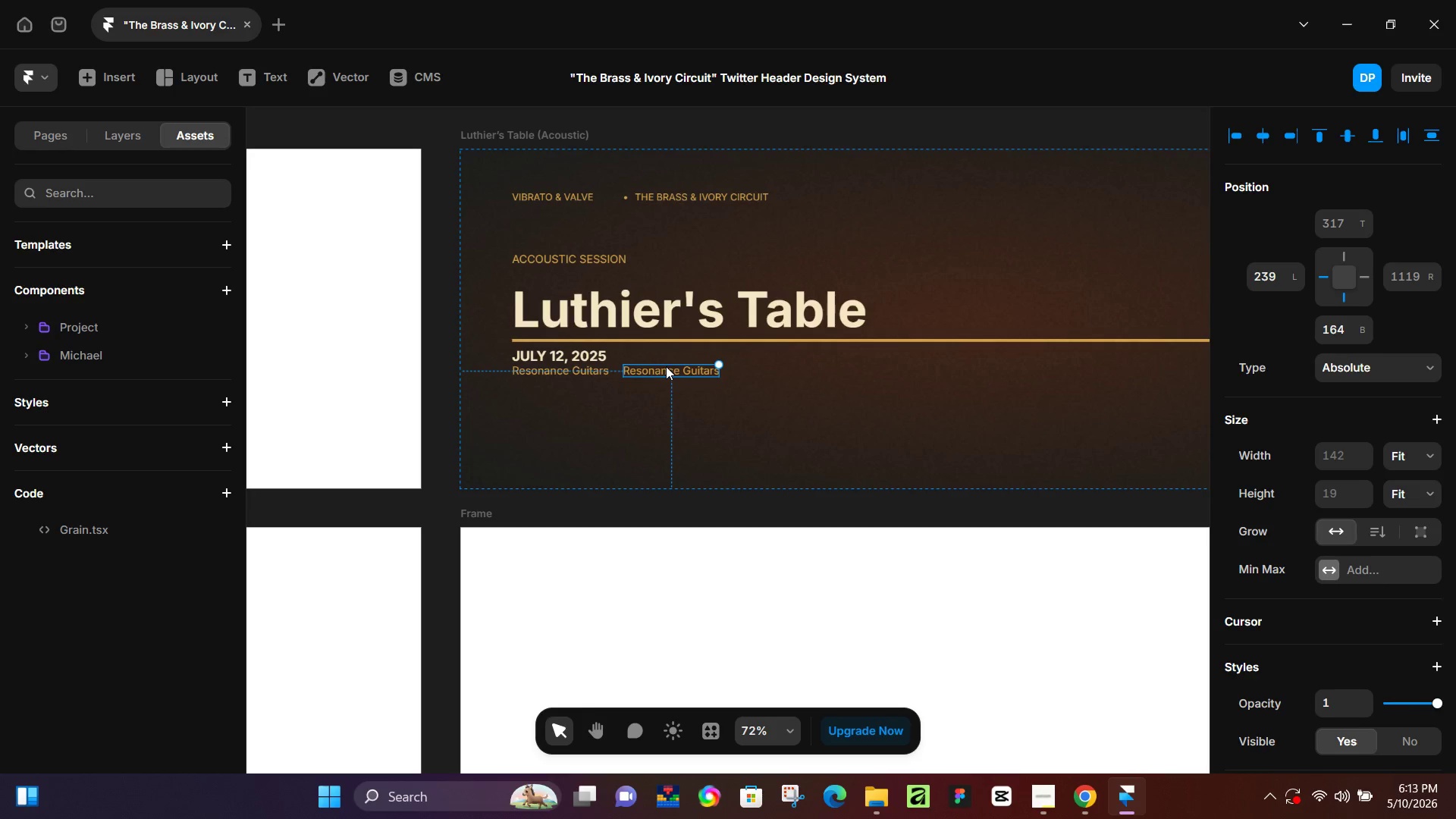 
key(Alt+AltLeft)
 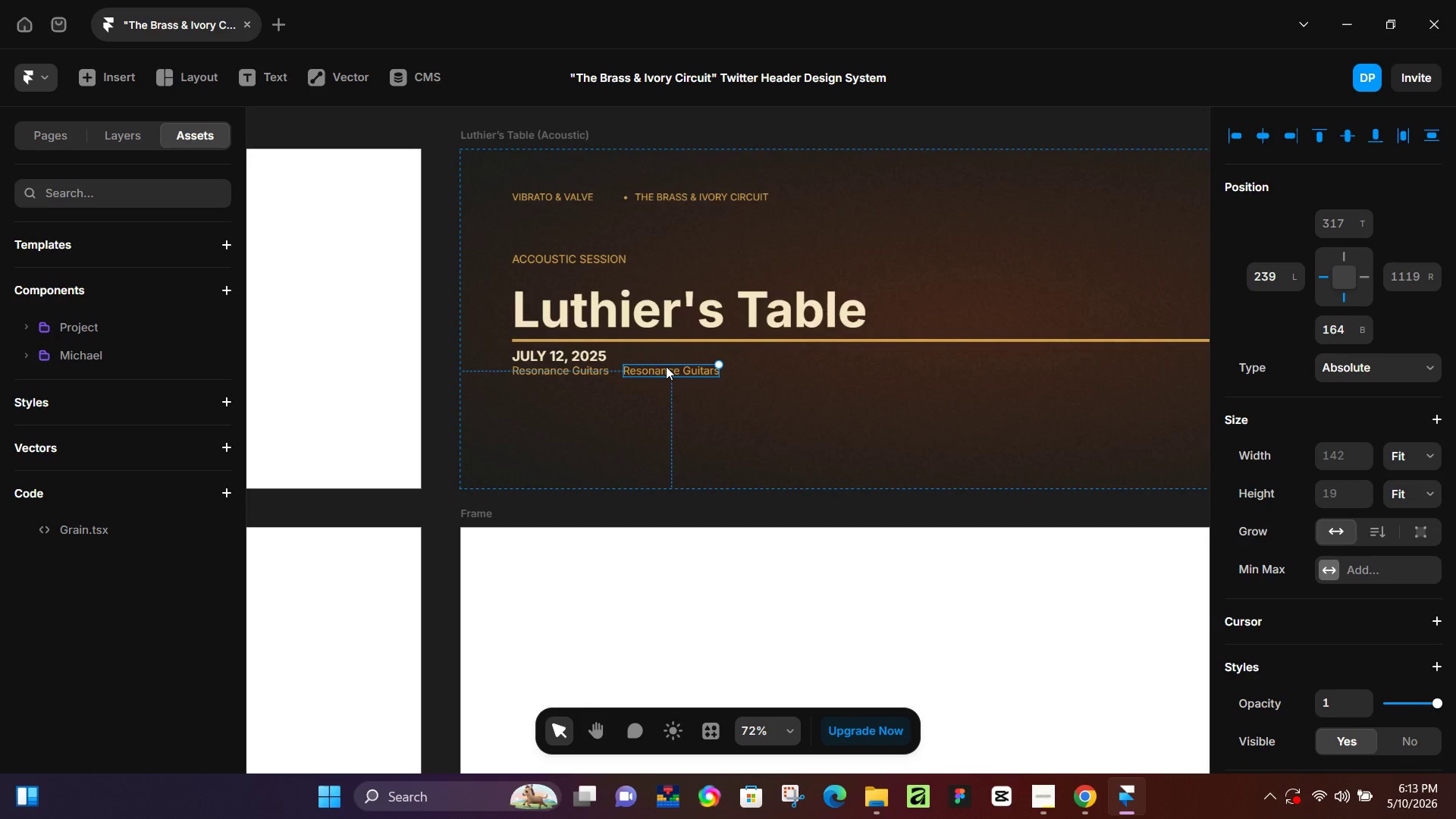 
double_click([666, 366])
 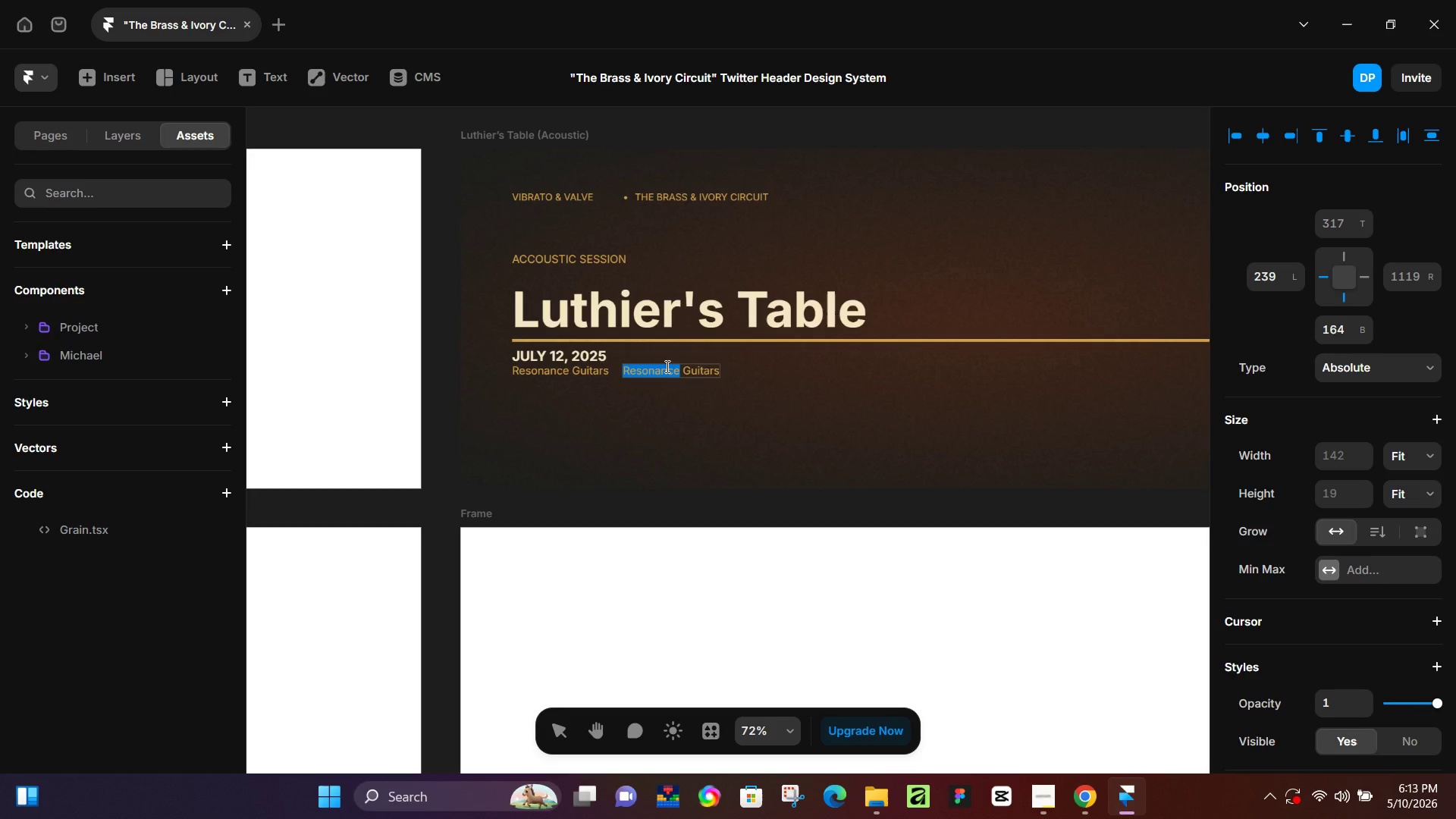 
key(Control+ControlLeft)
 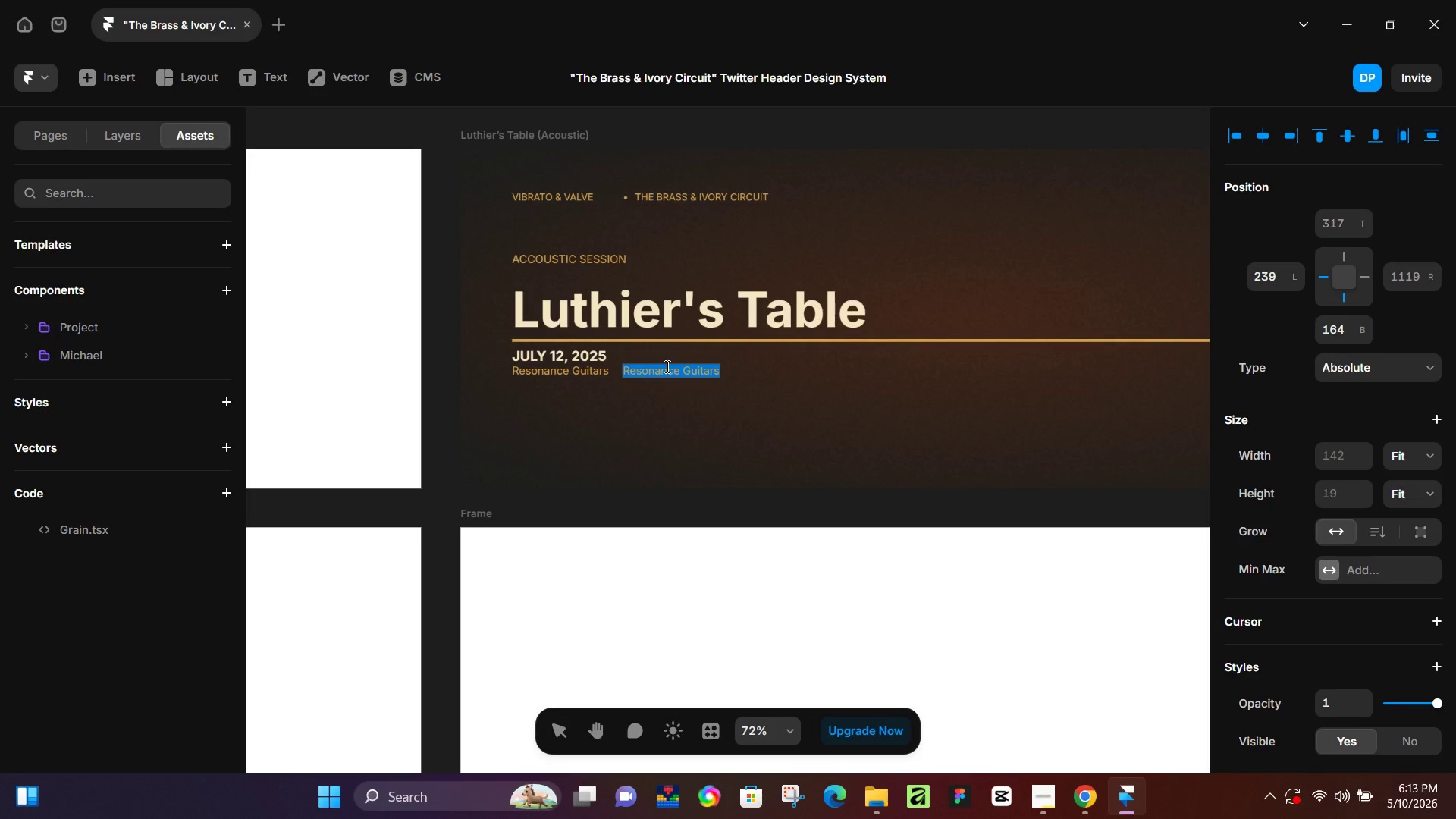 
key(Control+A)
 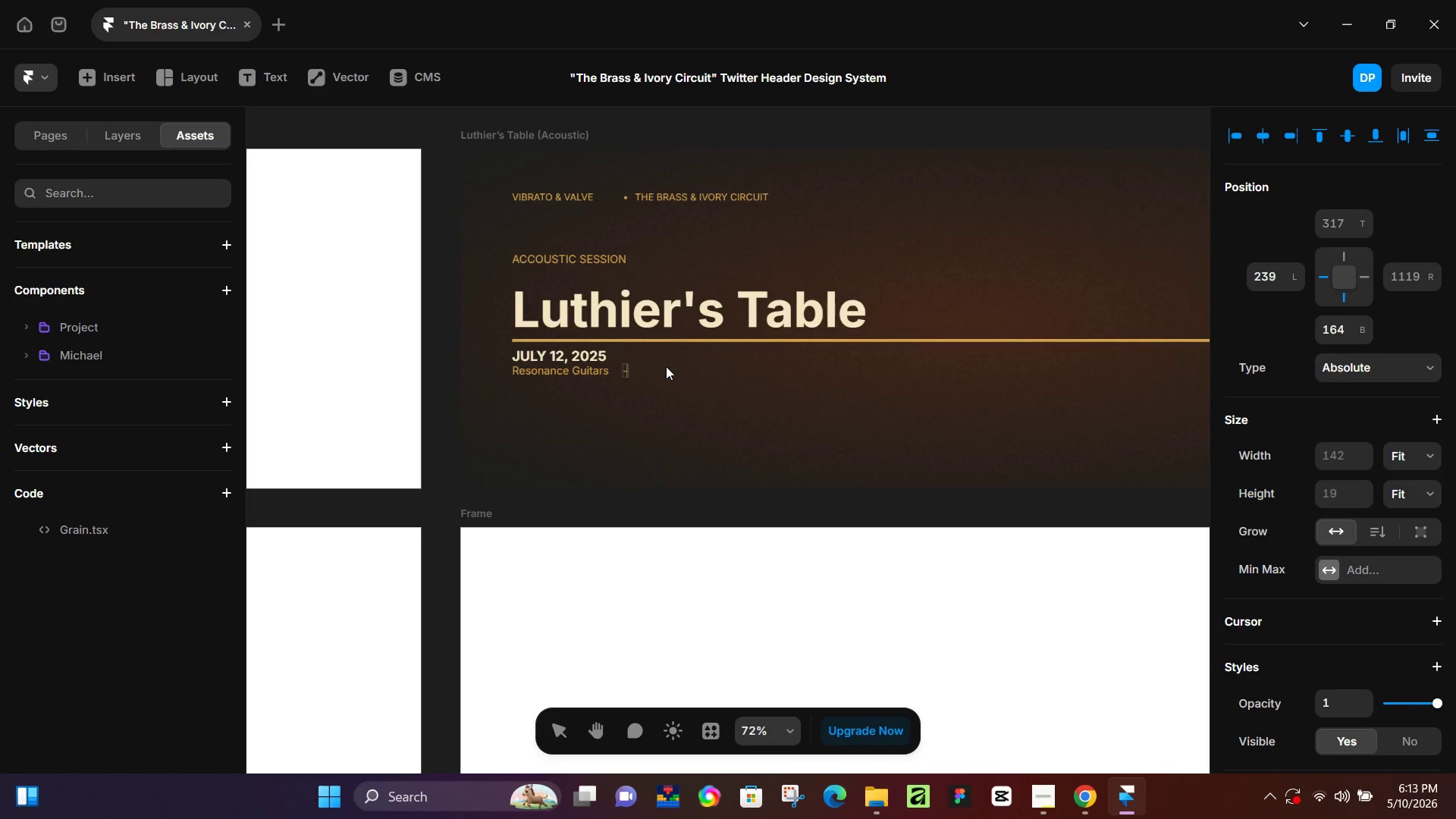 
key(Minus)
 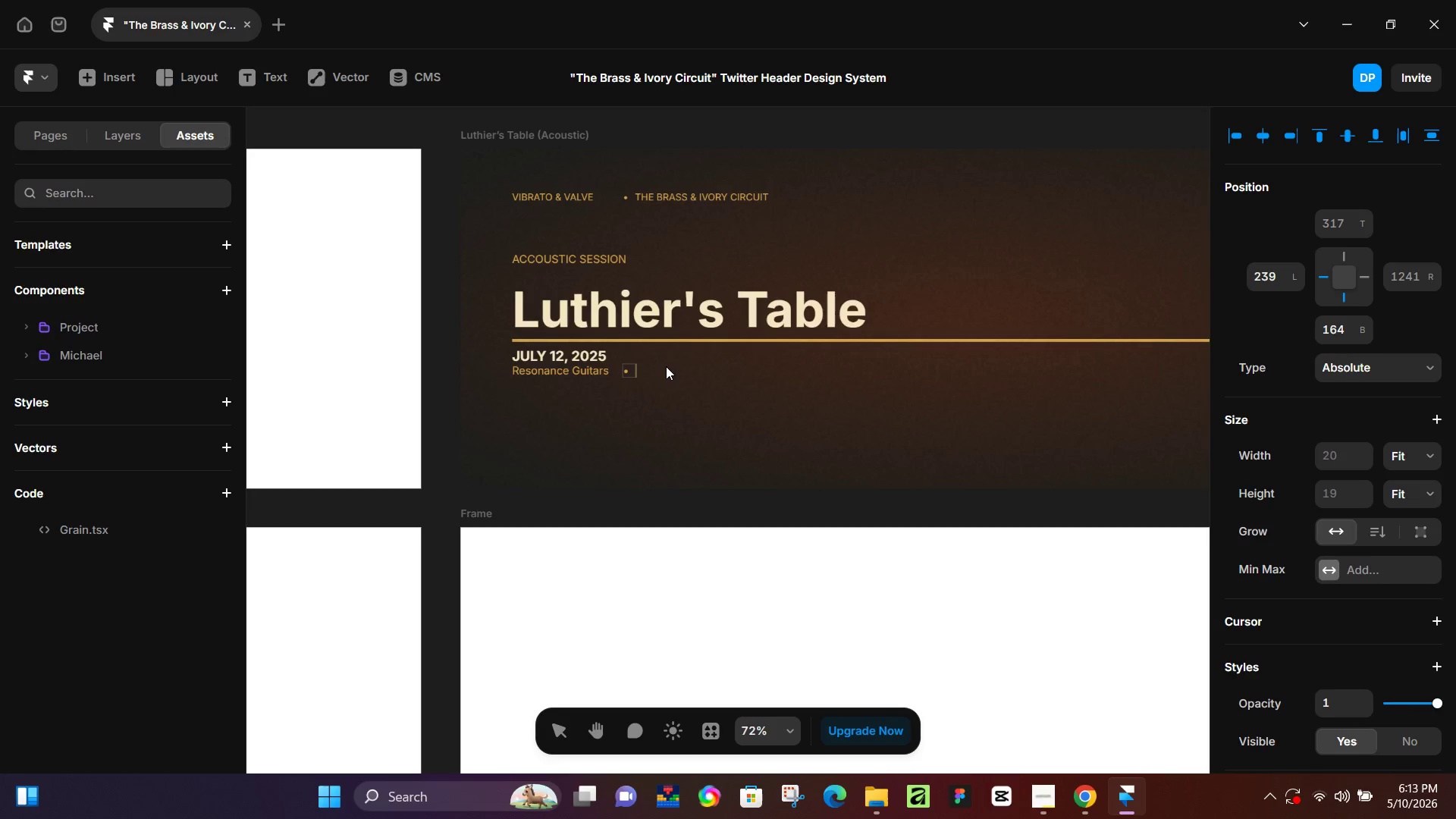 
key(Space)
 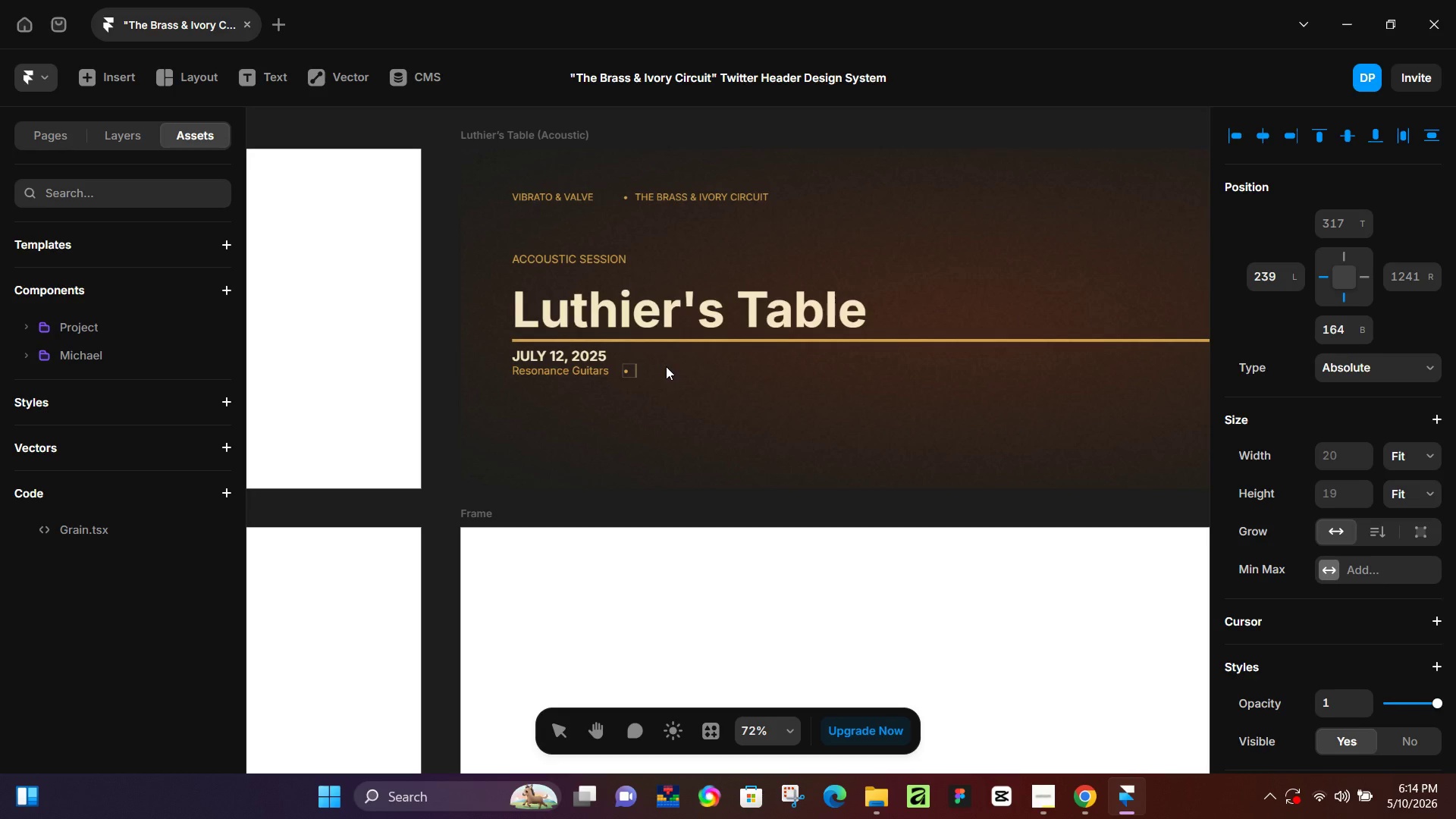 
wait(24.08)
 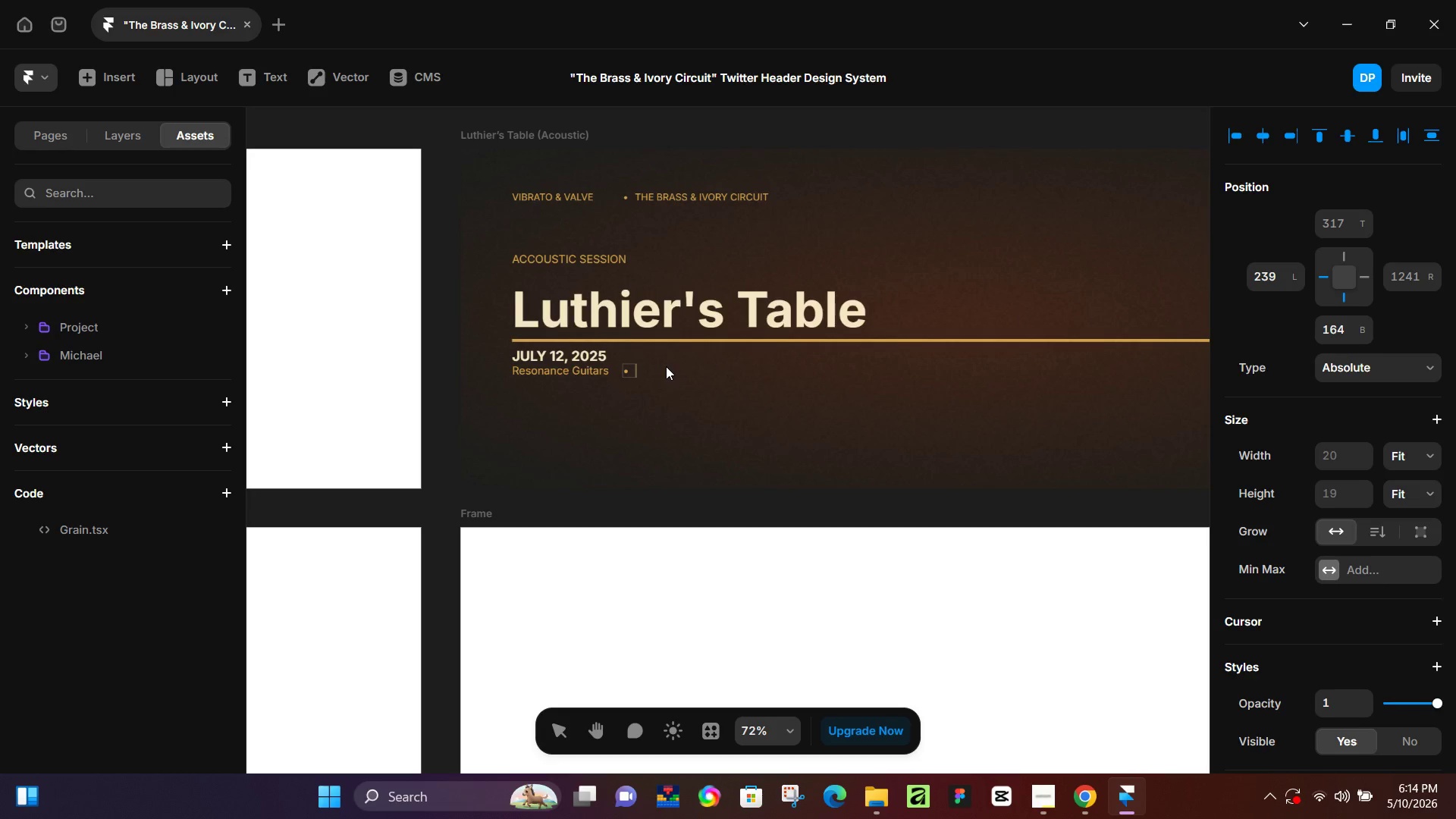 
type(Nashville)
 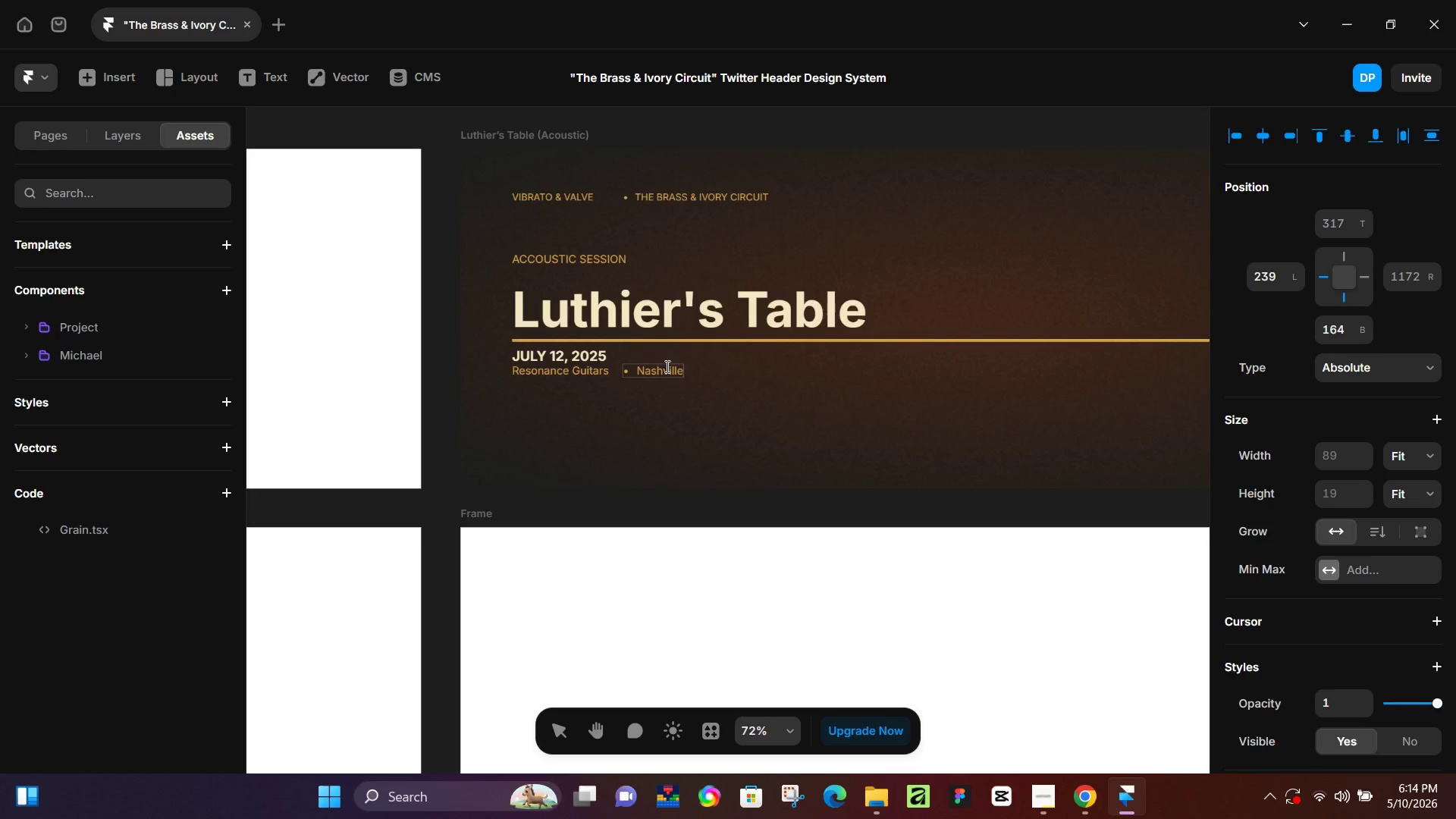 
wait(13.8)
 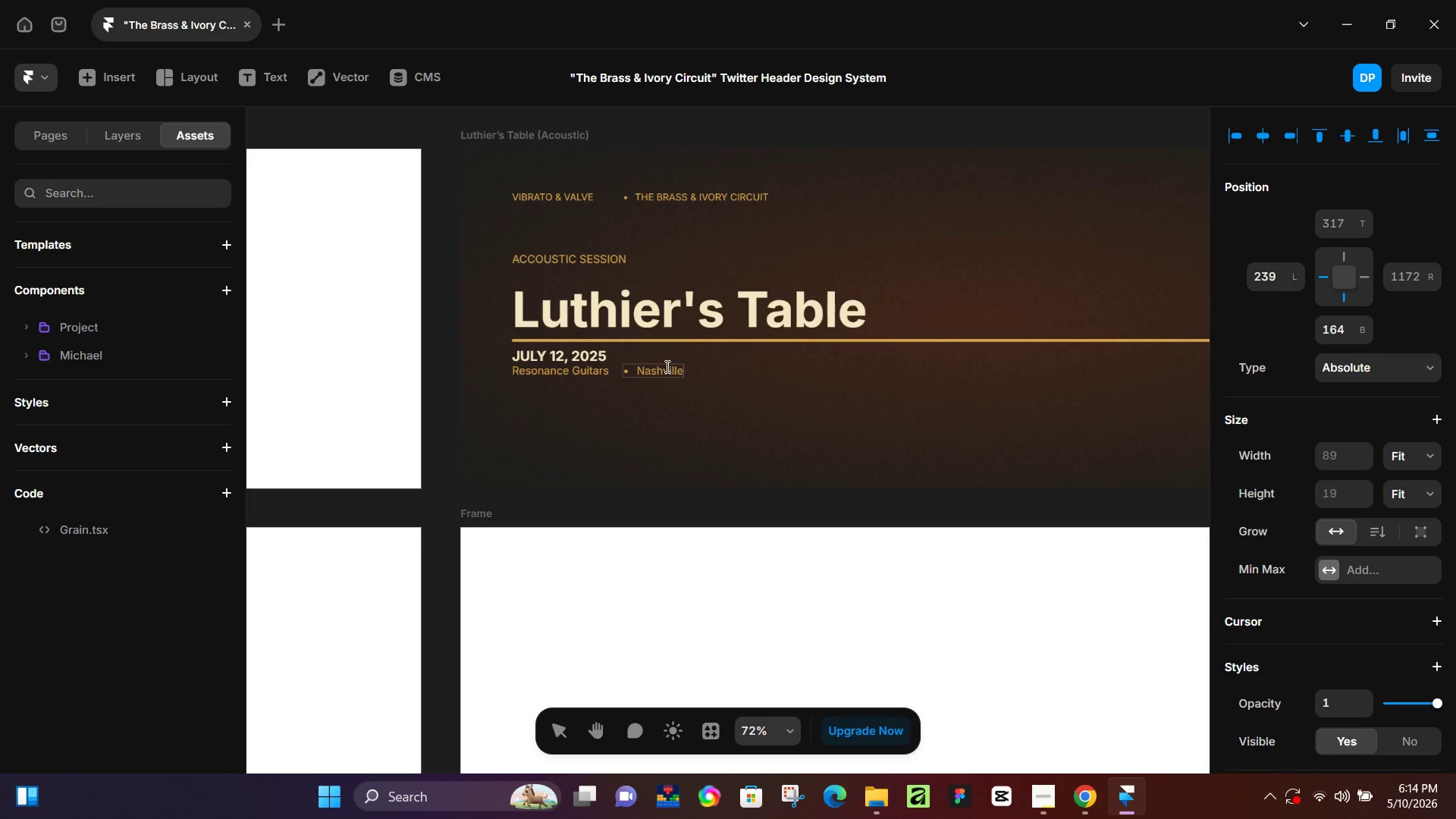 
type(. TN)
 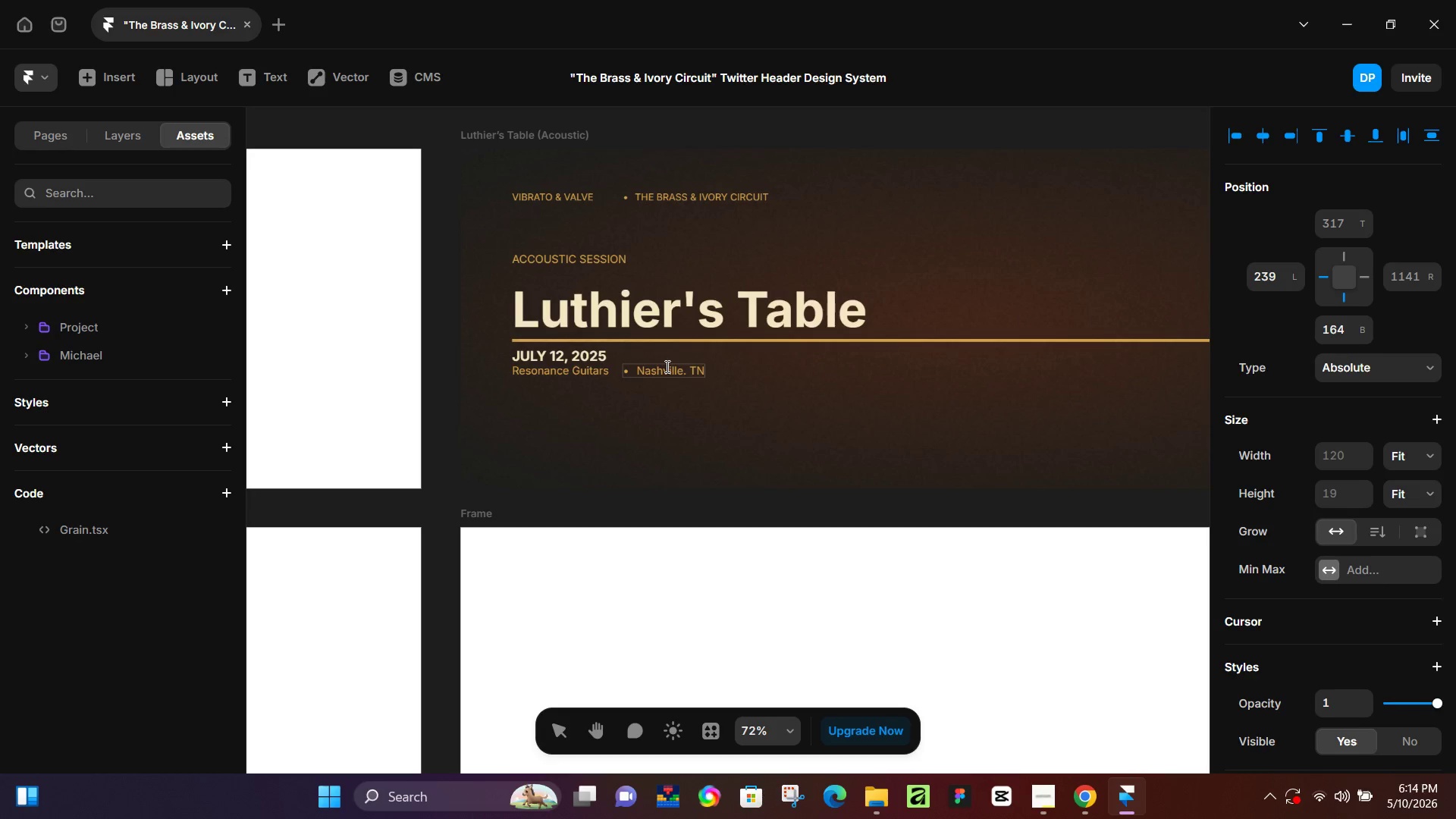 
left_click([435, 419])
 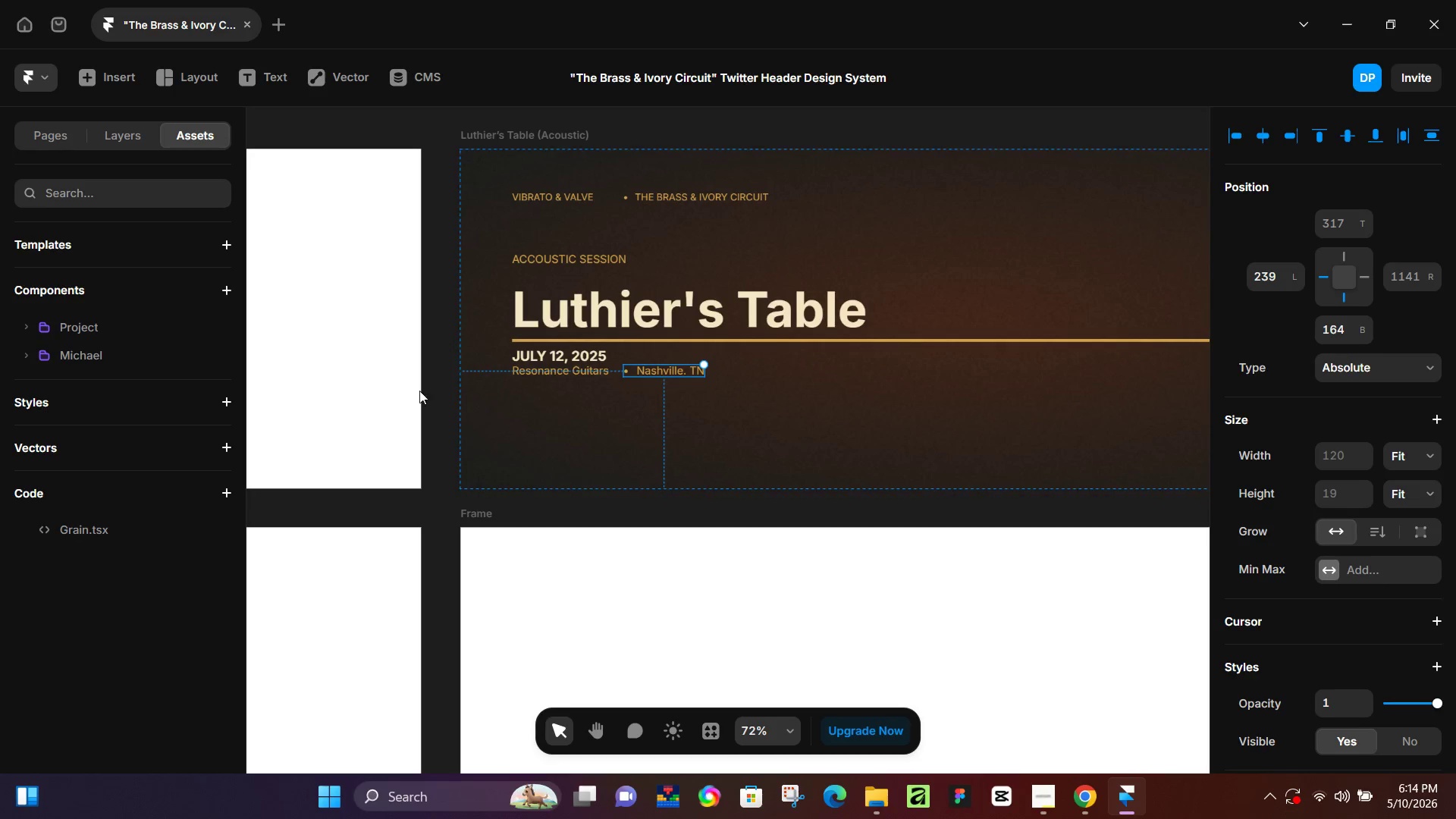 
hold_key(key=ShiftLeft, duration=0.42)
left_click([582, 375])
 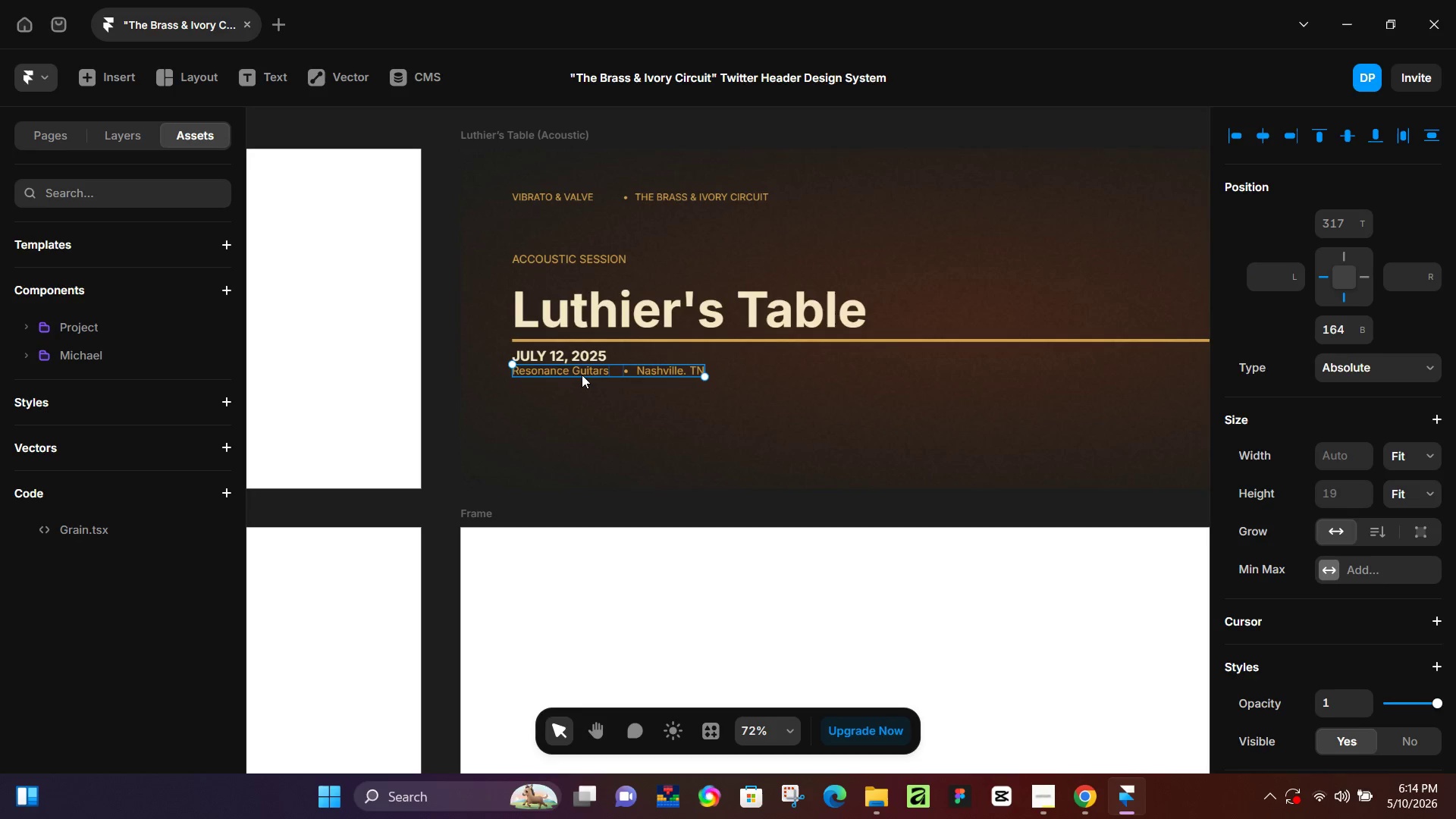 
key(Control+G)
 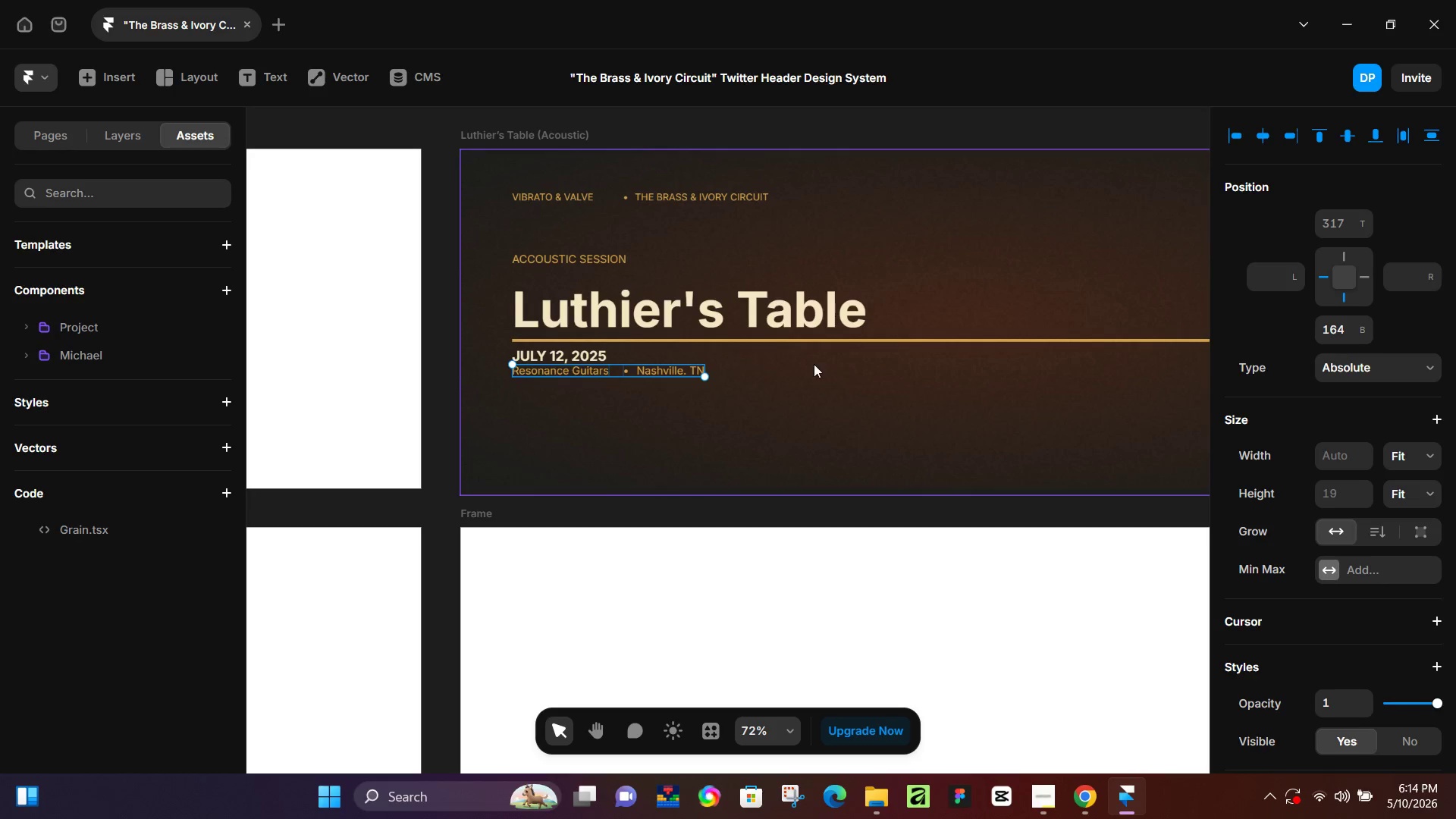 
left_click([795, 402])
 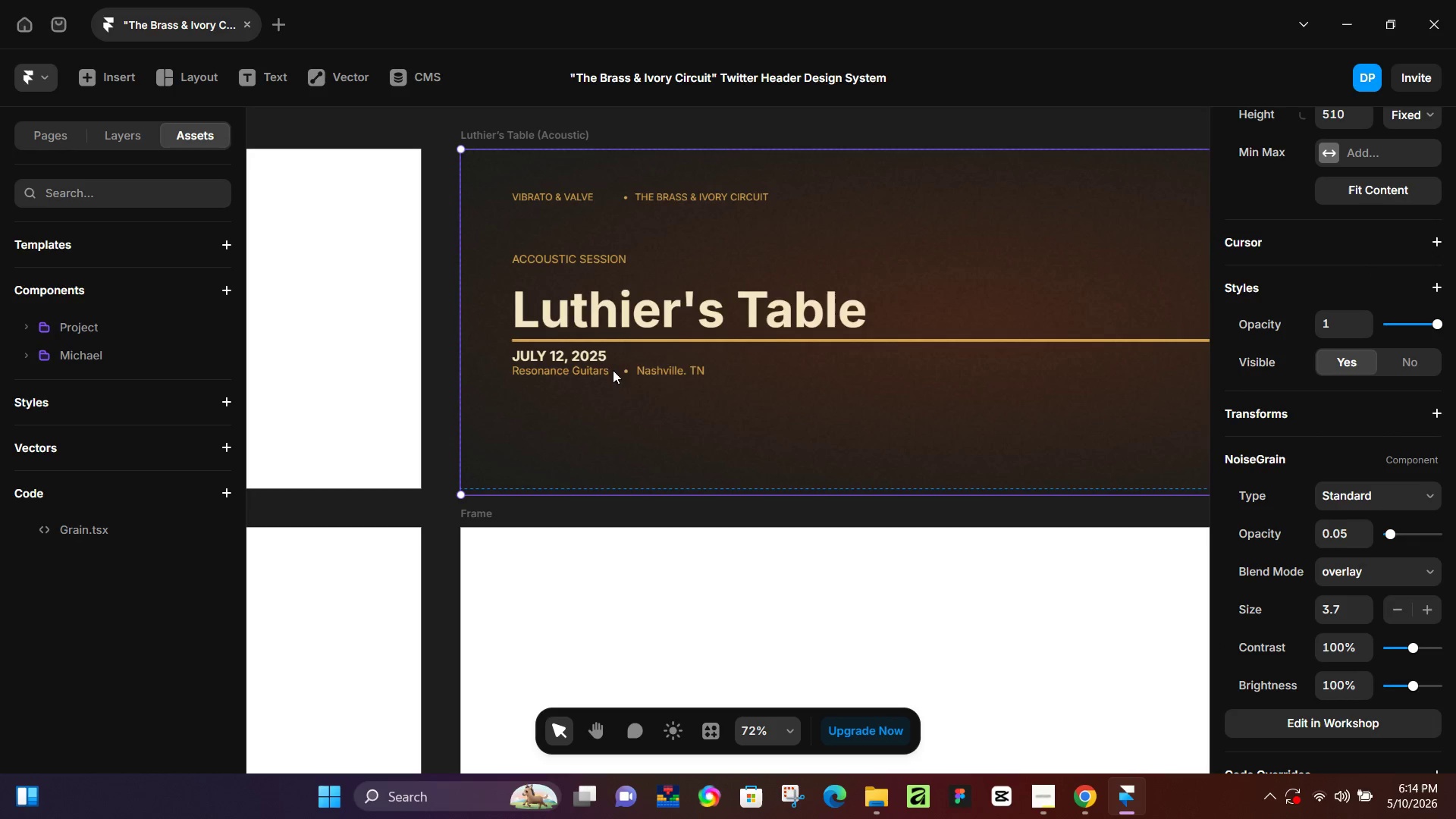 
double_click([644, 370])
 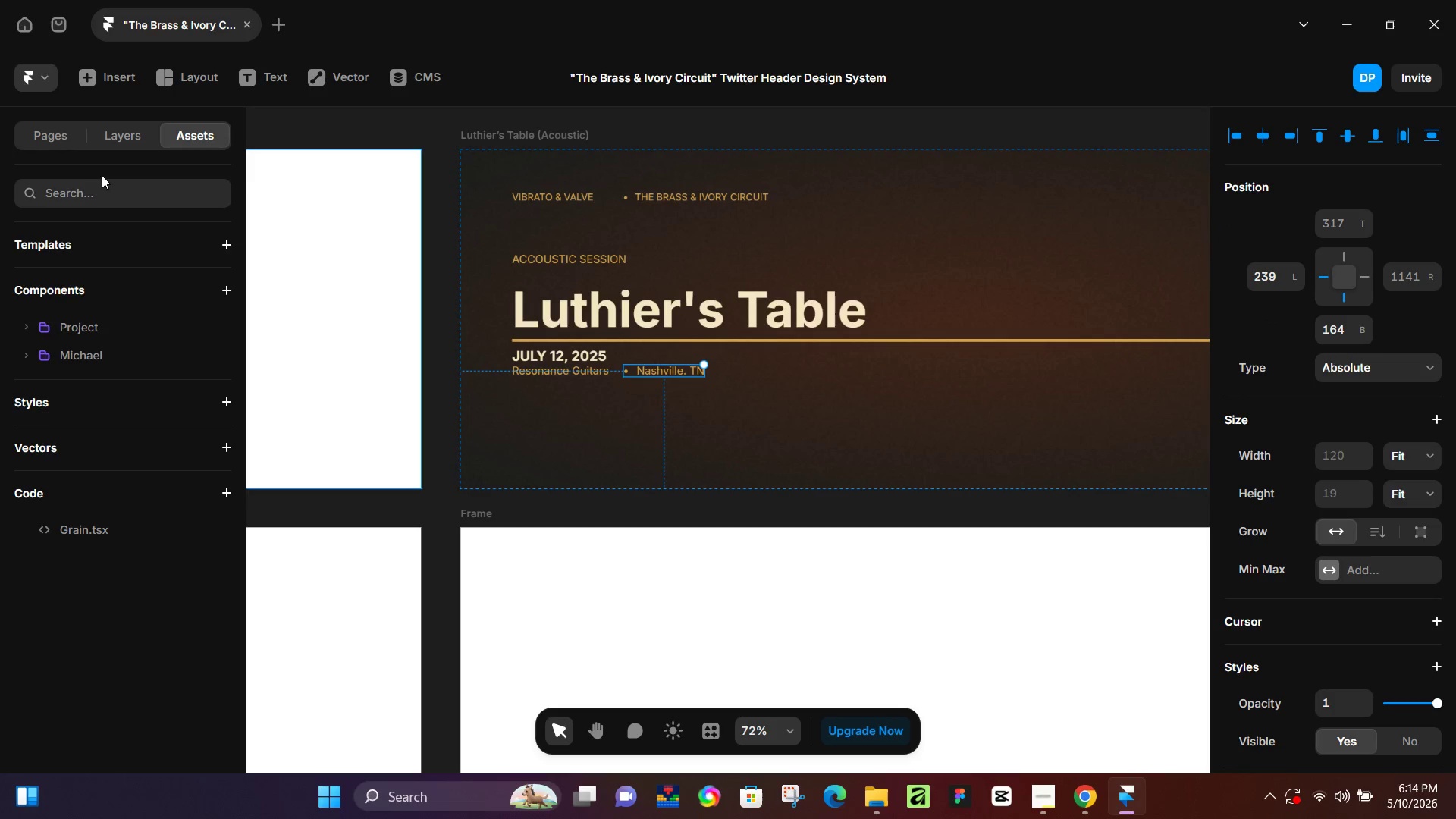 
left_click([107, 143])
 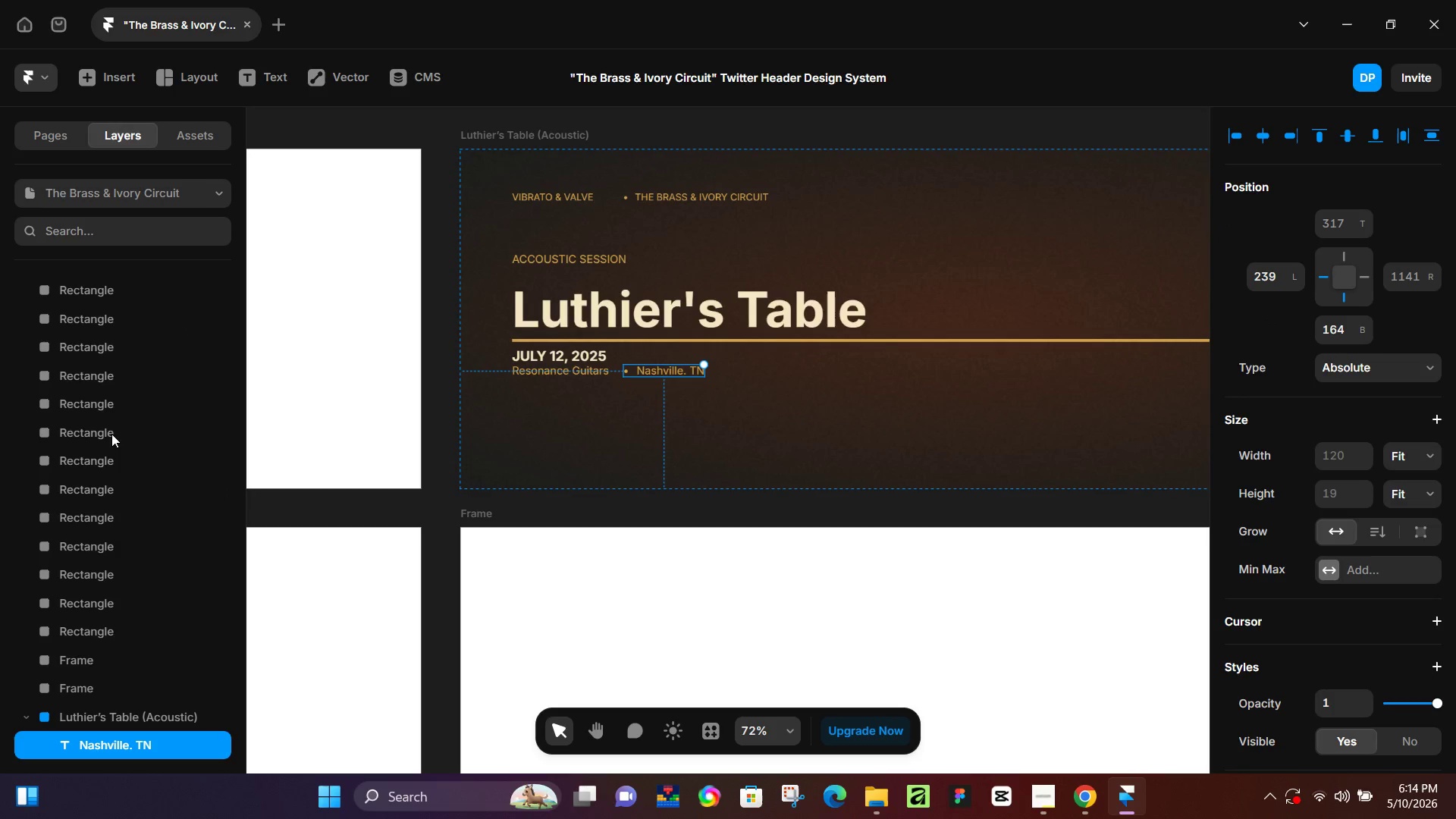 
scroll: coordinate [111, 451], scroll_direction: down, amount: 1.0
 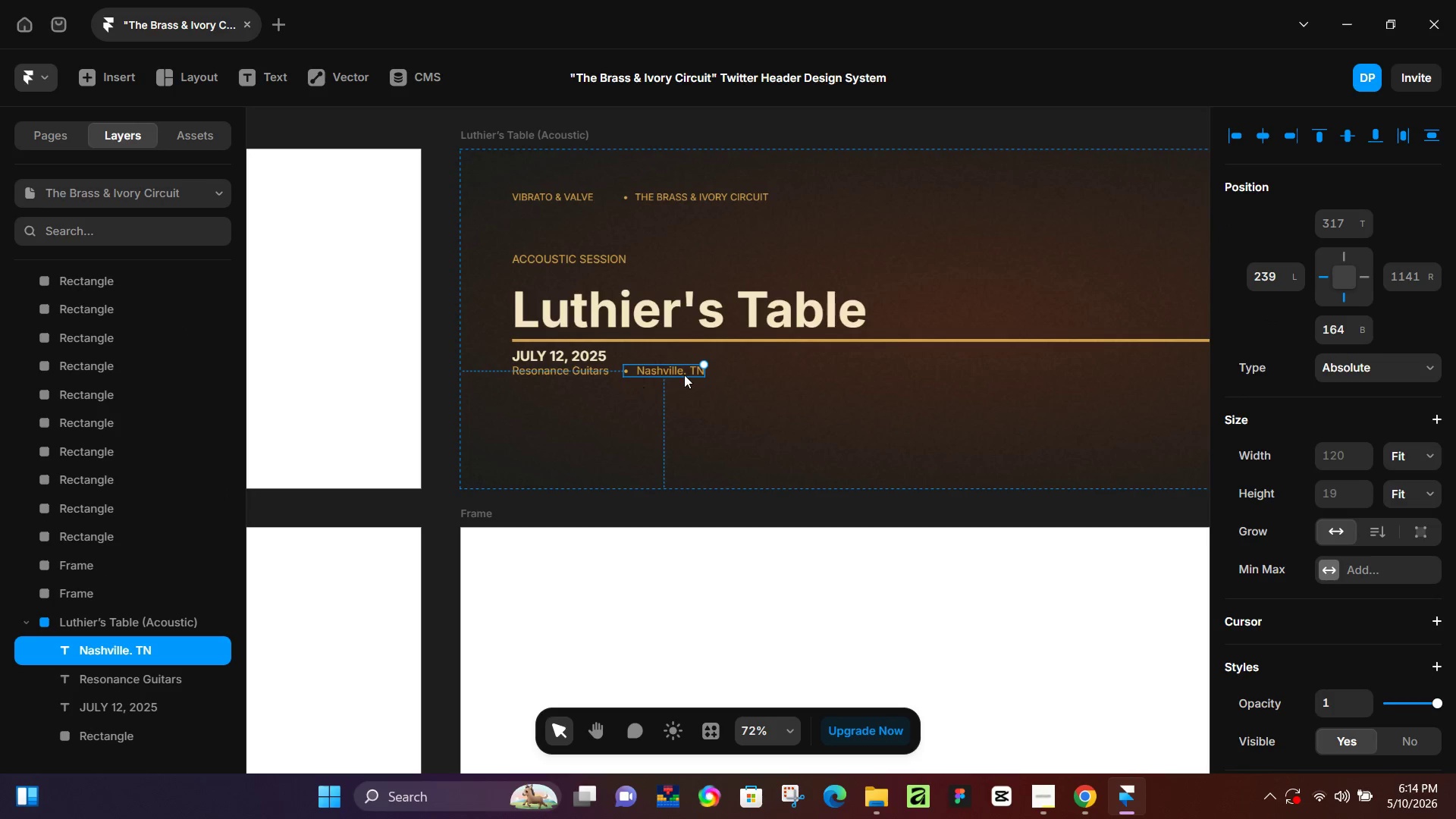 
hold_key(key=ShiftLeft, duration=0.94)
left_click([577, 369])
 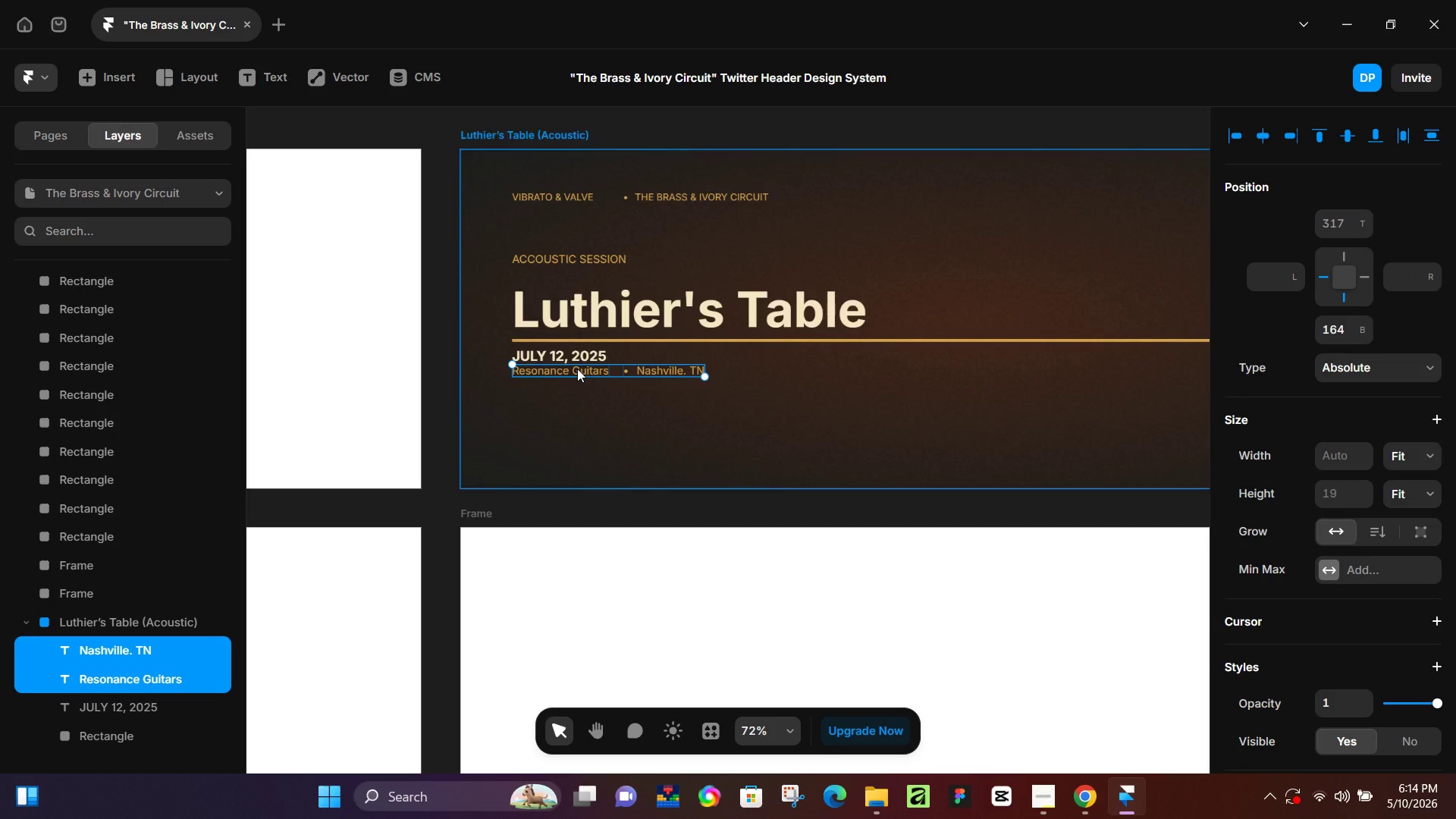 
hold_key(key=ControlLeft, duration=0.58)
 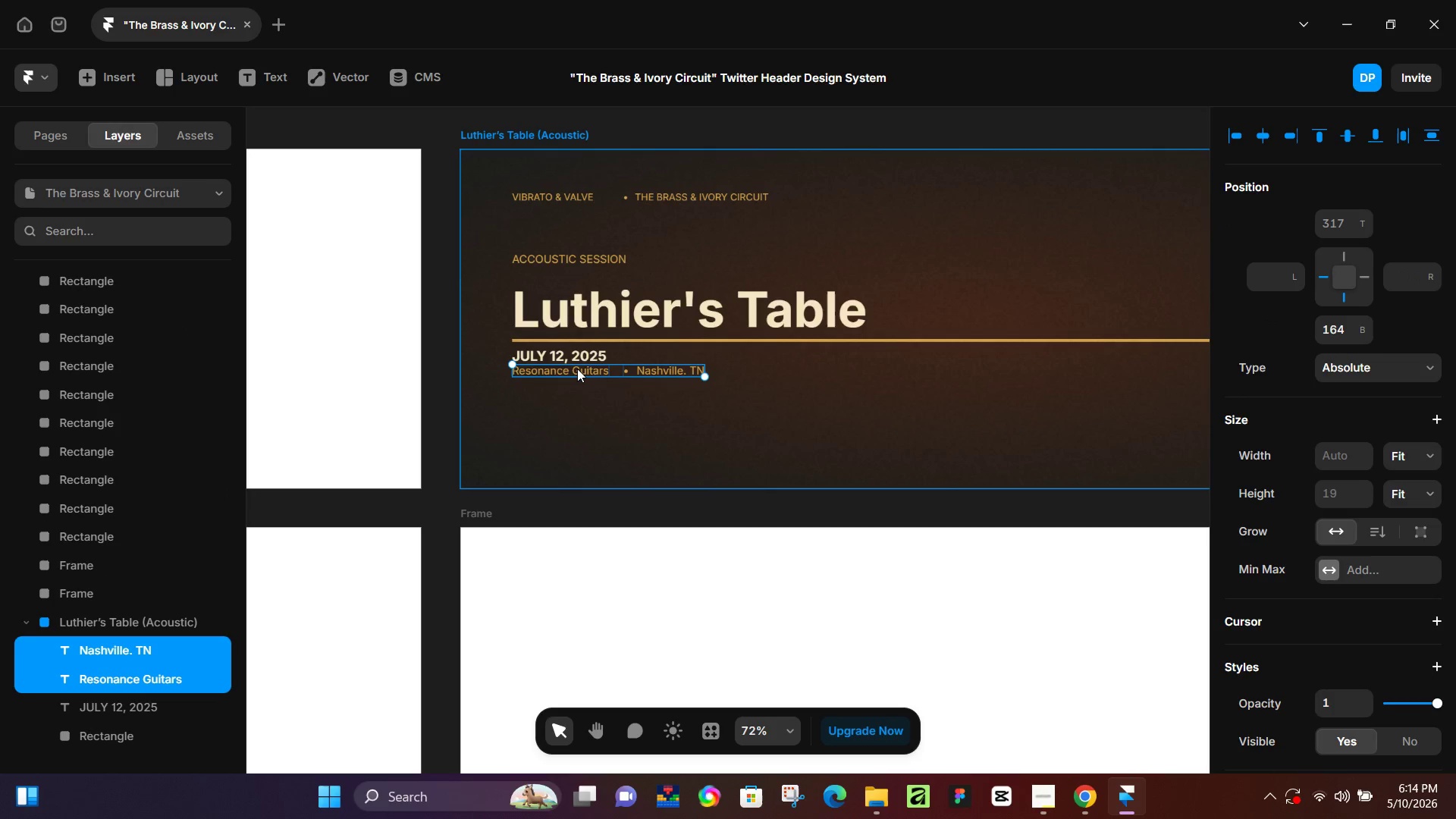 
key(Control+NumpadEnter)
 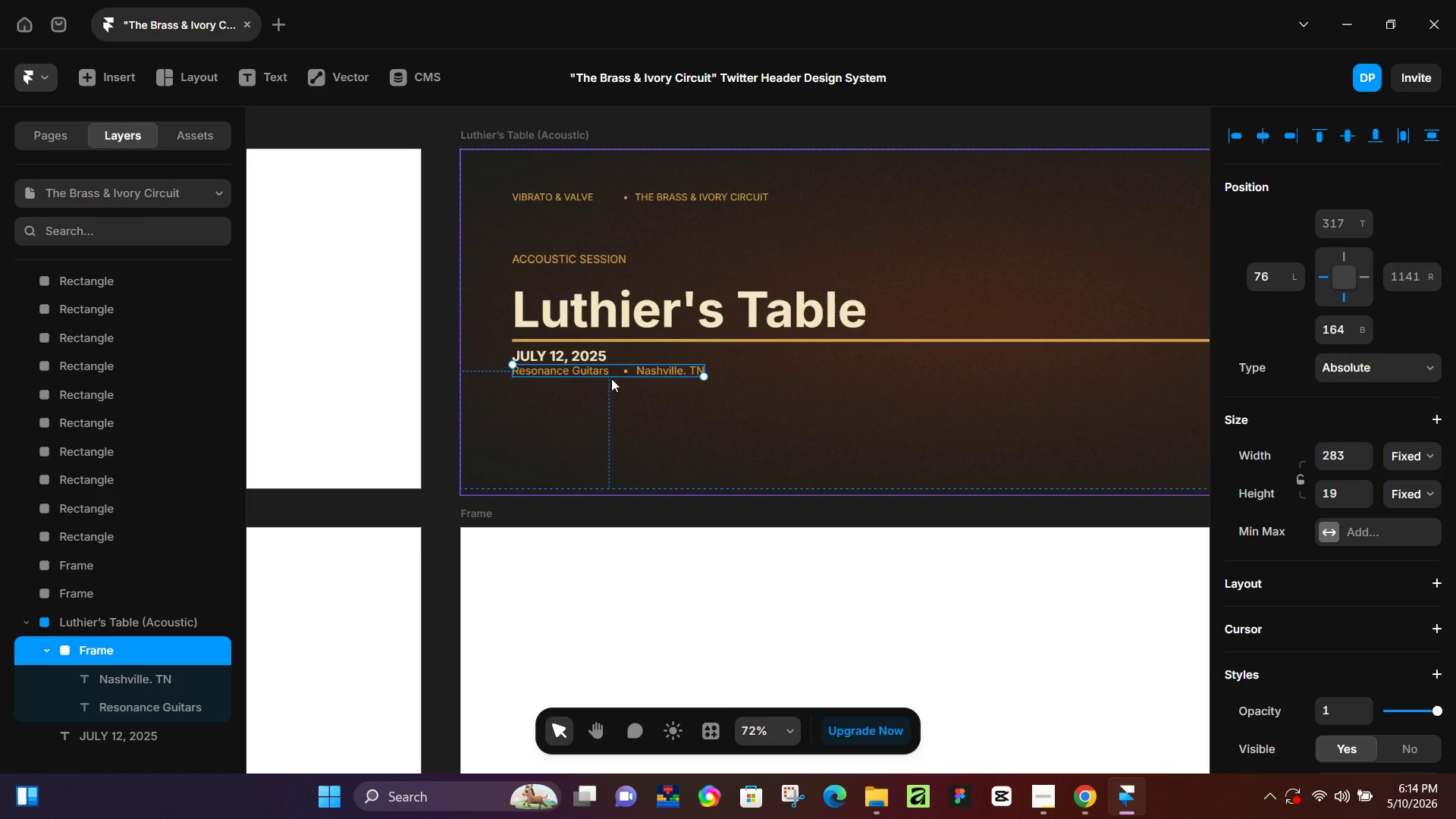 
key(ArrowDown)
 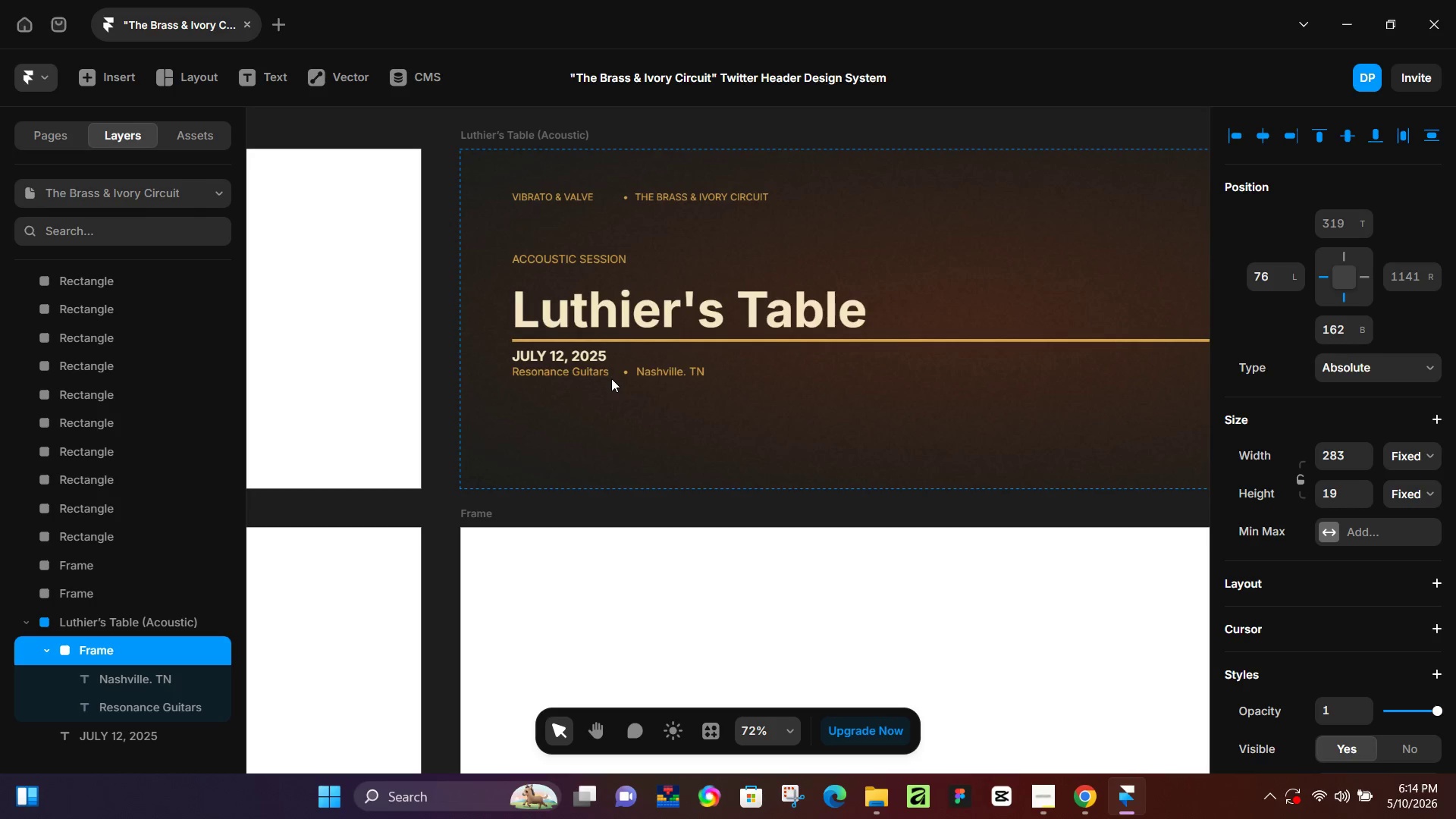 
key(ArrowDown)
 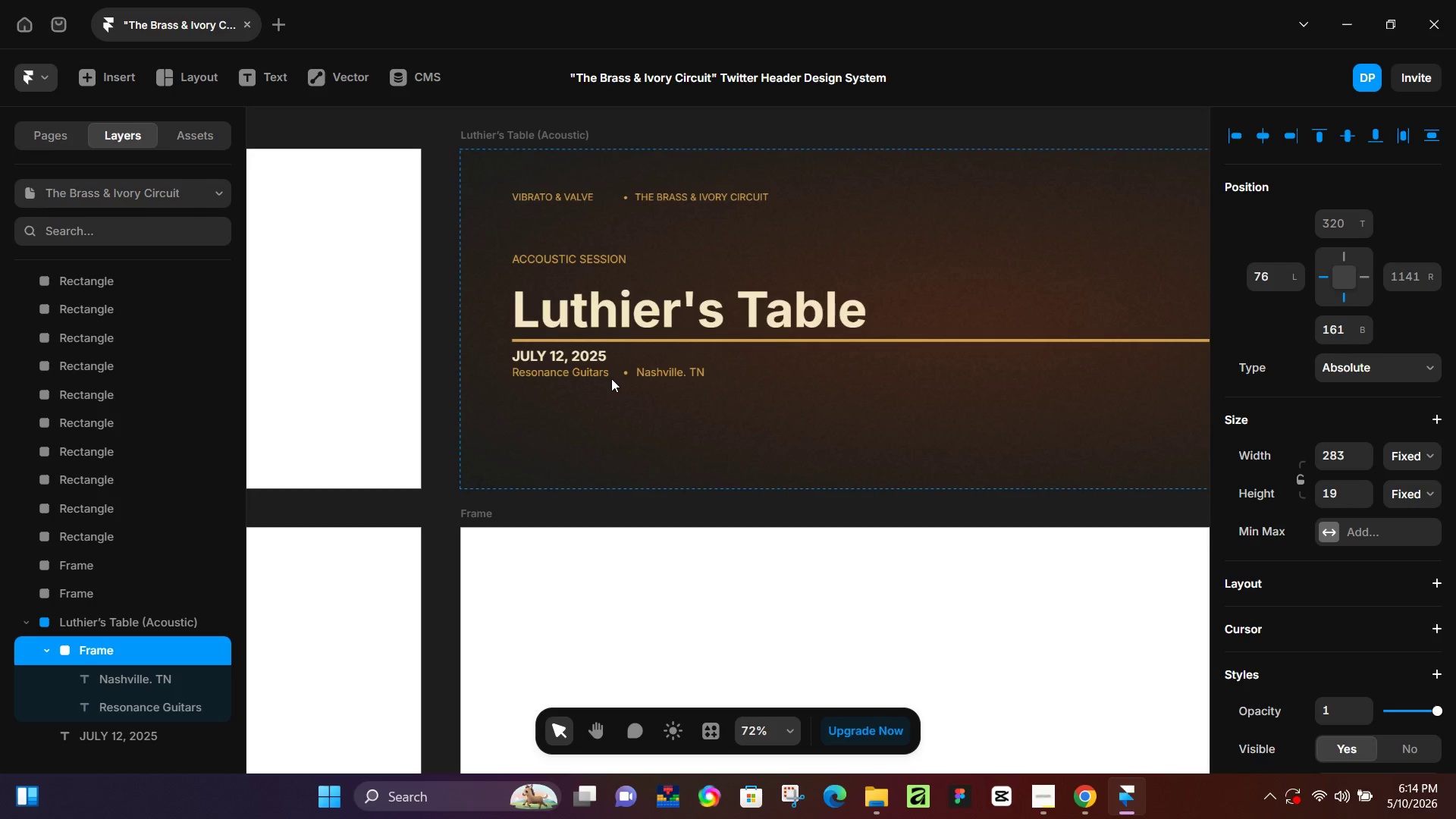 
key(ArrowDown)
 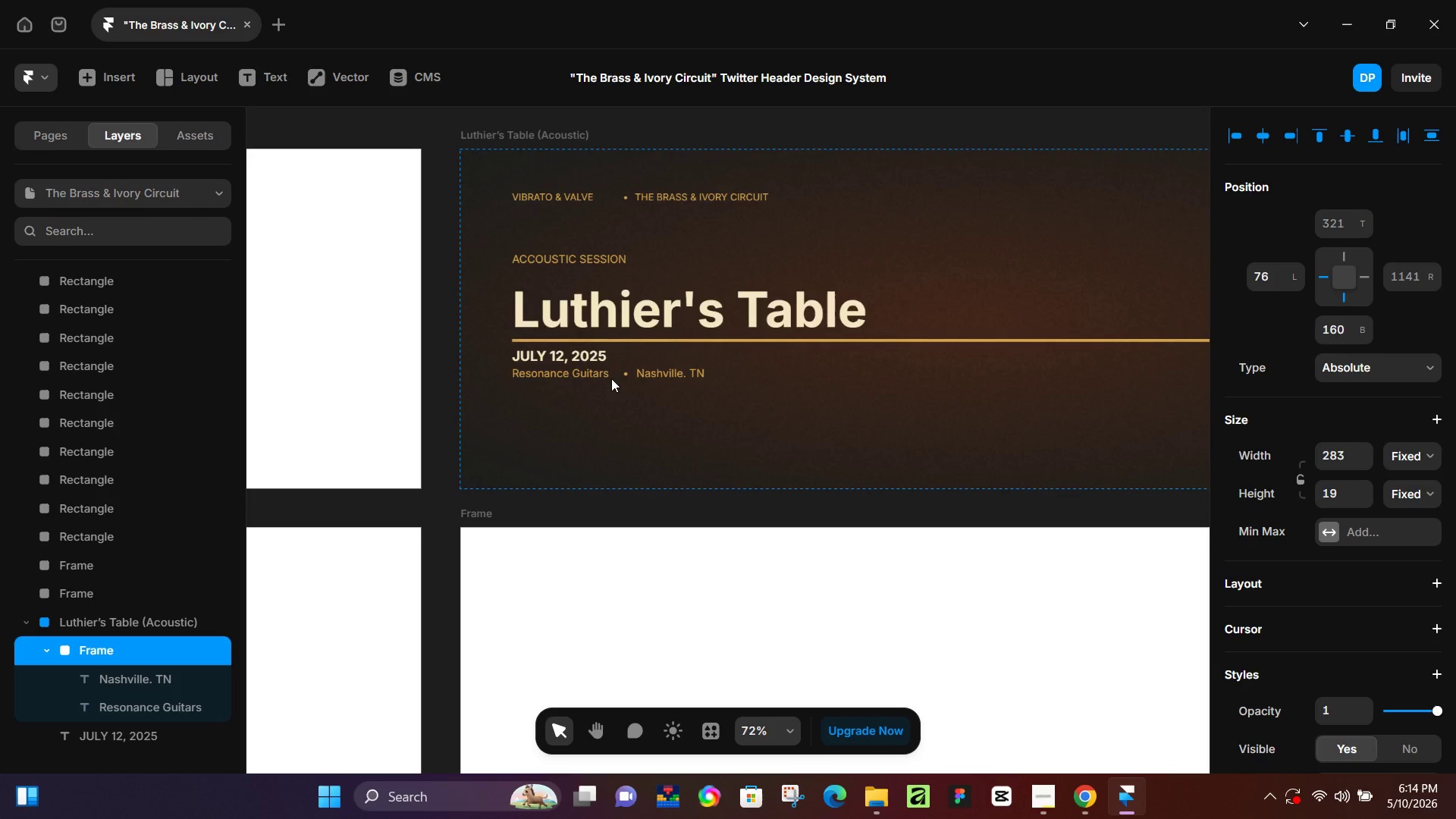 
key(ArrowDown)
 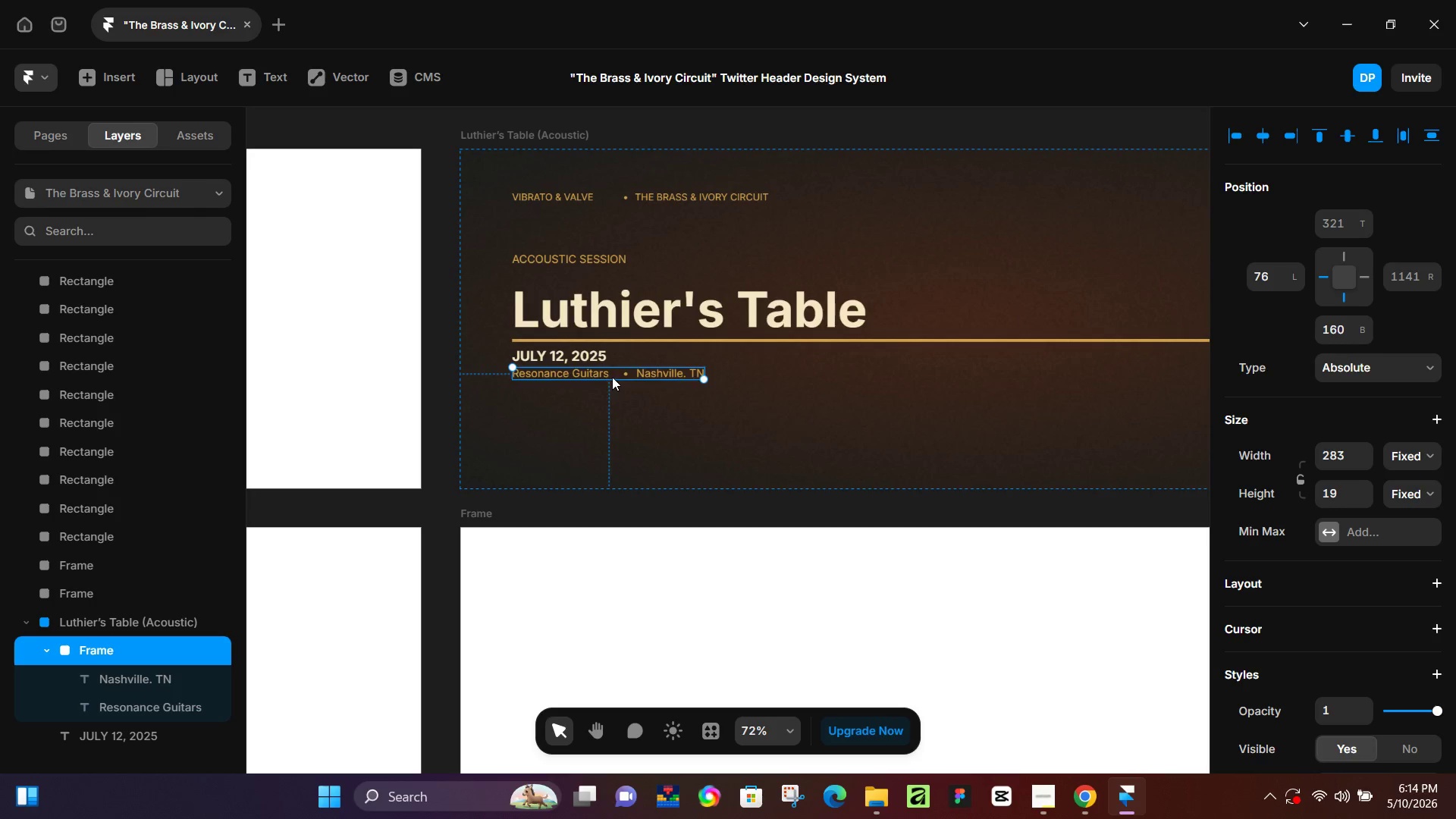 
key(ArrowUp)
 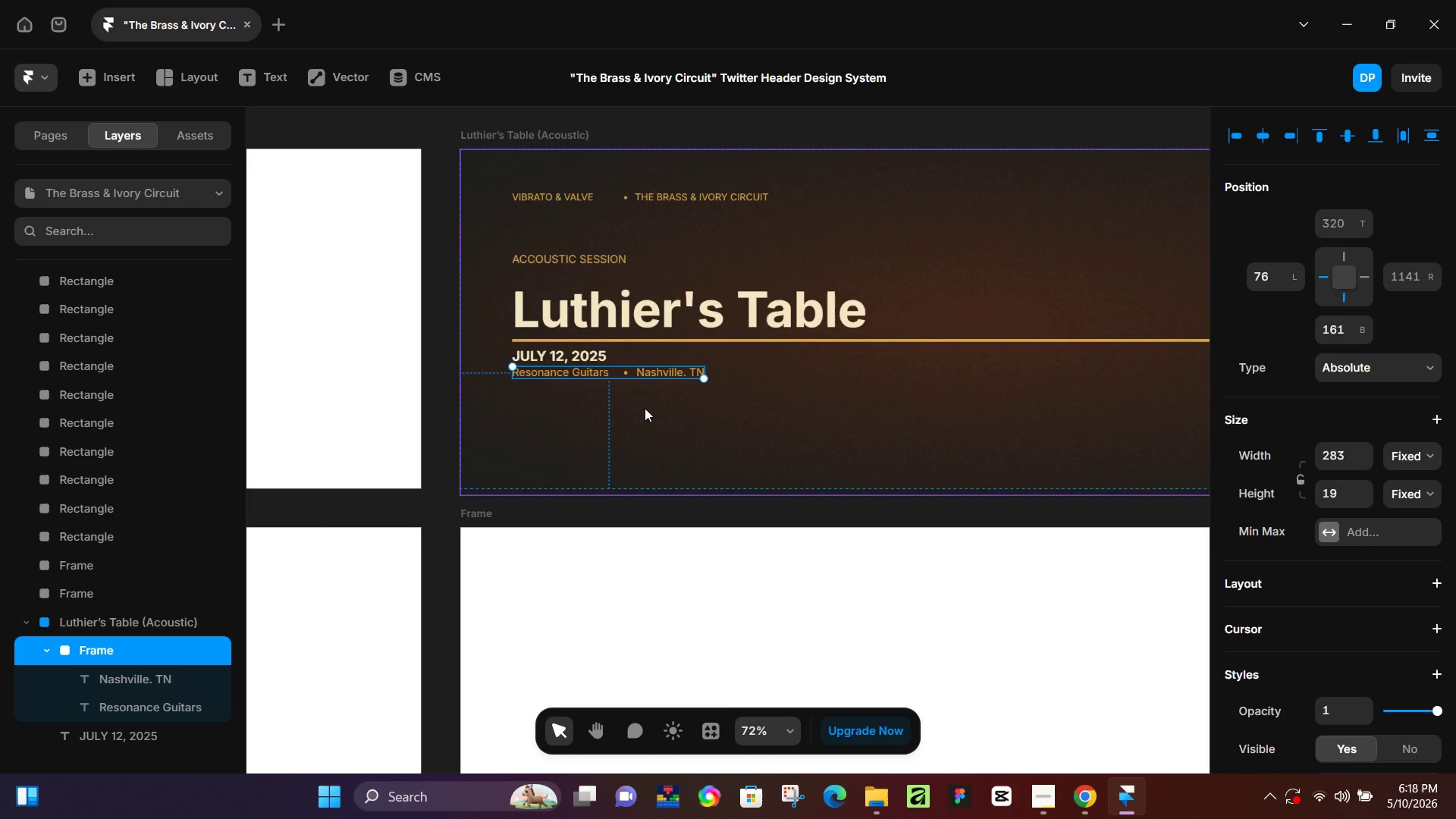 
wait(198.89)
 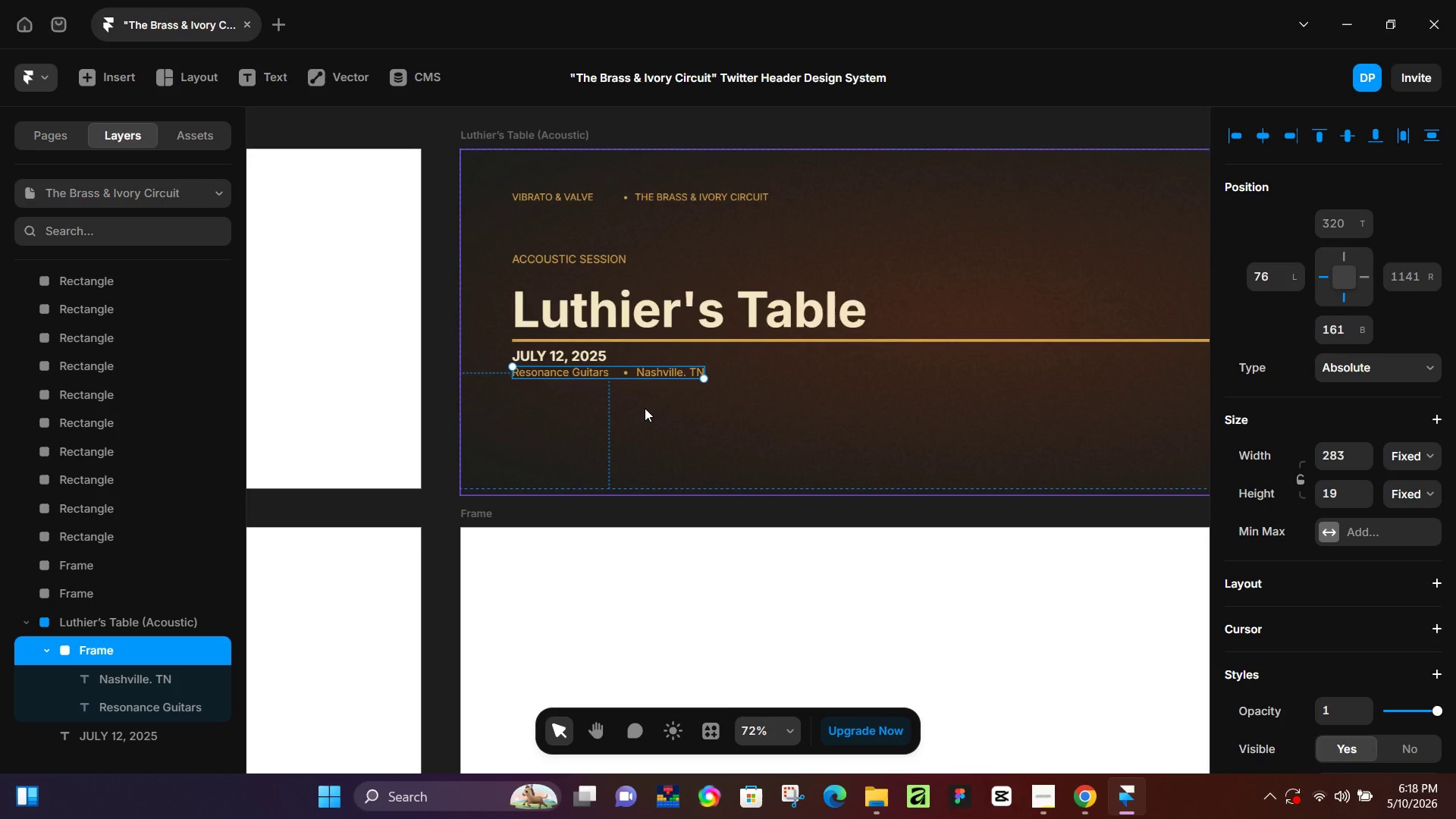 
left_click([596, 462])
 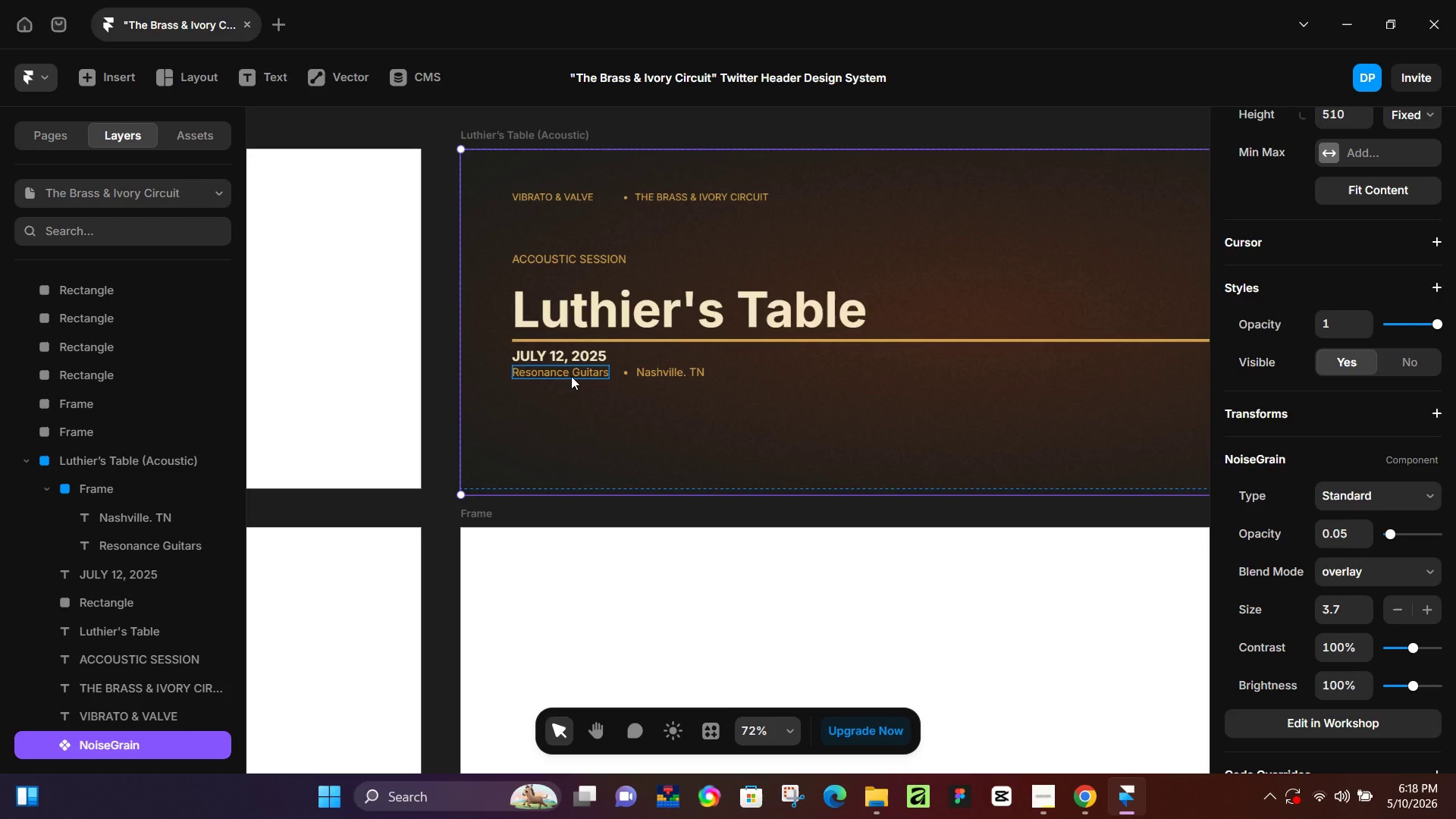 
wait(36.02)
 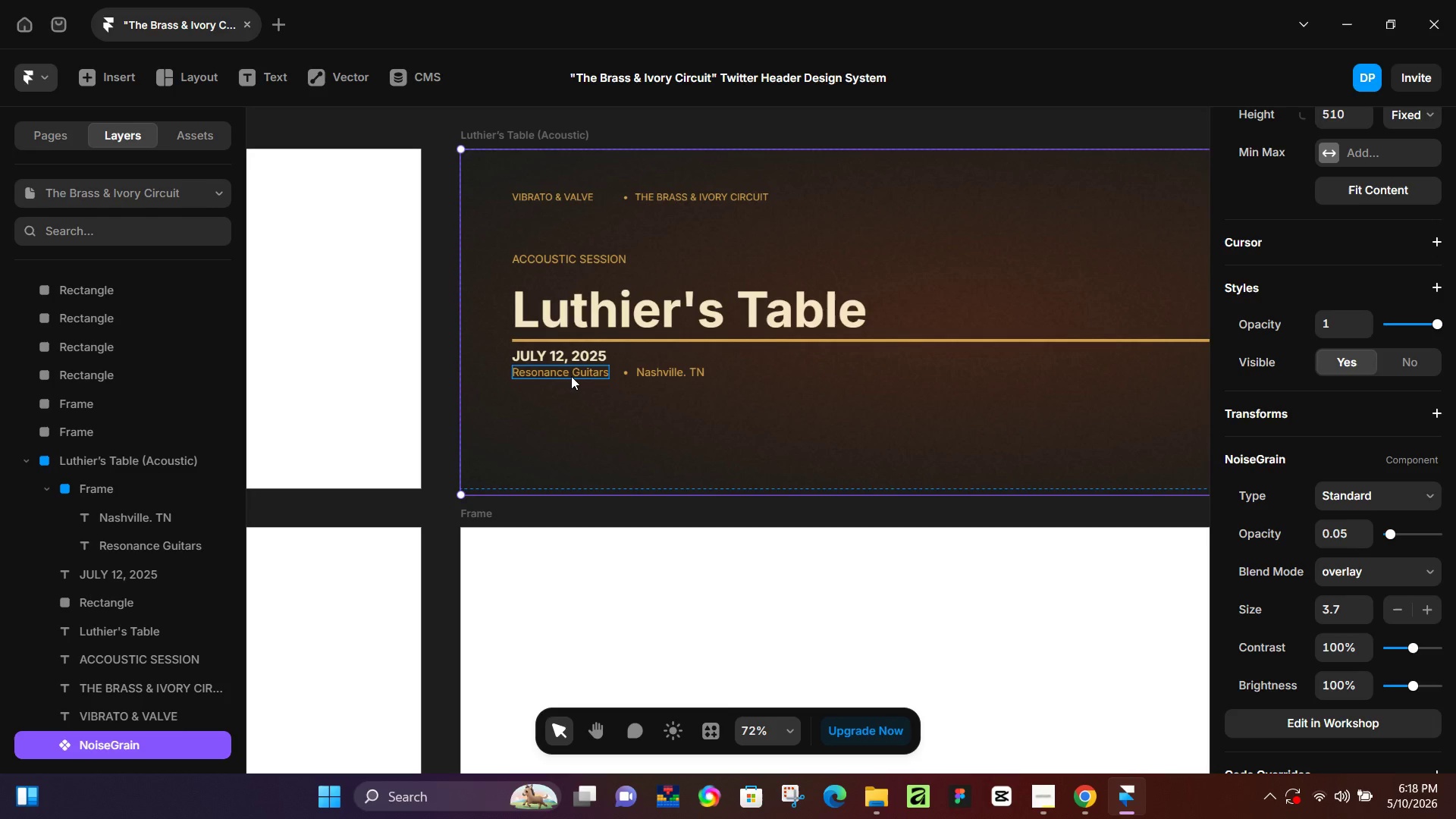 
left_click([446, 513])
 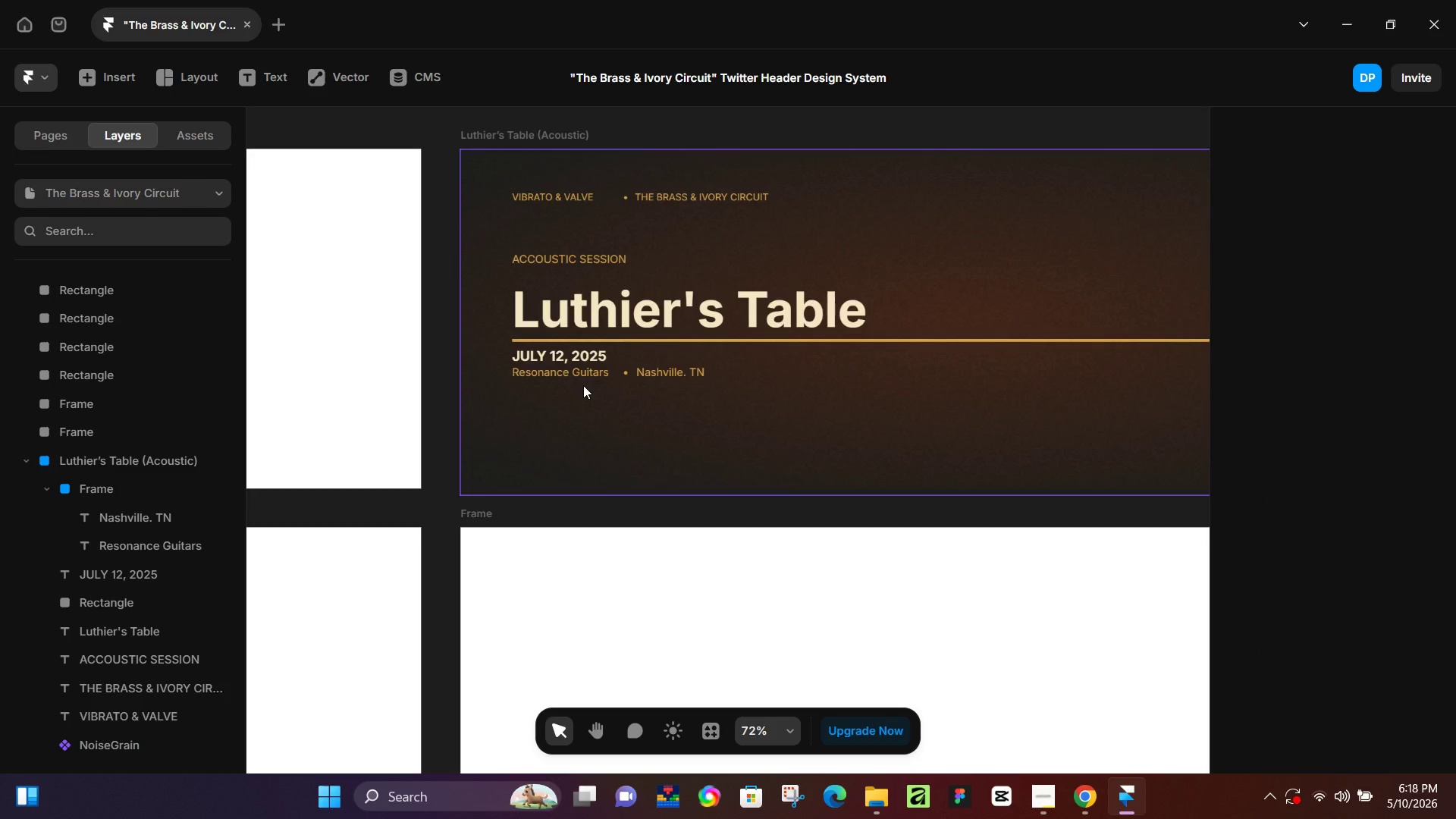 
left_click([583, 385])
 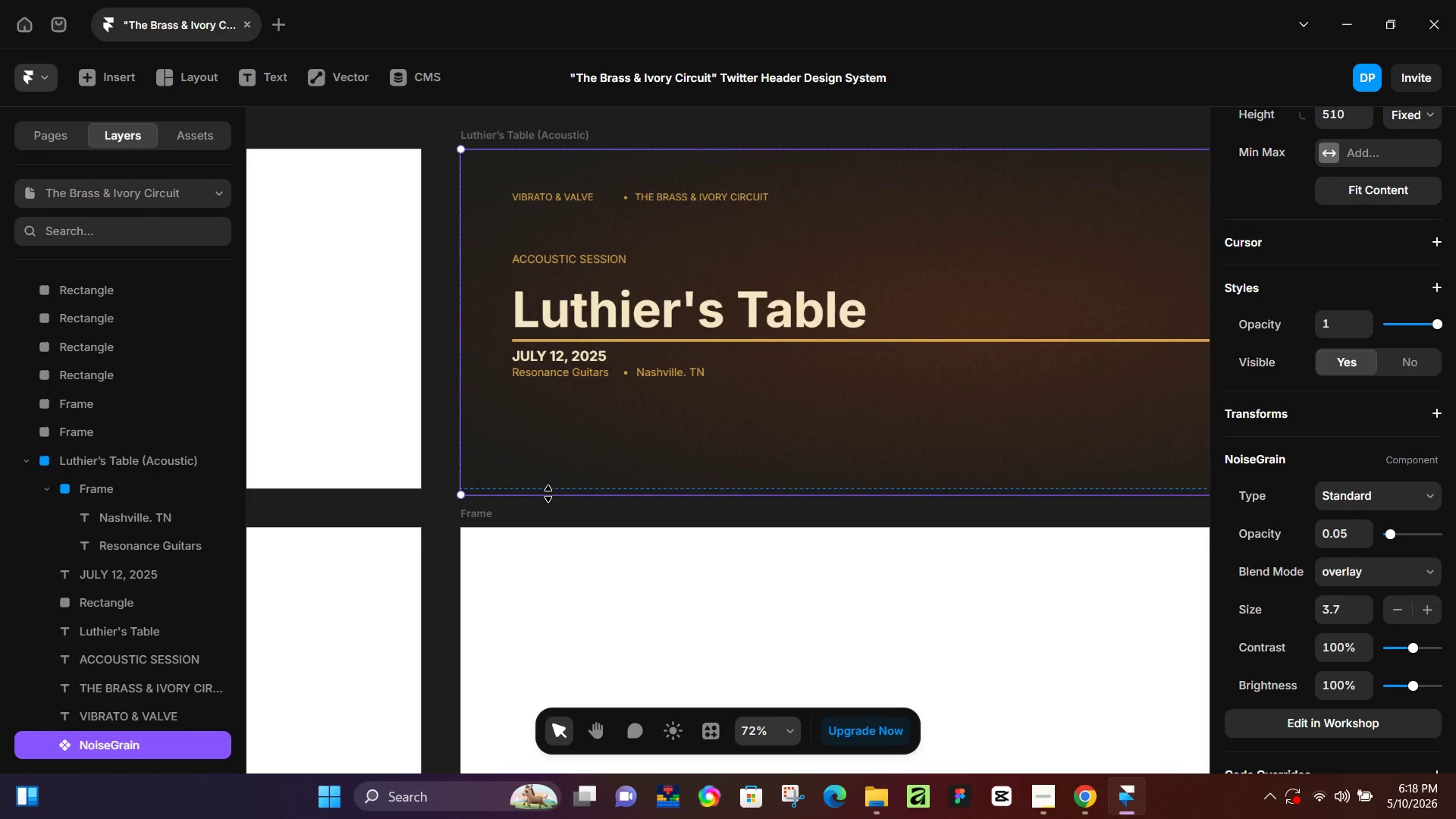 
left_click_drag(start_coordinate=[548, 495], to_coordinate=[552, 489])
 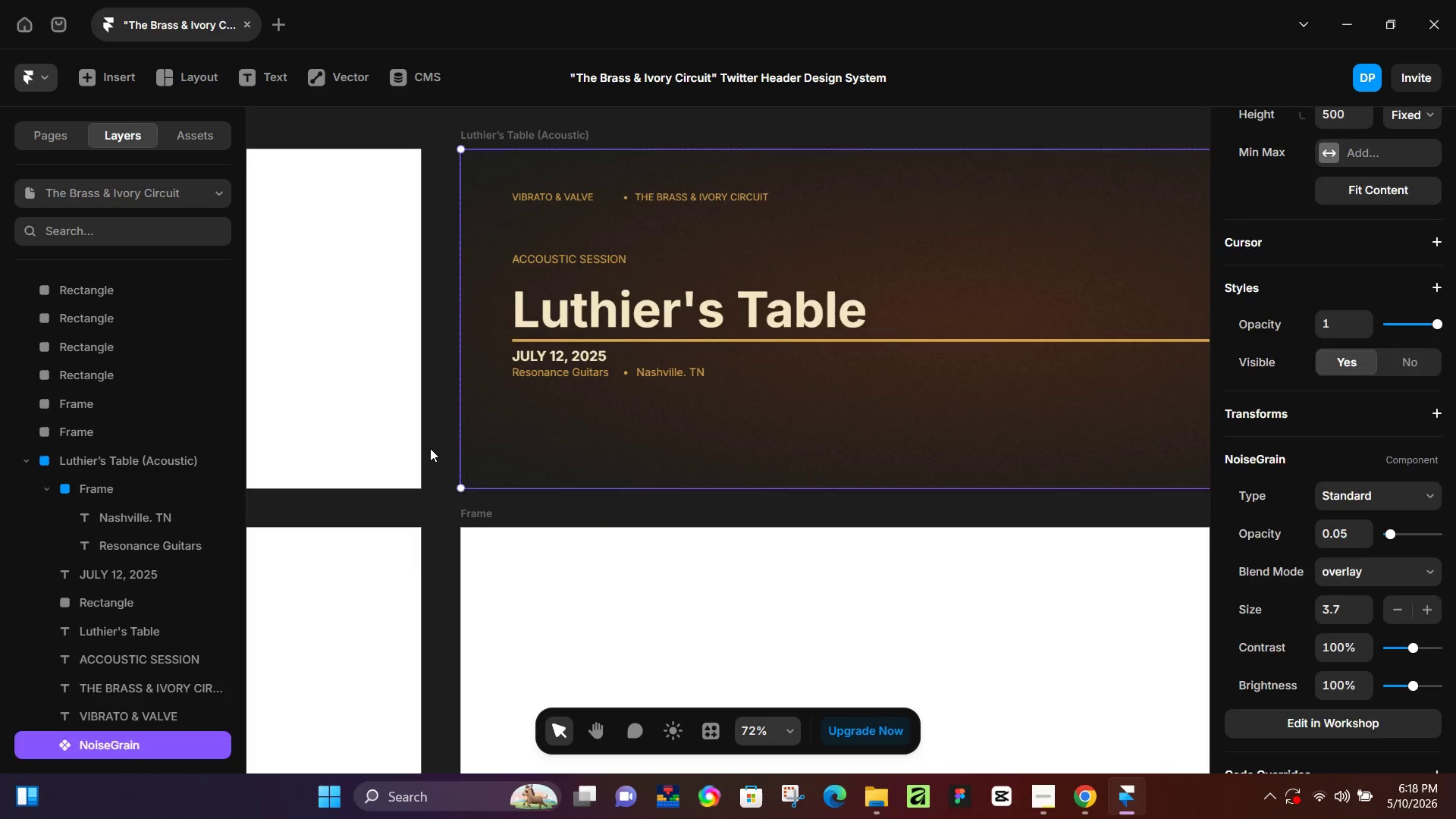 
left_click([430, 448])
 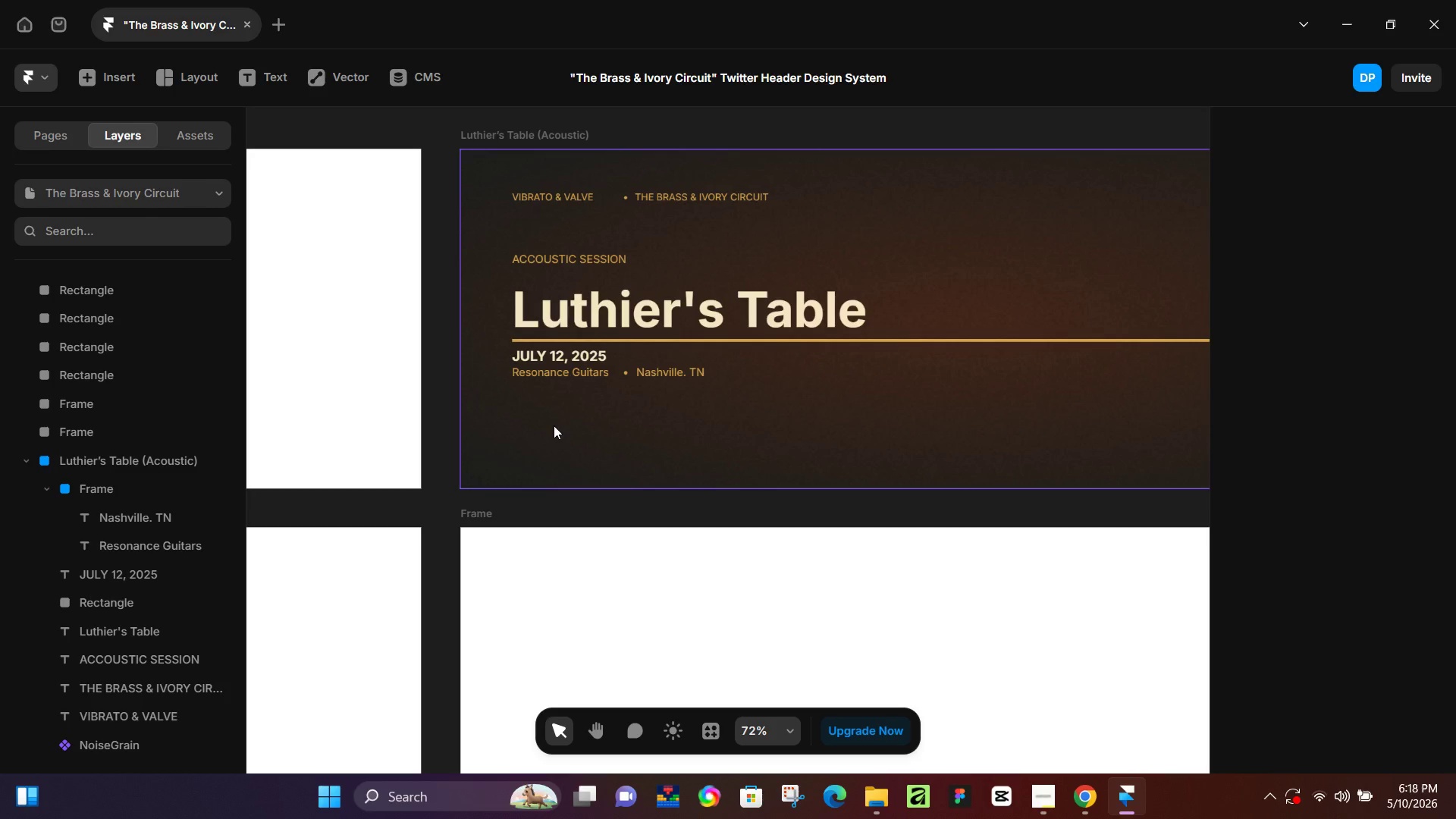 
left_click([554, 425])
 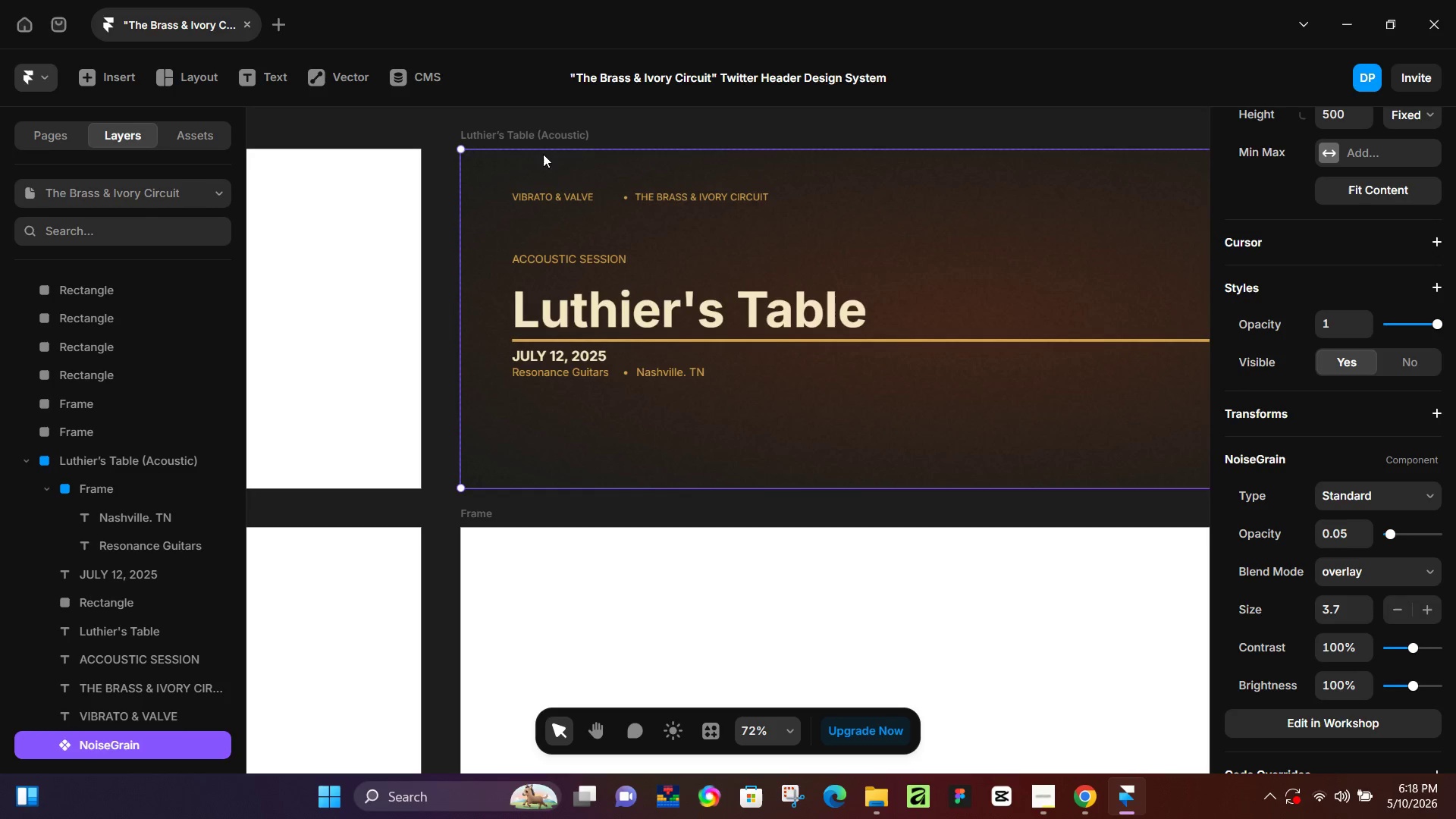 
left_click([549, 133])
 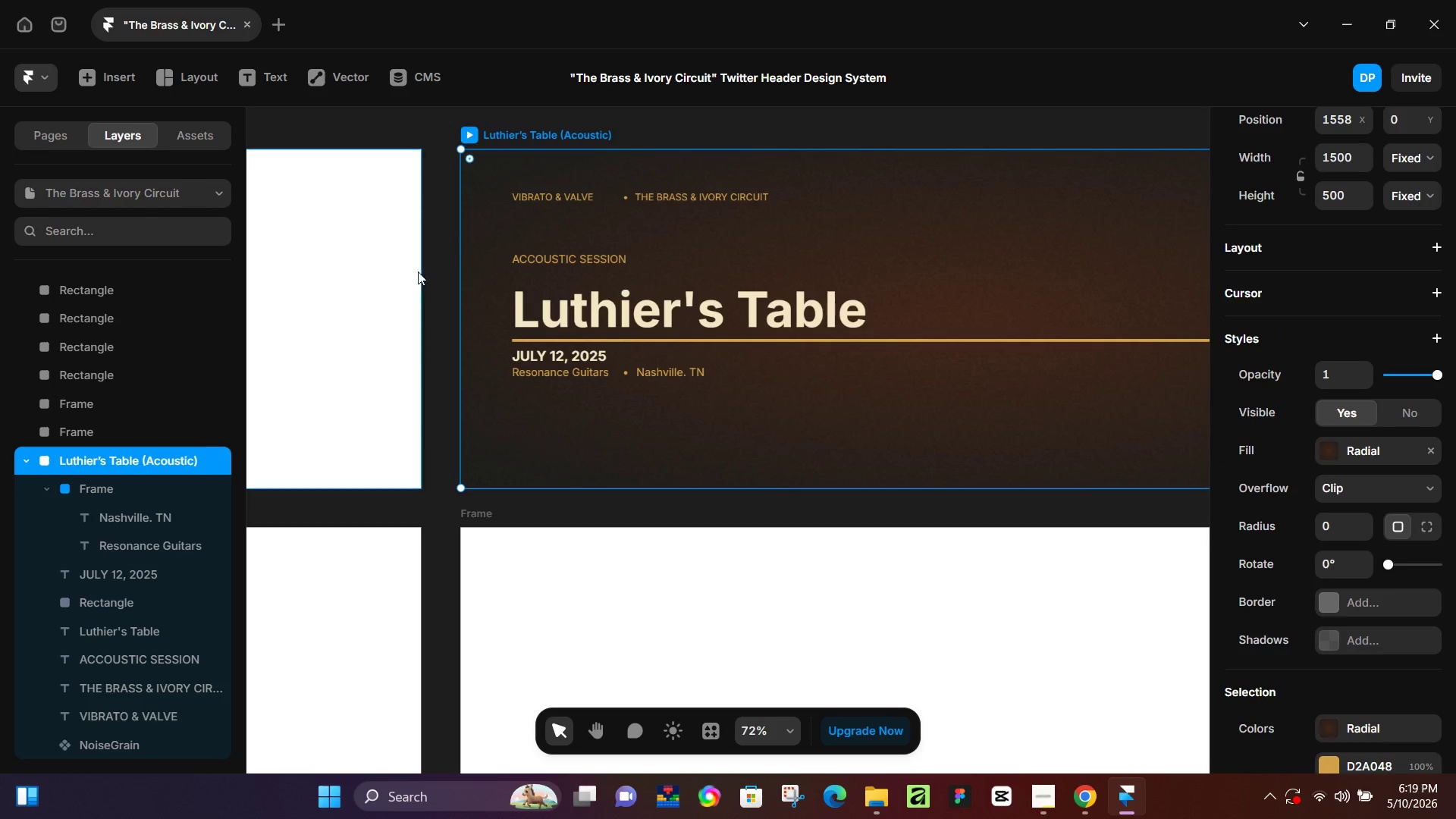 
wait(5.92)
 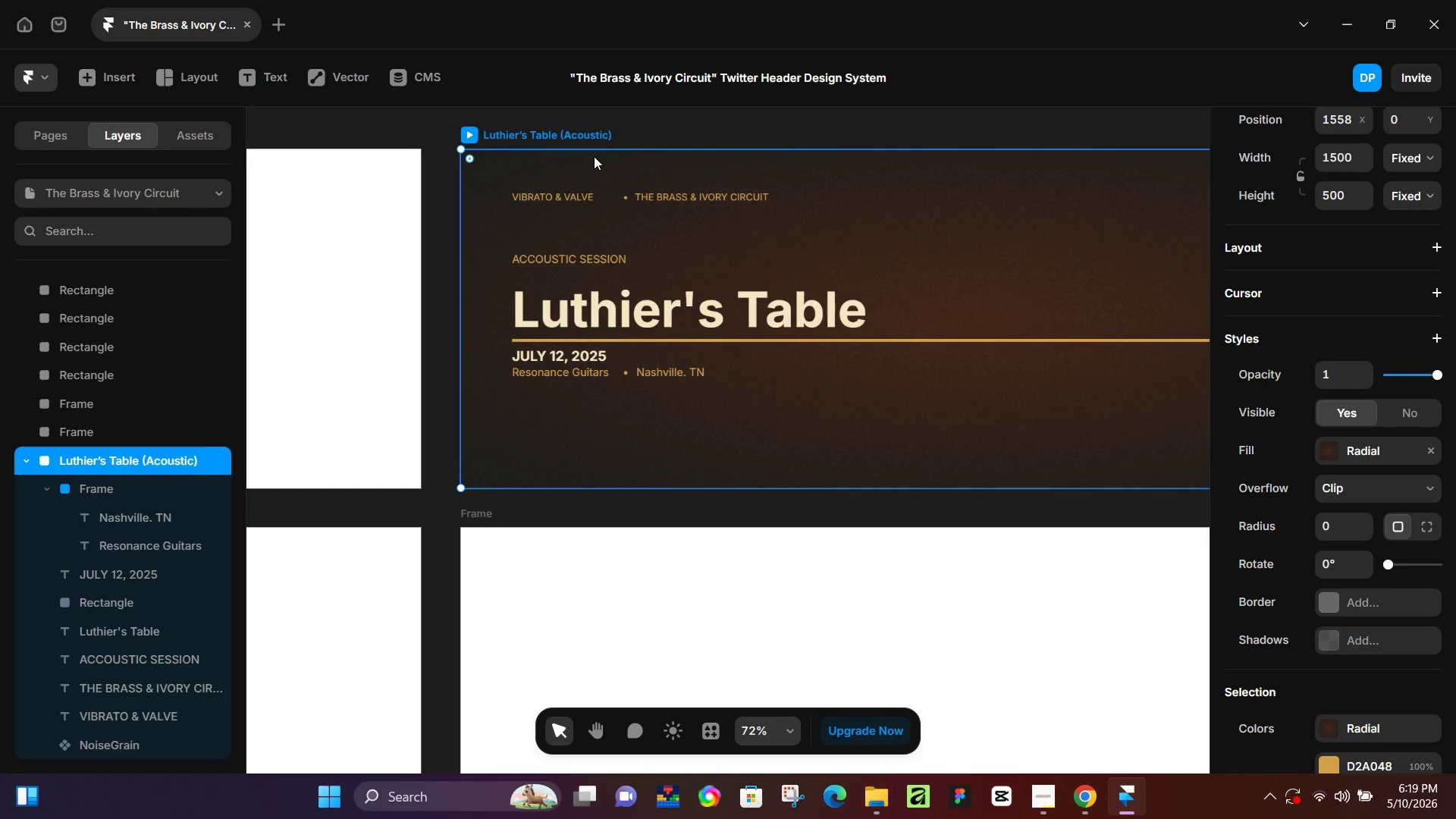 
scroll: coordinate [431, 335], scroll_direction: up, amount: 3.0
 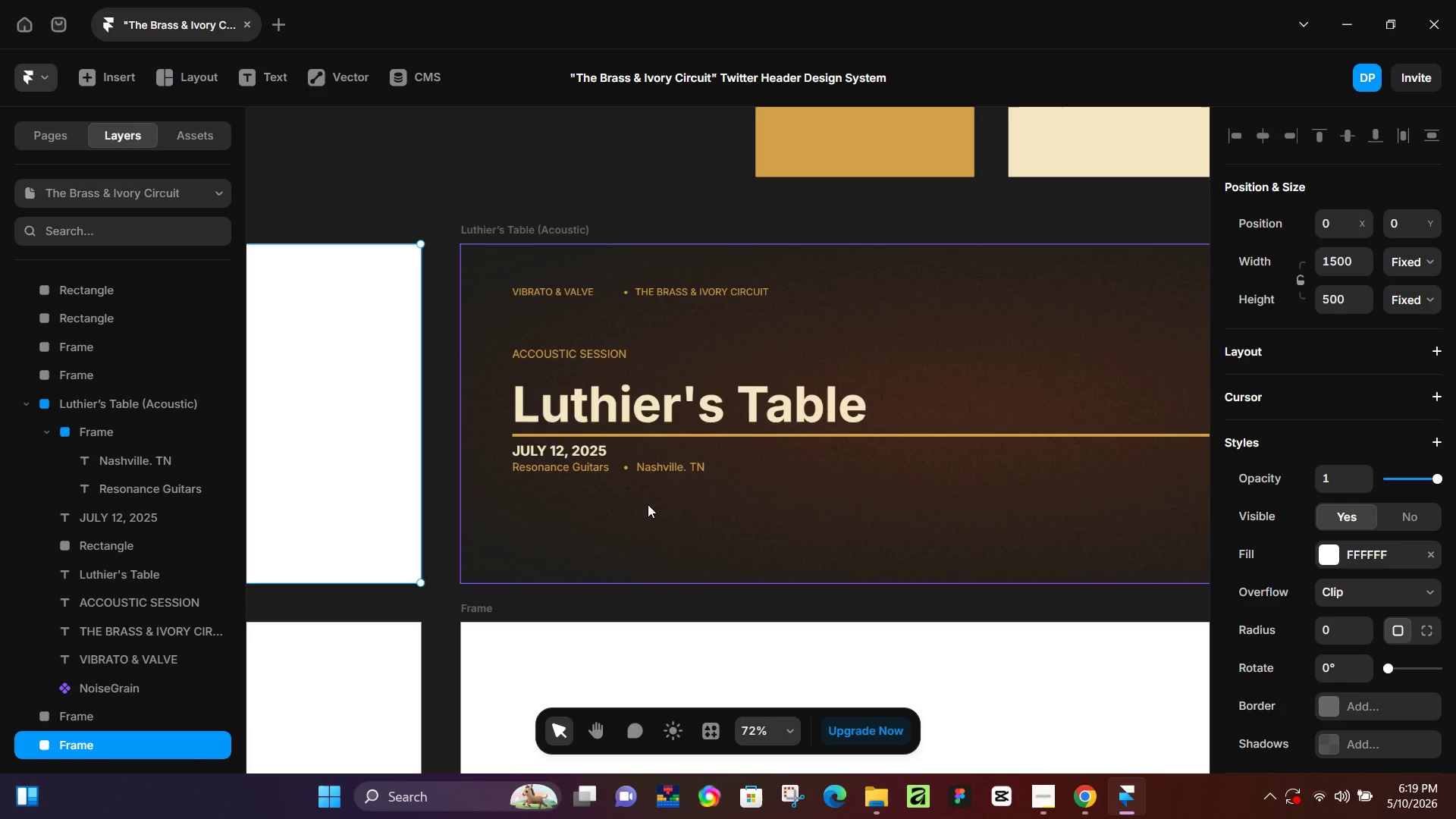 
wait(6.12)
 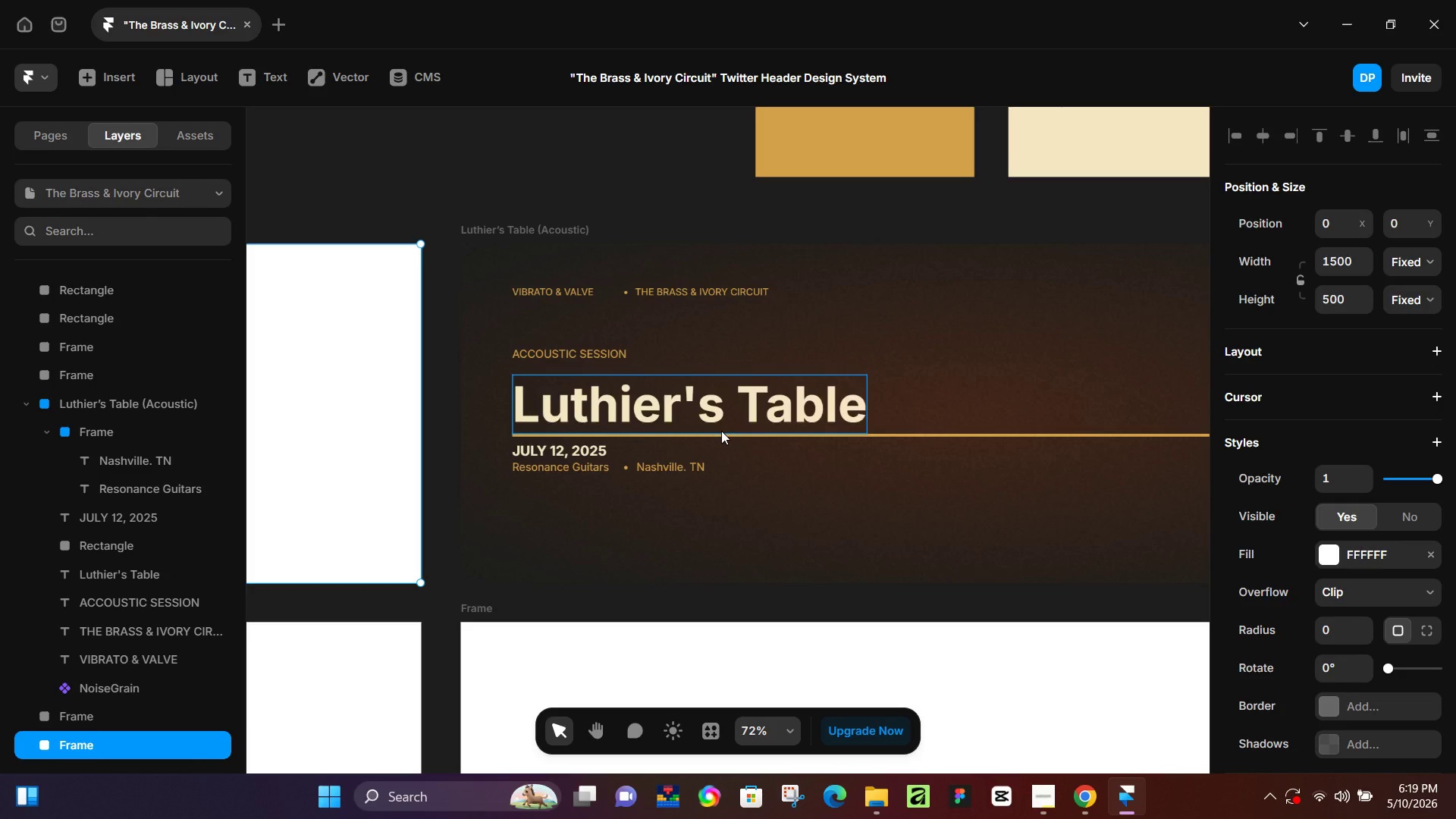 
hold_key(key=Space, duration=1.52)
 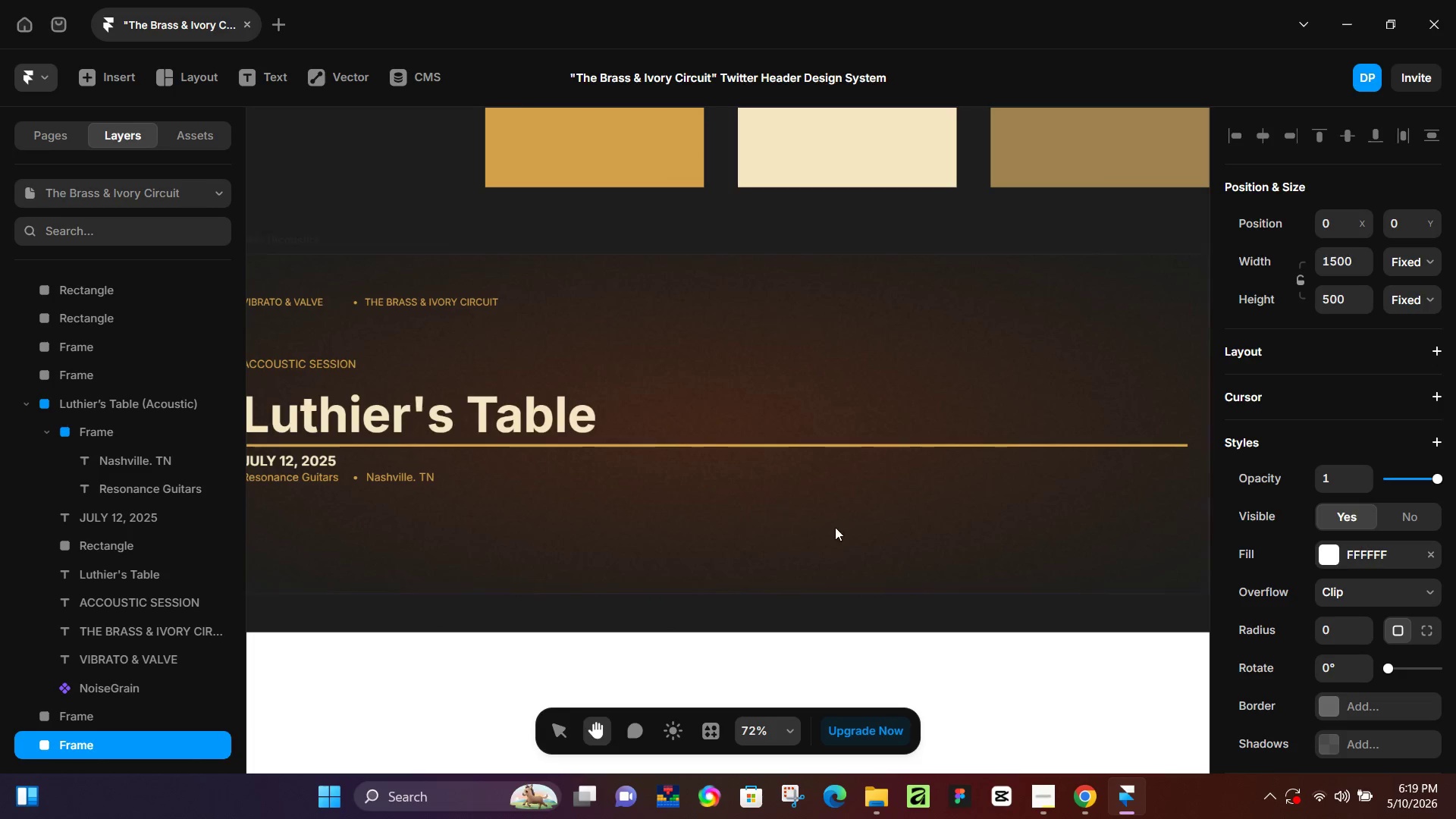 
left_click_drag(start_coordinate=[984, 513], to_coordinate=[713, 523])
 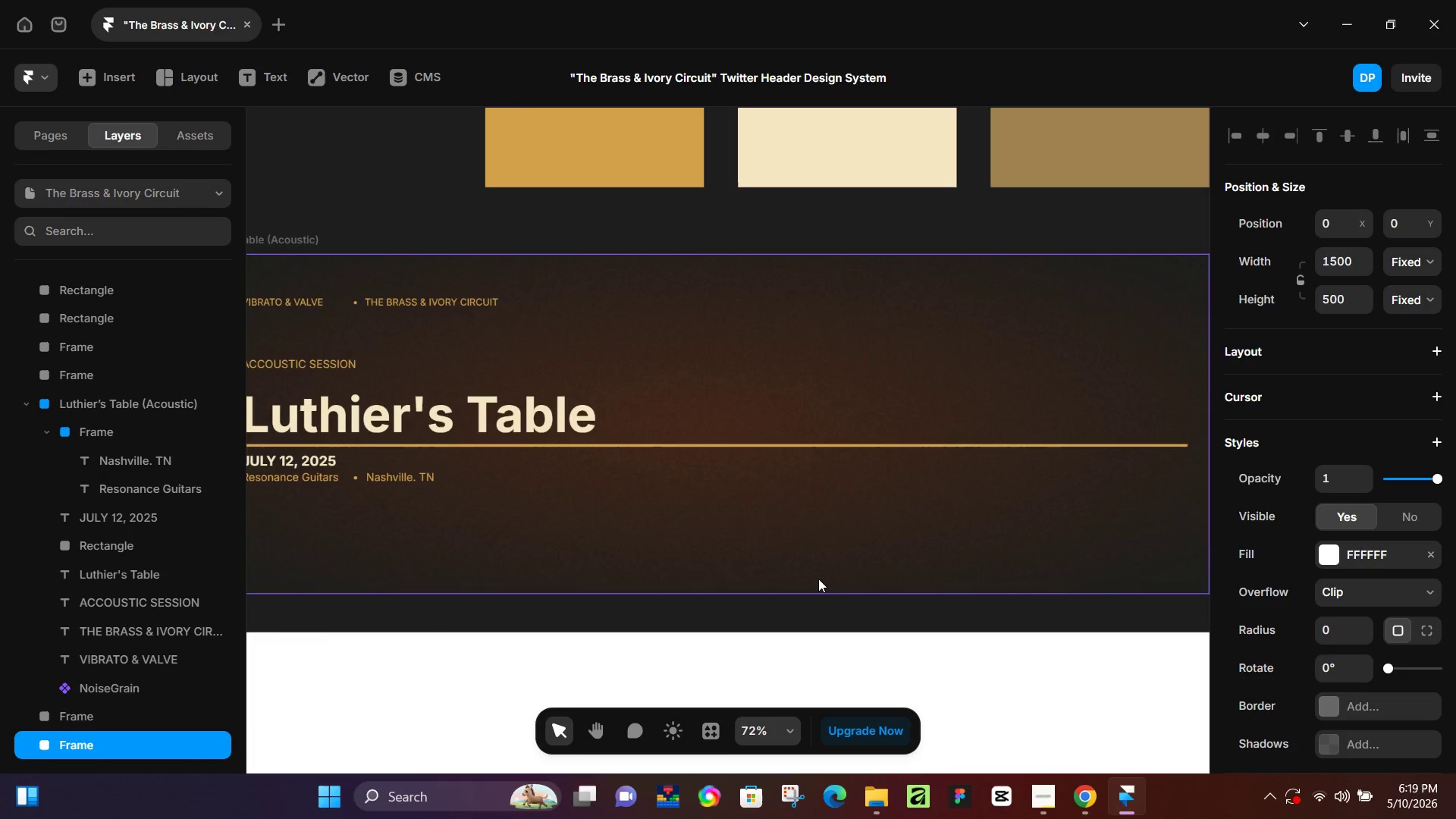 
hold_key(key=Space, duration=0.39)
 